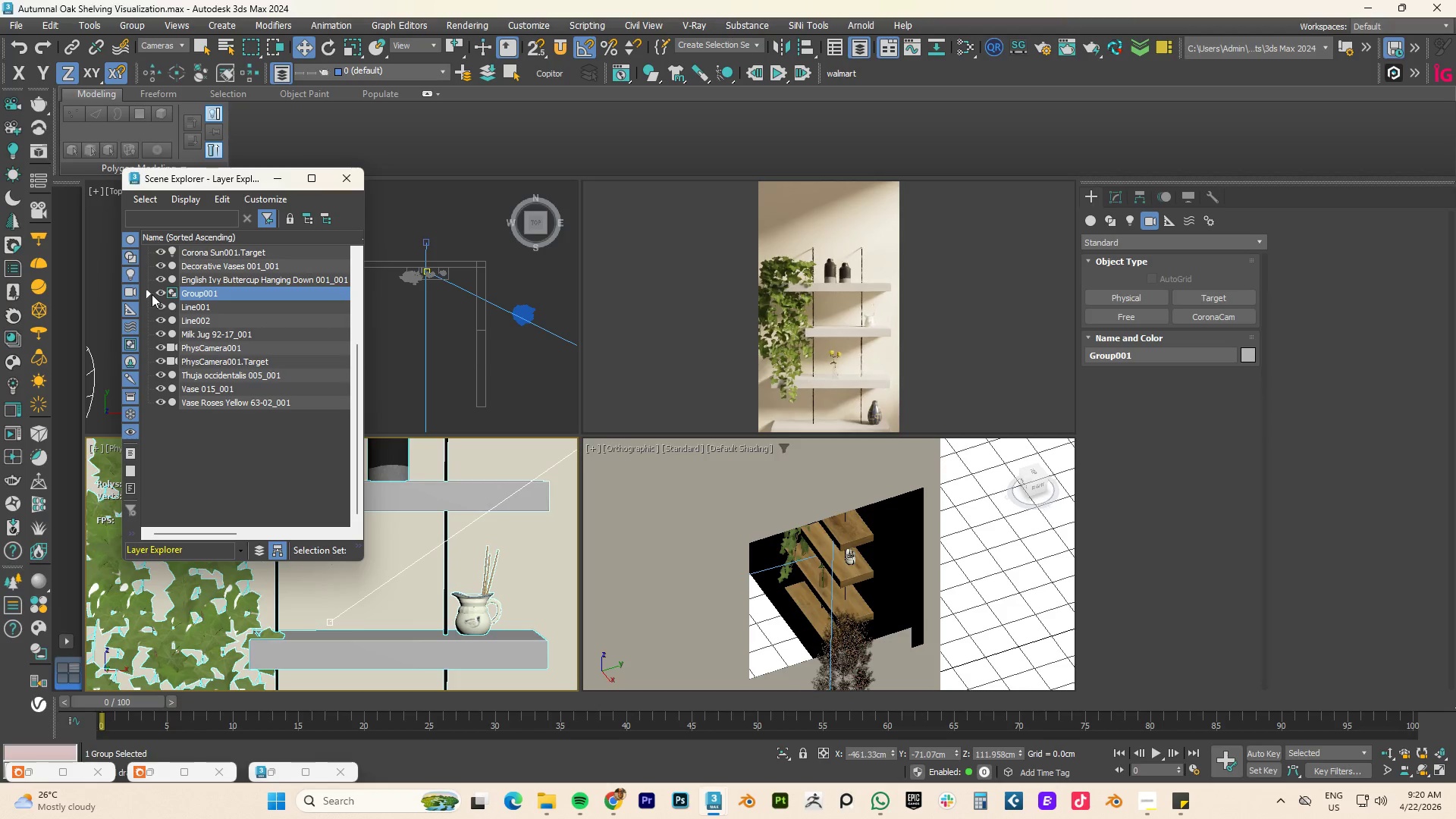 
left_click([152, 294])
 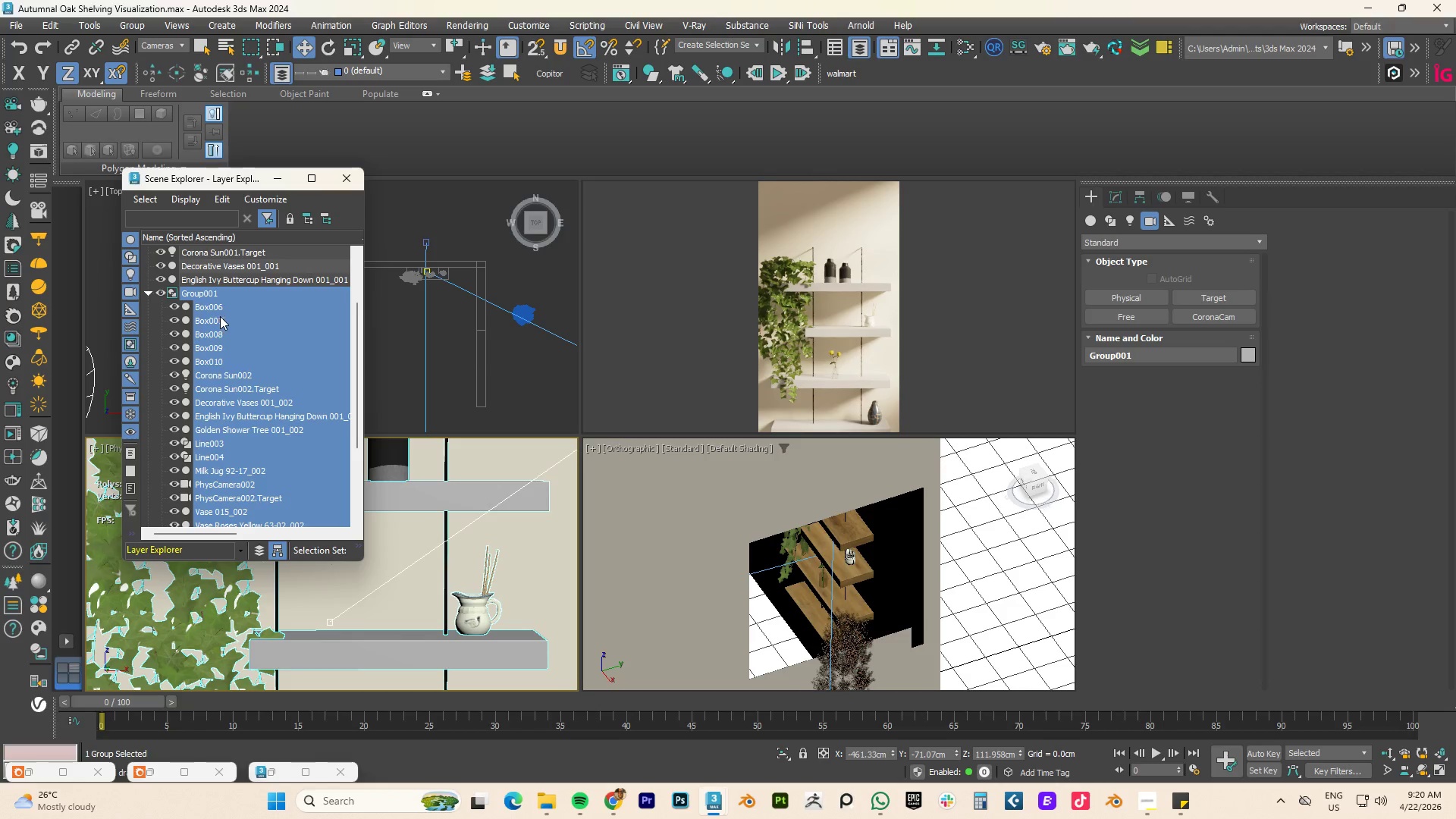 
left_click([221, 303])
 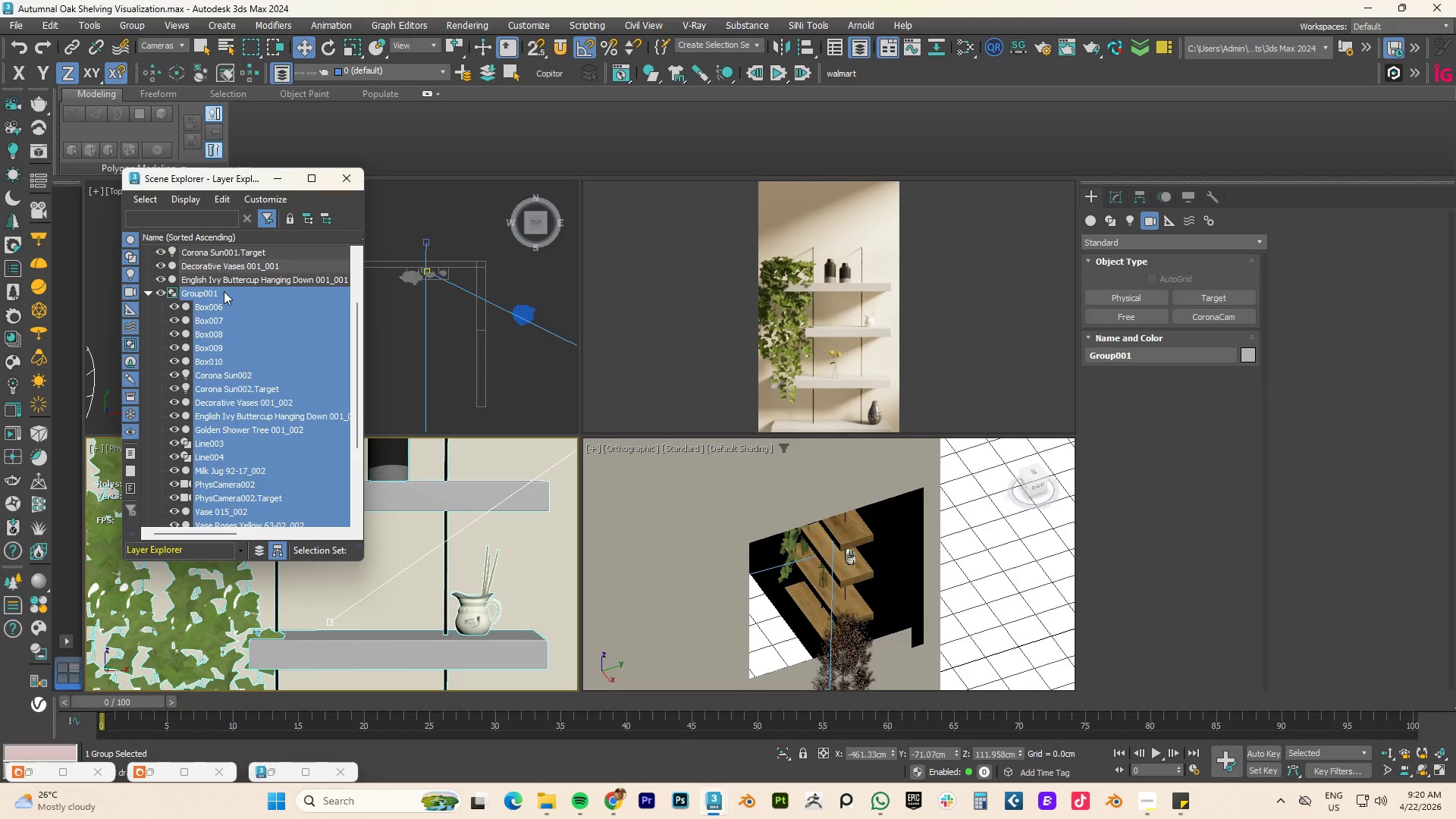 
left_click([224, 291])
 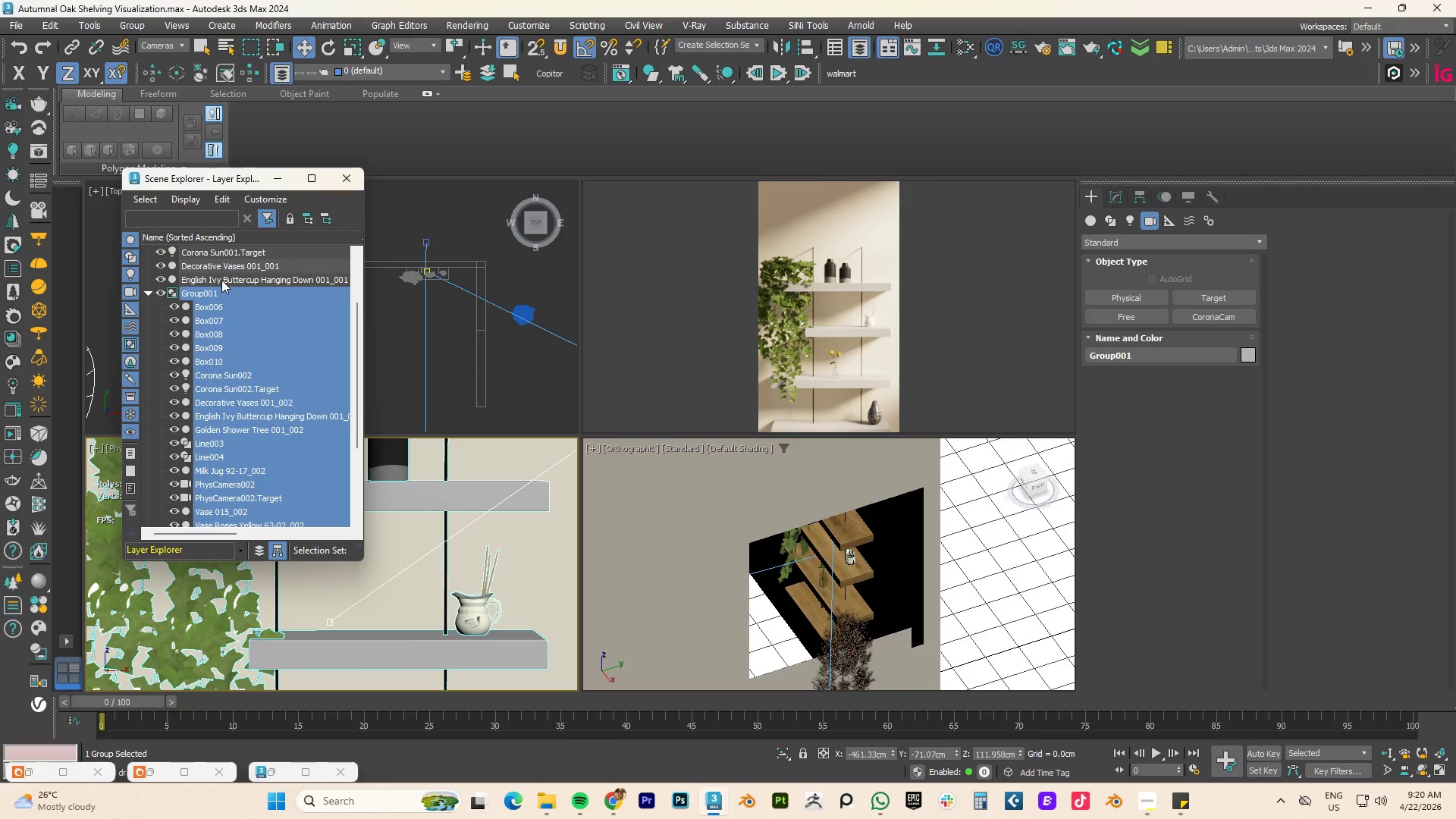 
left_click([221, 280])
 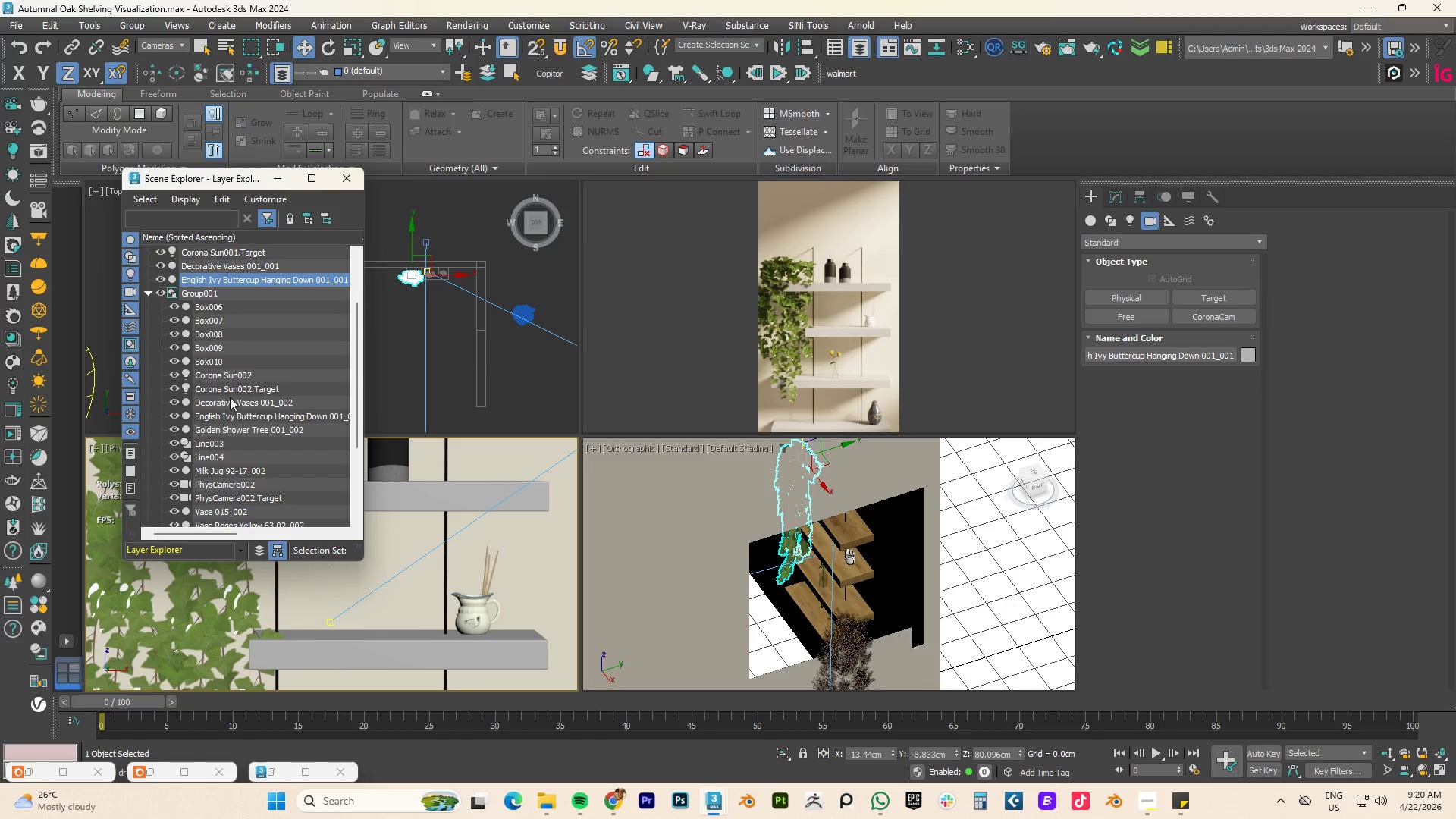 
wait(5.36)
 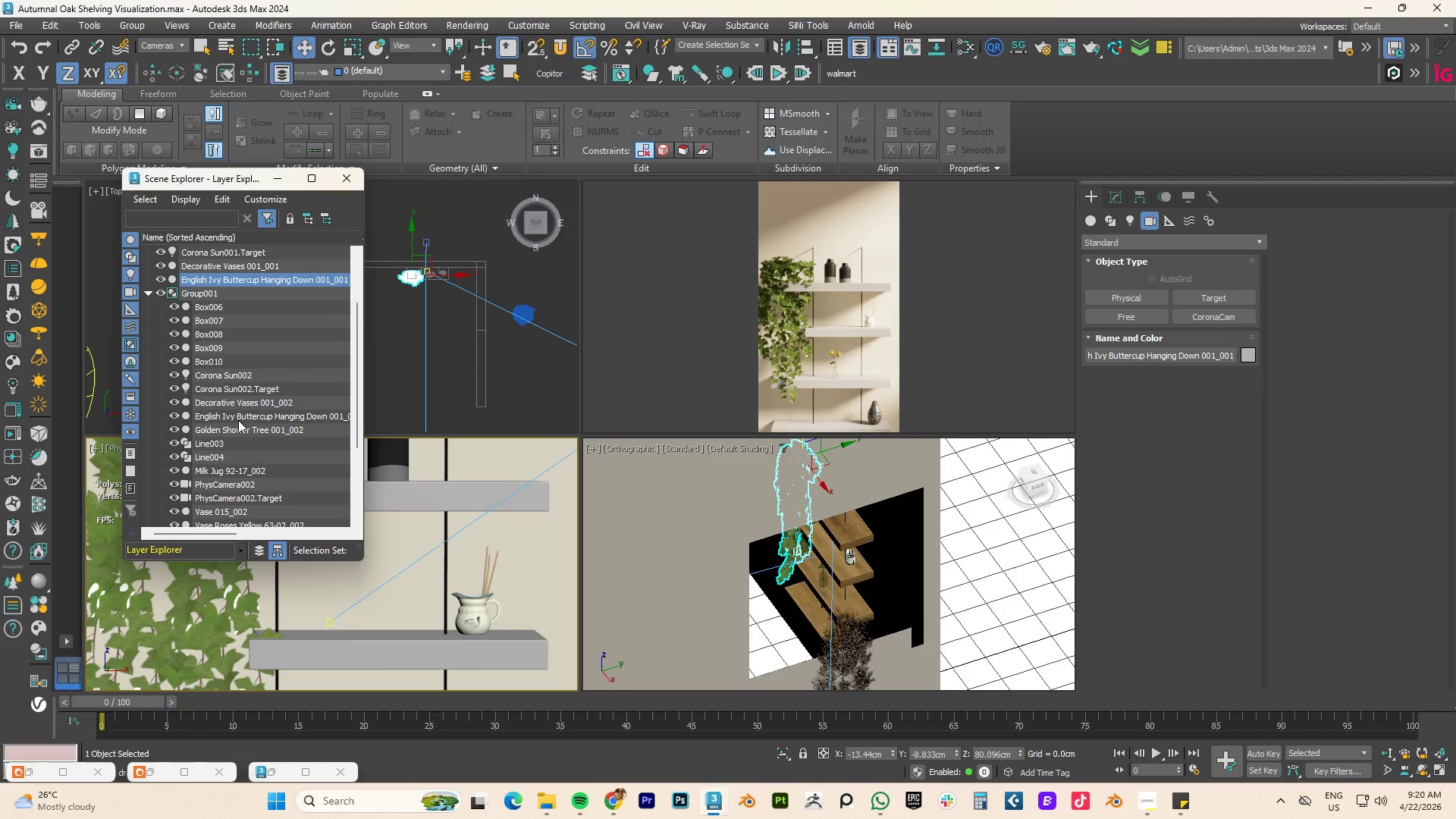 
left_click([160, 294])
 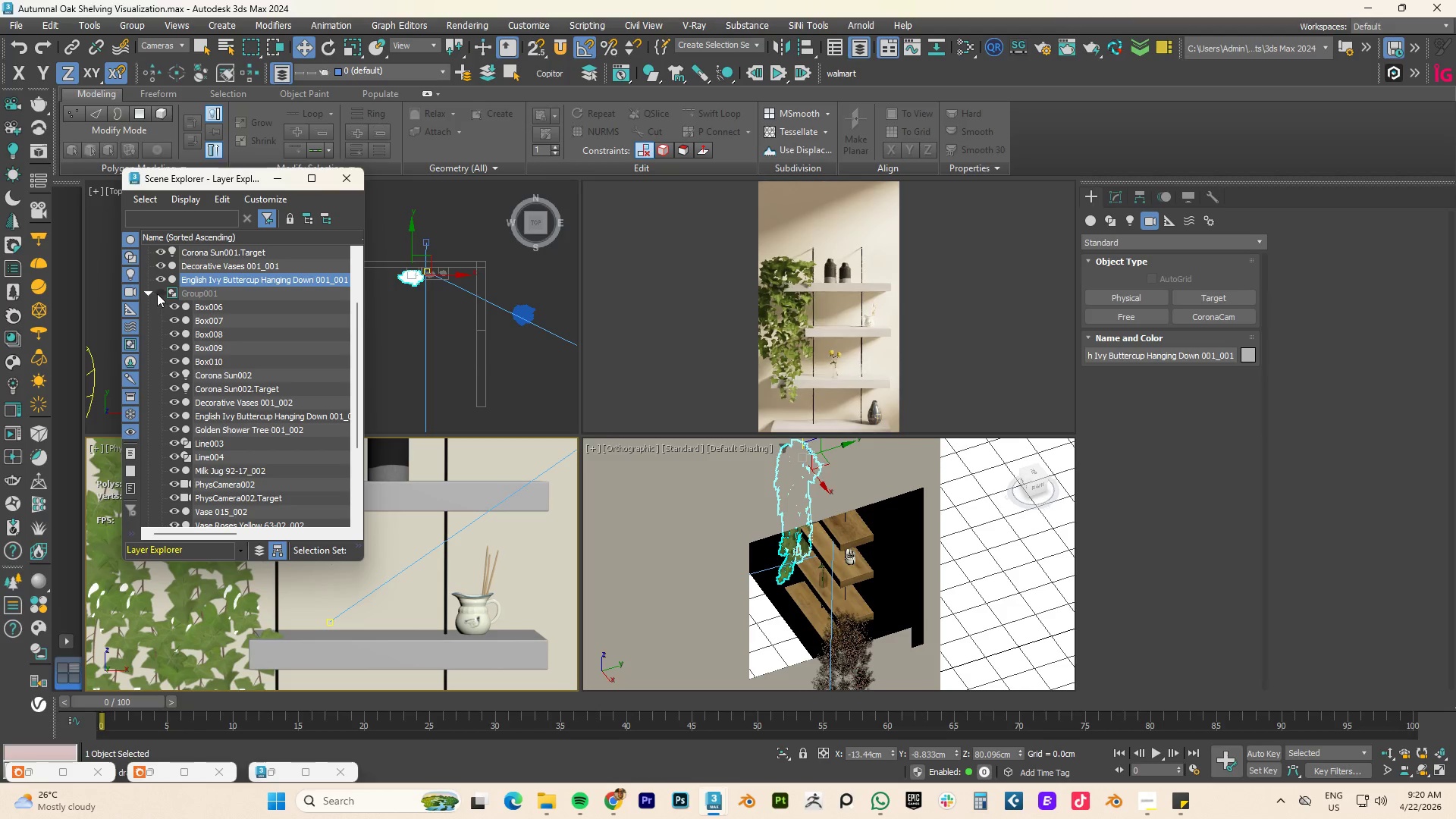 
left_click([160, 292])
 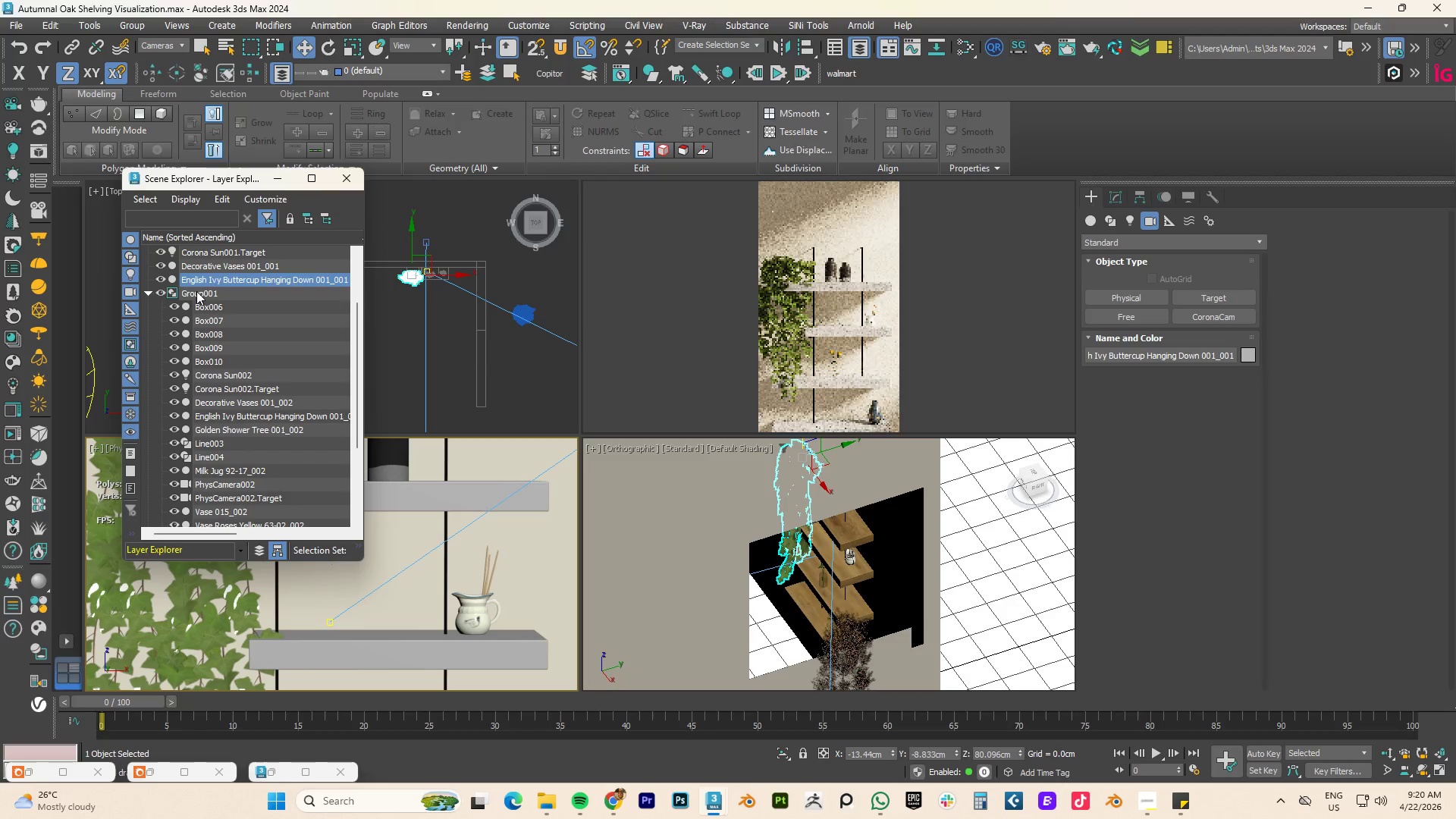 
double_click([196, 291])
 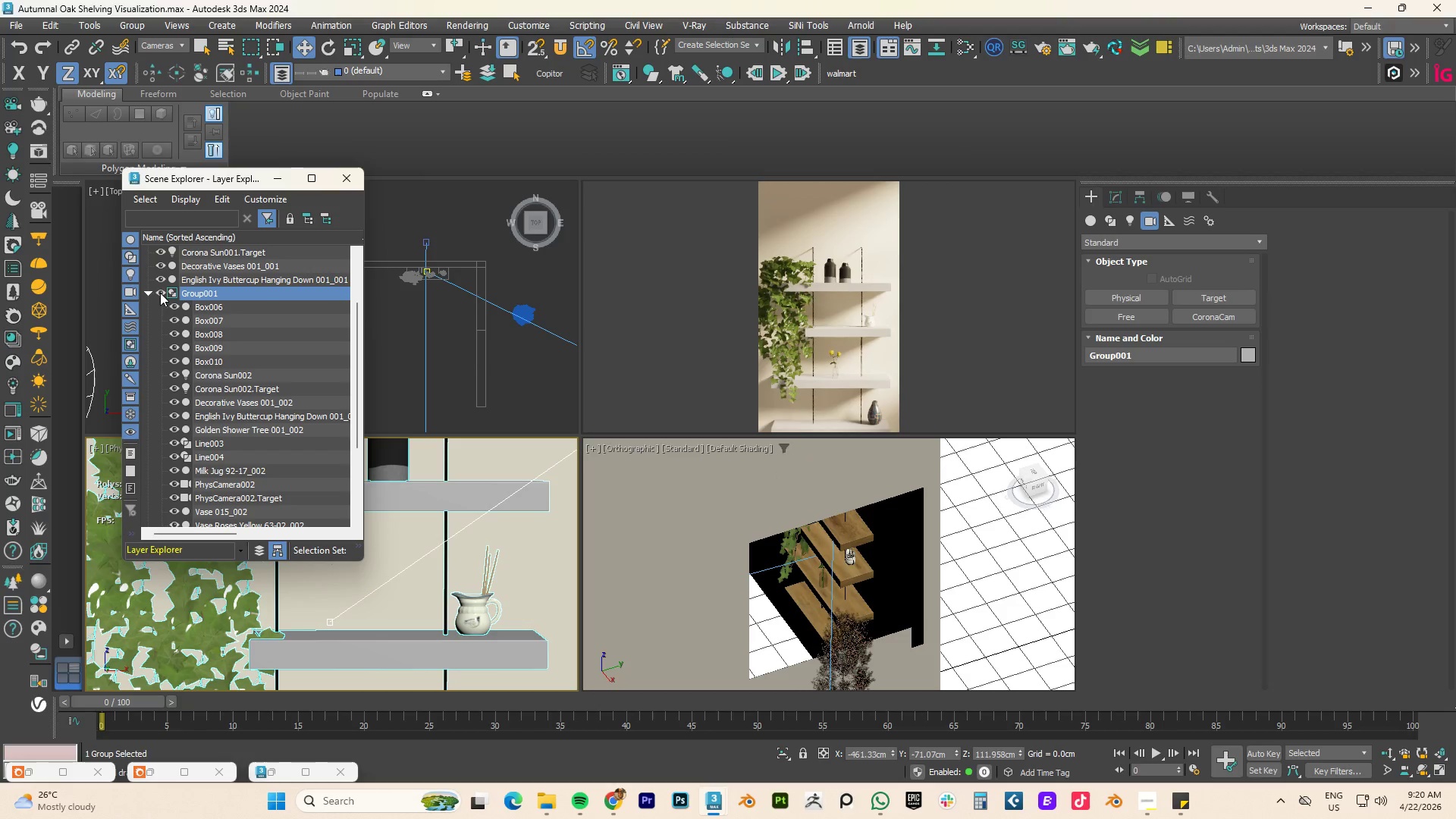 
left_click([158, 293])
 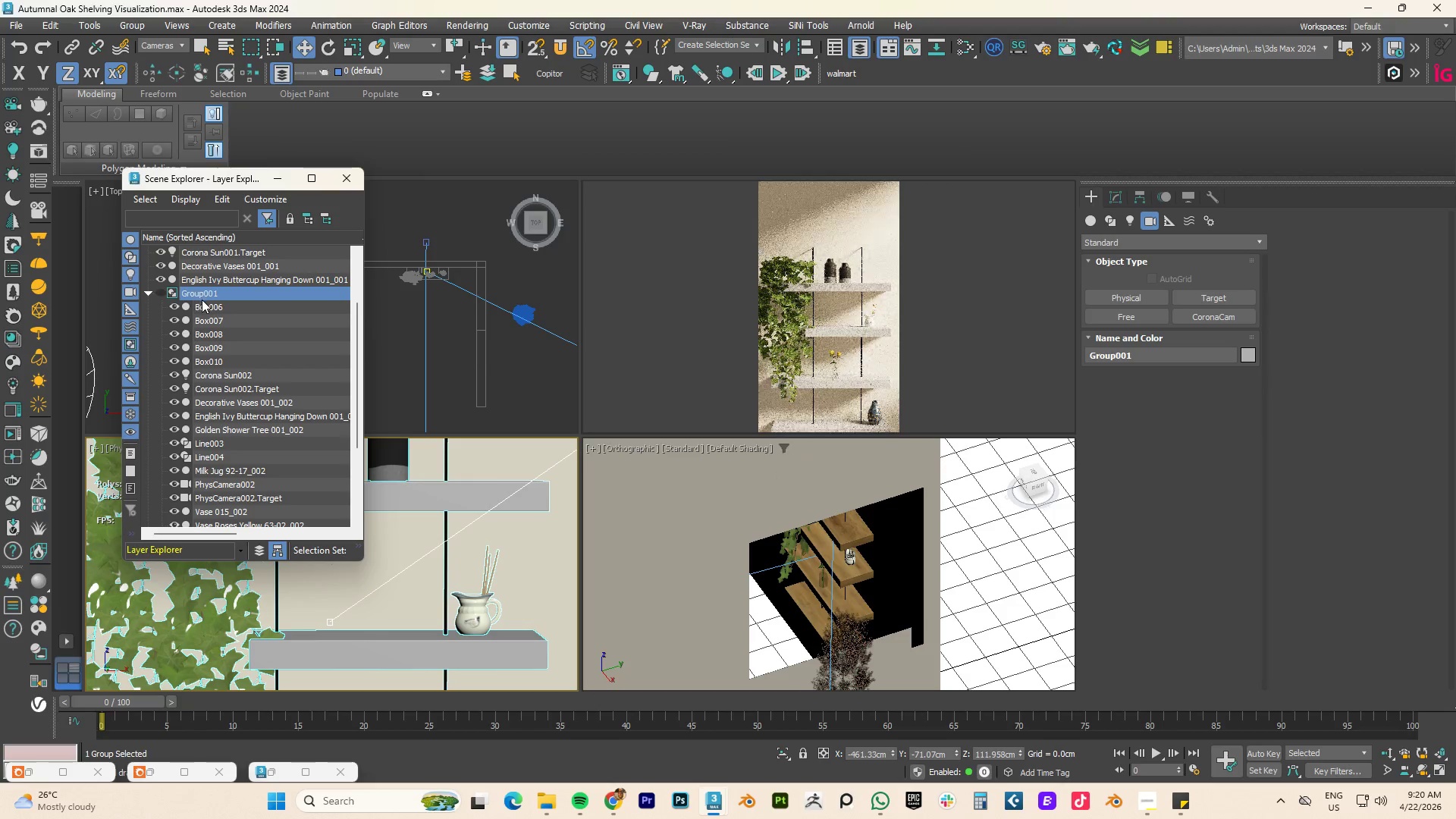 
left_click([201, 303])
 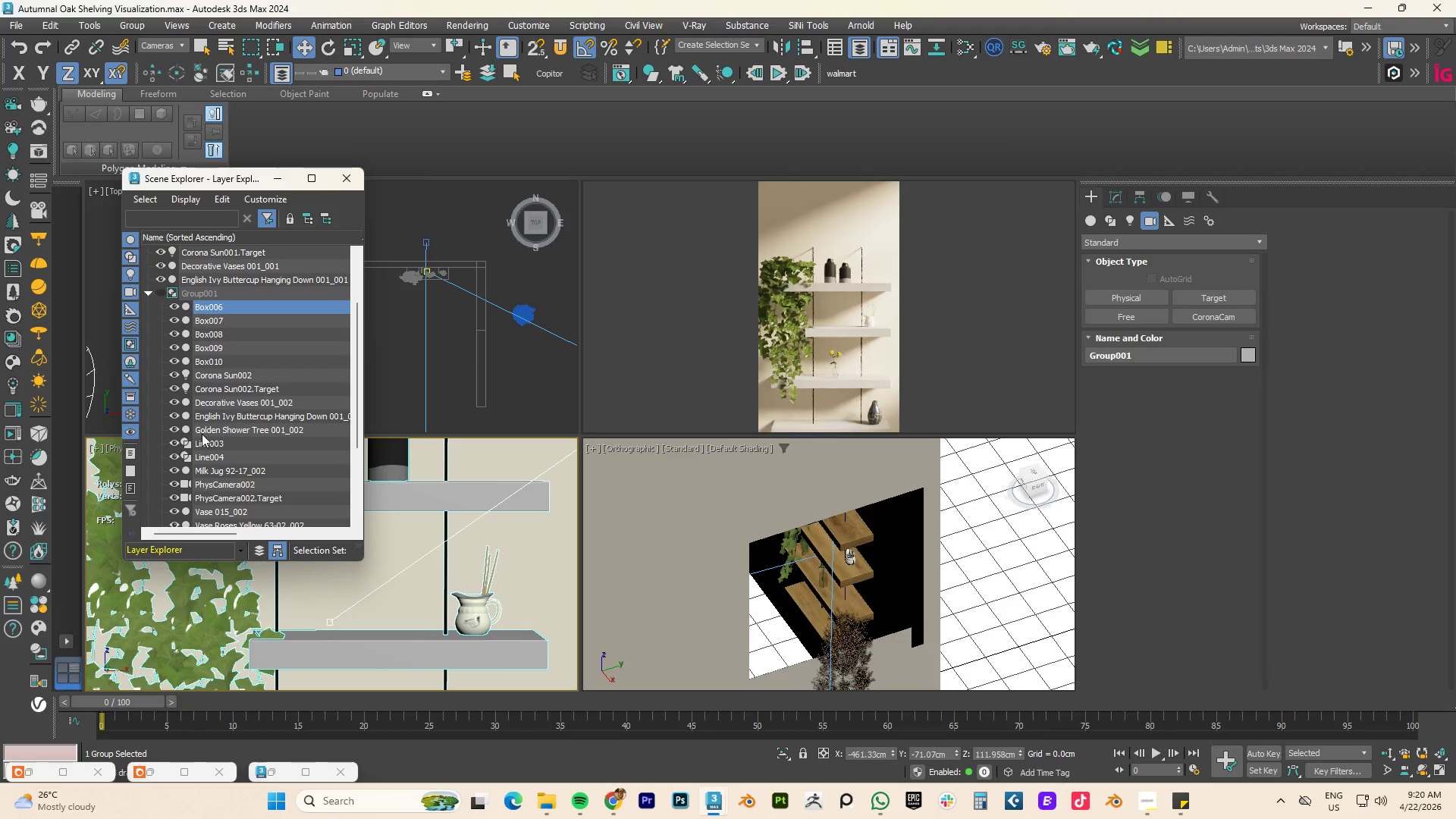 
hold_key(key=ShiftLeft, duration=0.42)
 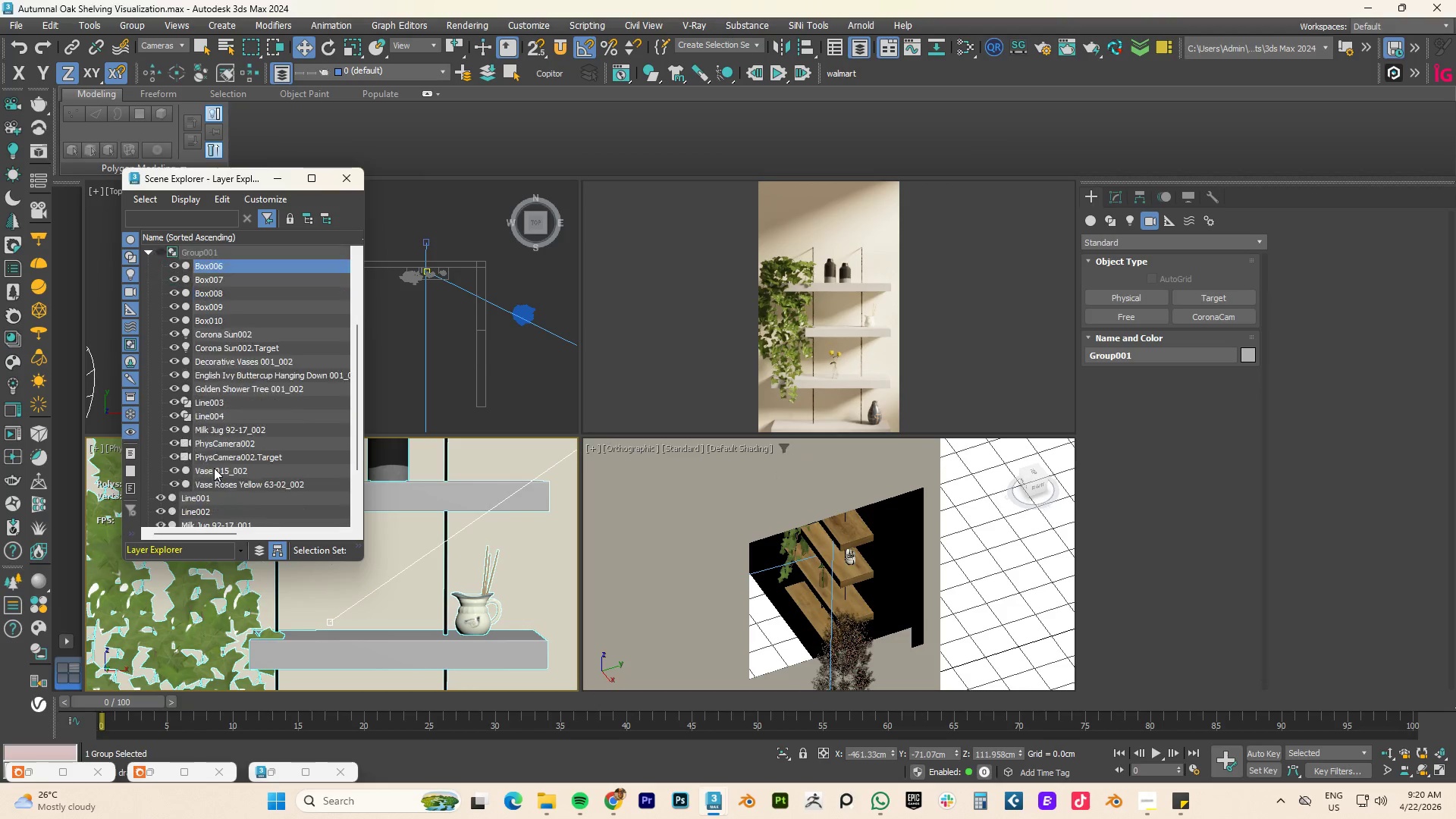 
hold_key(key=ShiftLeft, duration=0.7)
 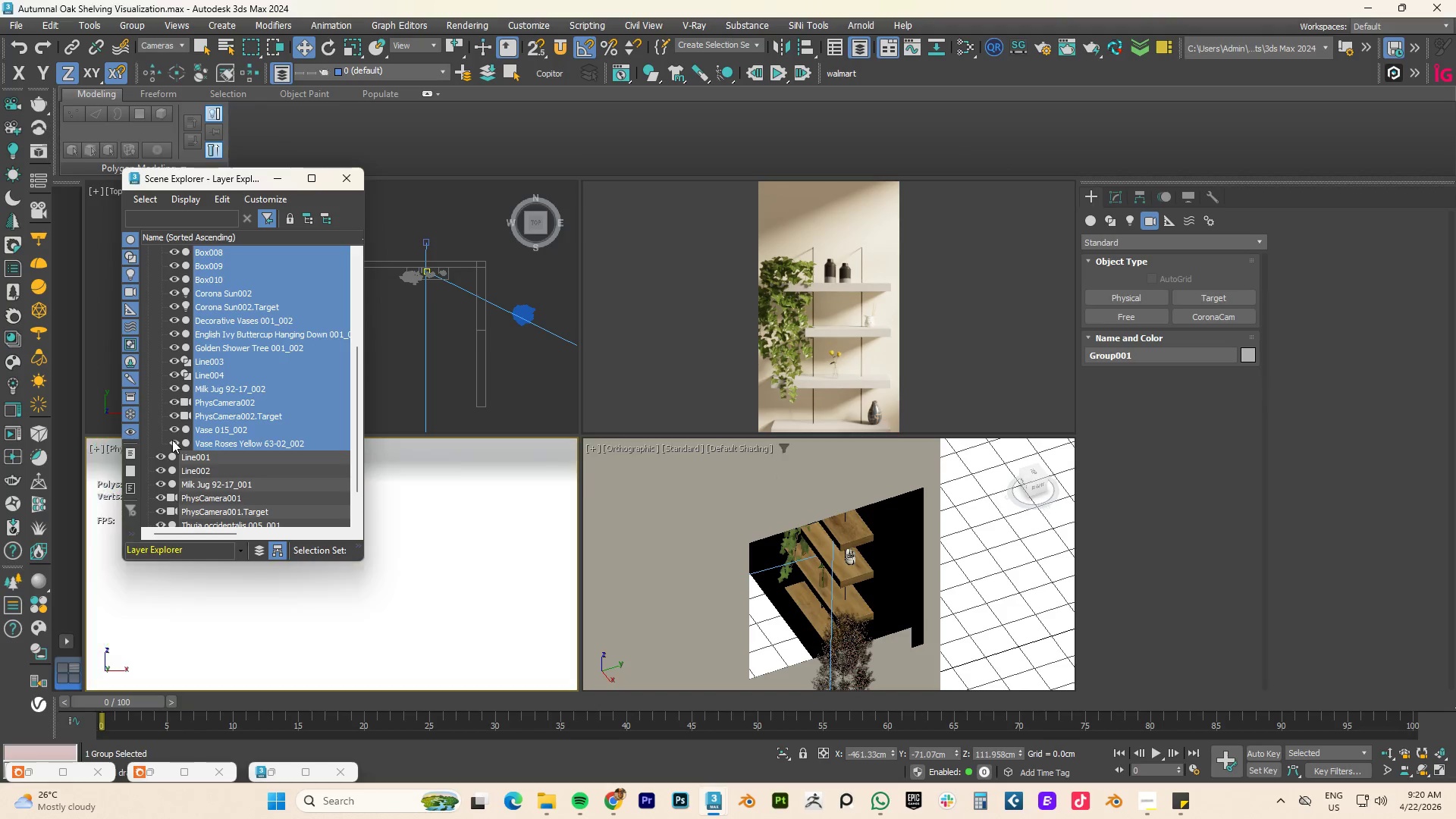 
scroll: coordinate [214, 468], scroll_direction: down, amount: 2.0
 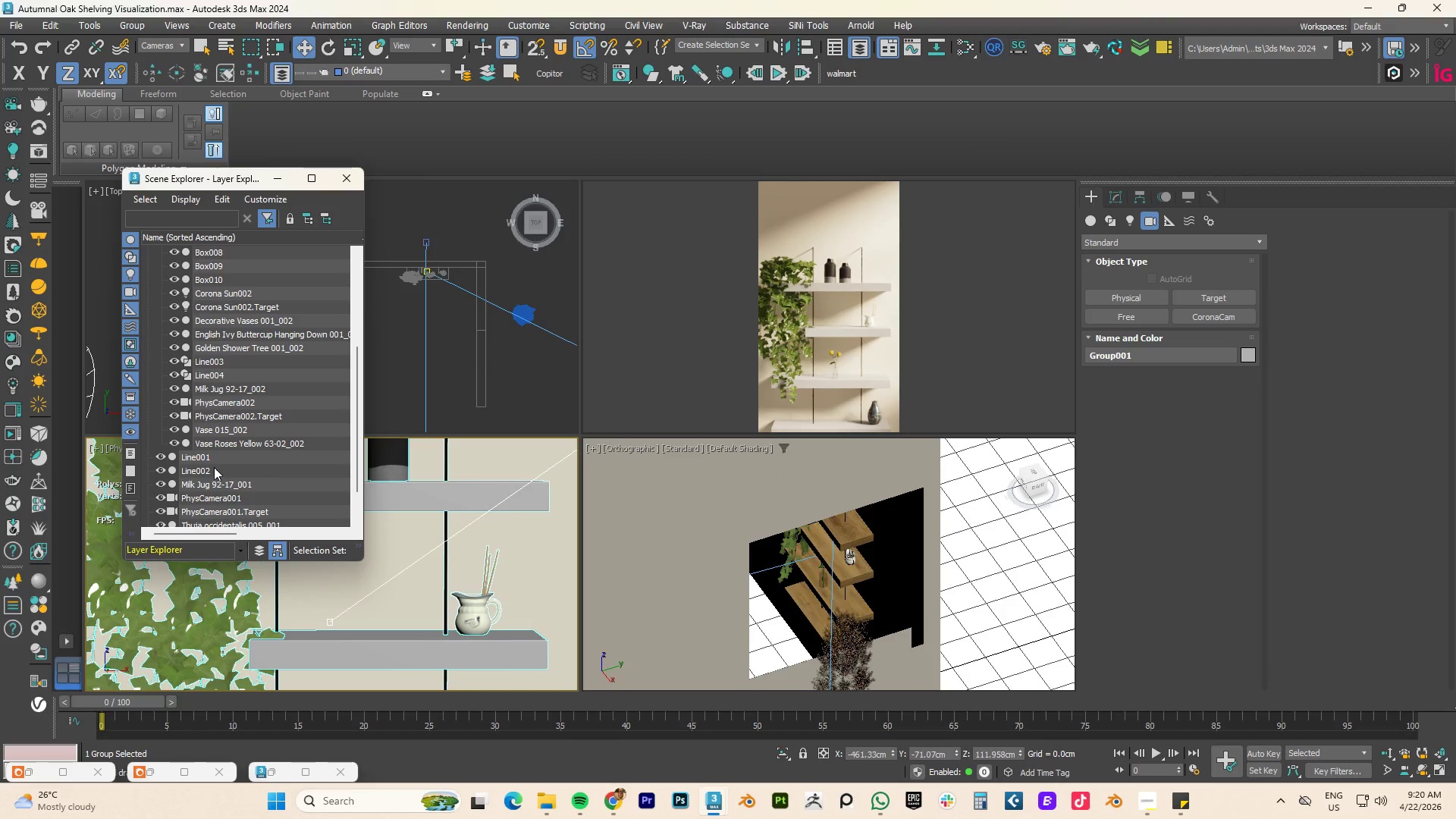 
left_click([213, 439])
 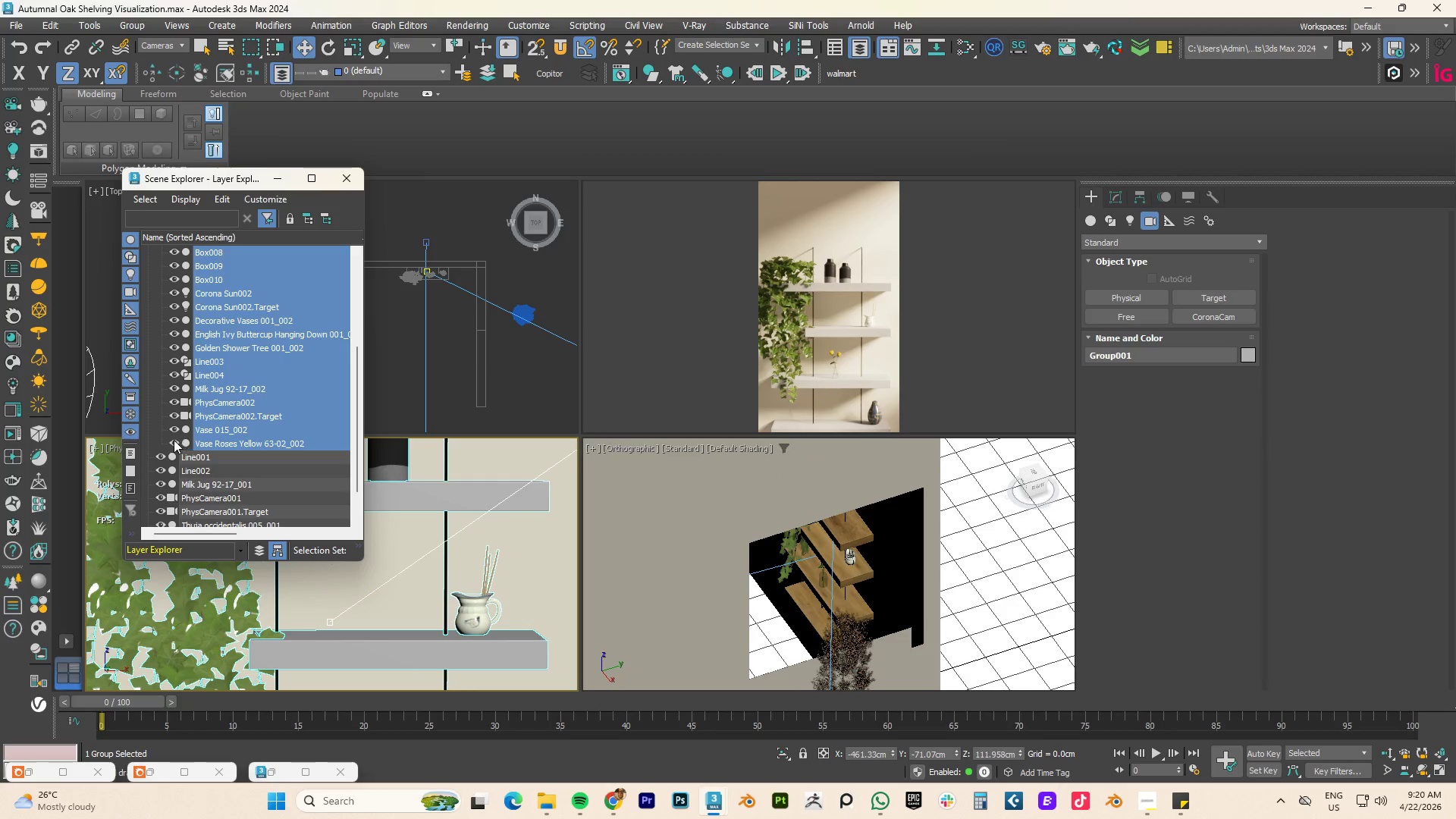 
left_click([172, 440])
 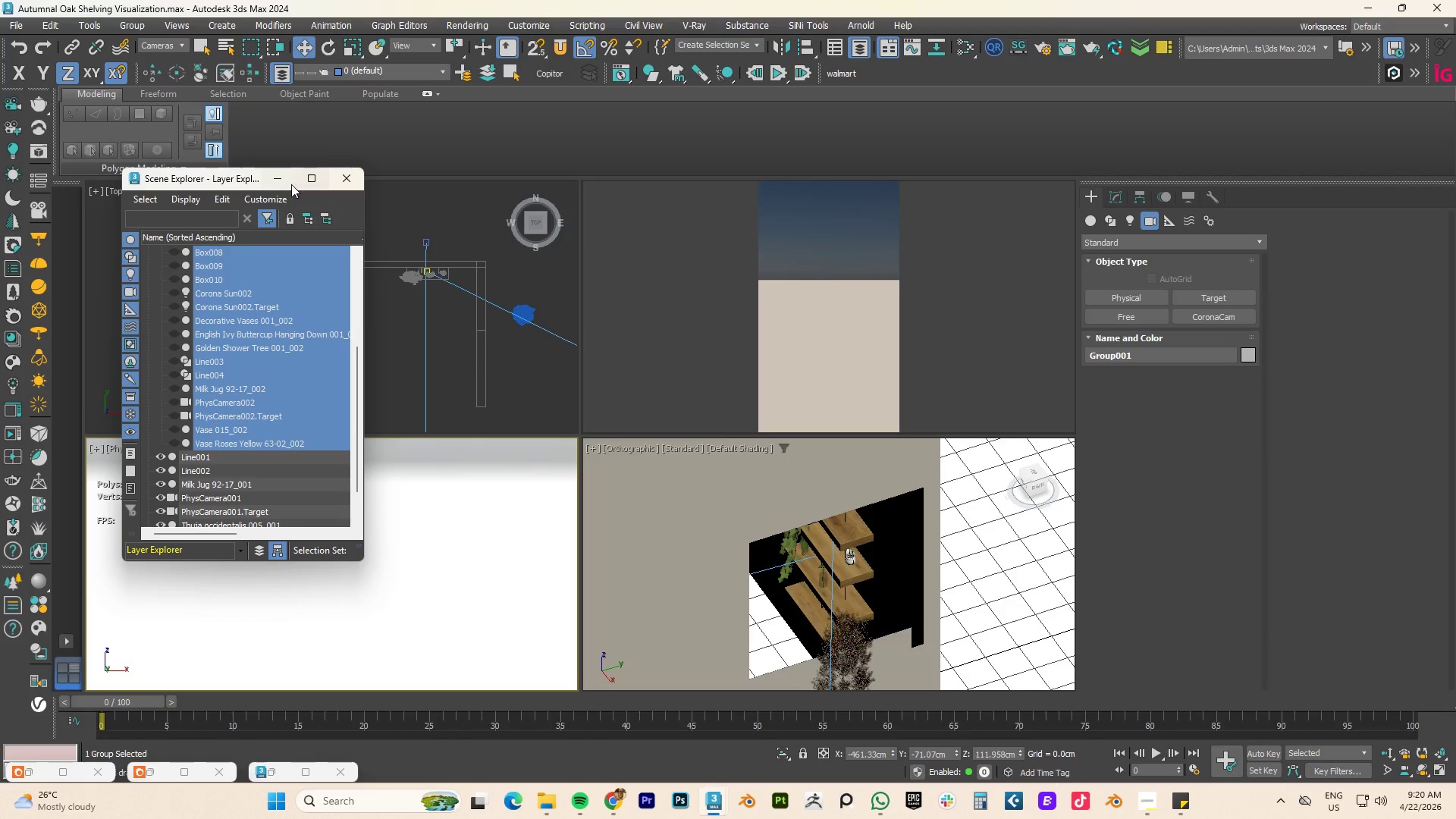 
left_click([286, 178])
 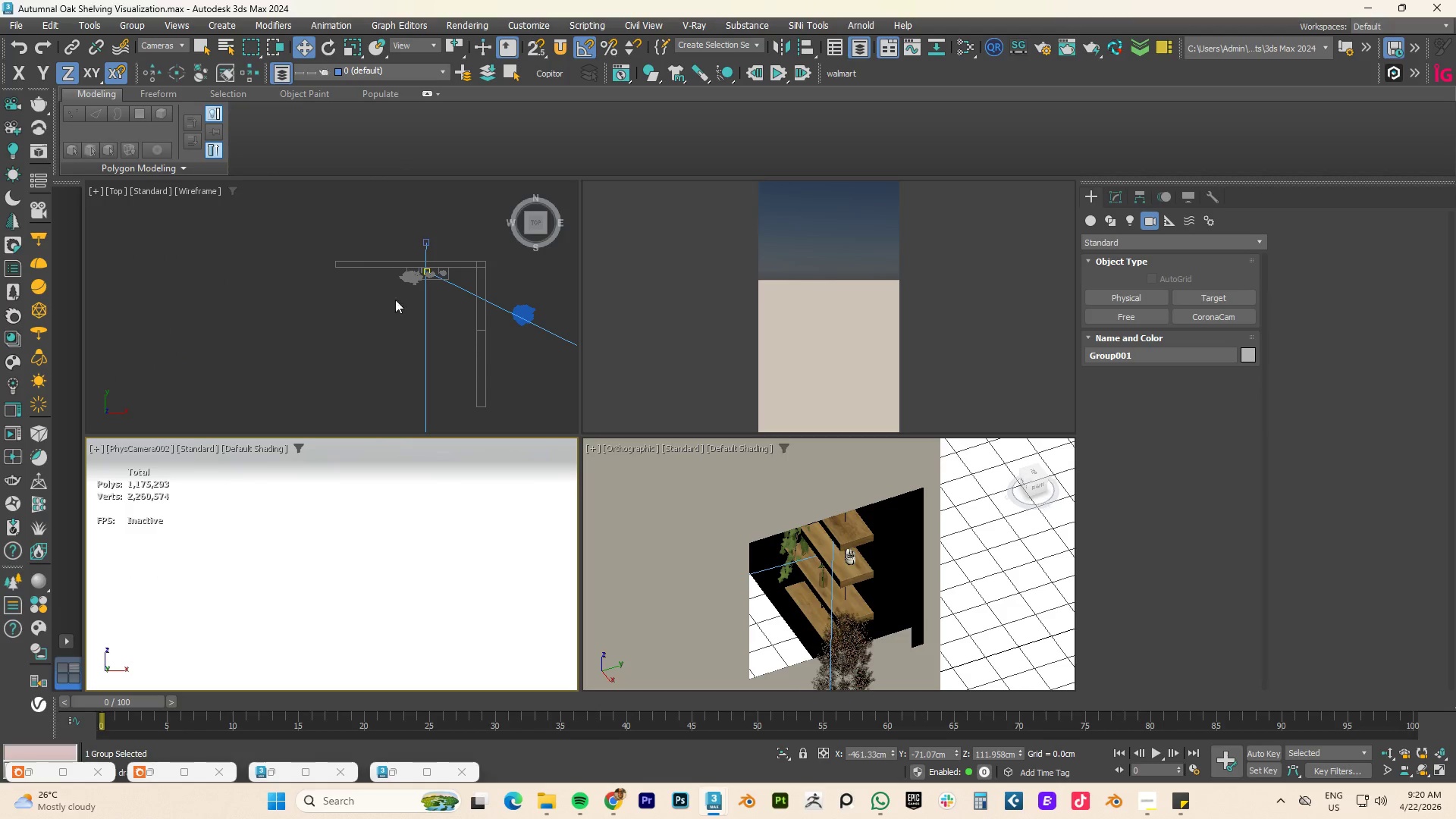 
left_click([146, 446])
 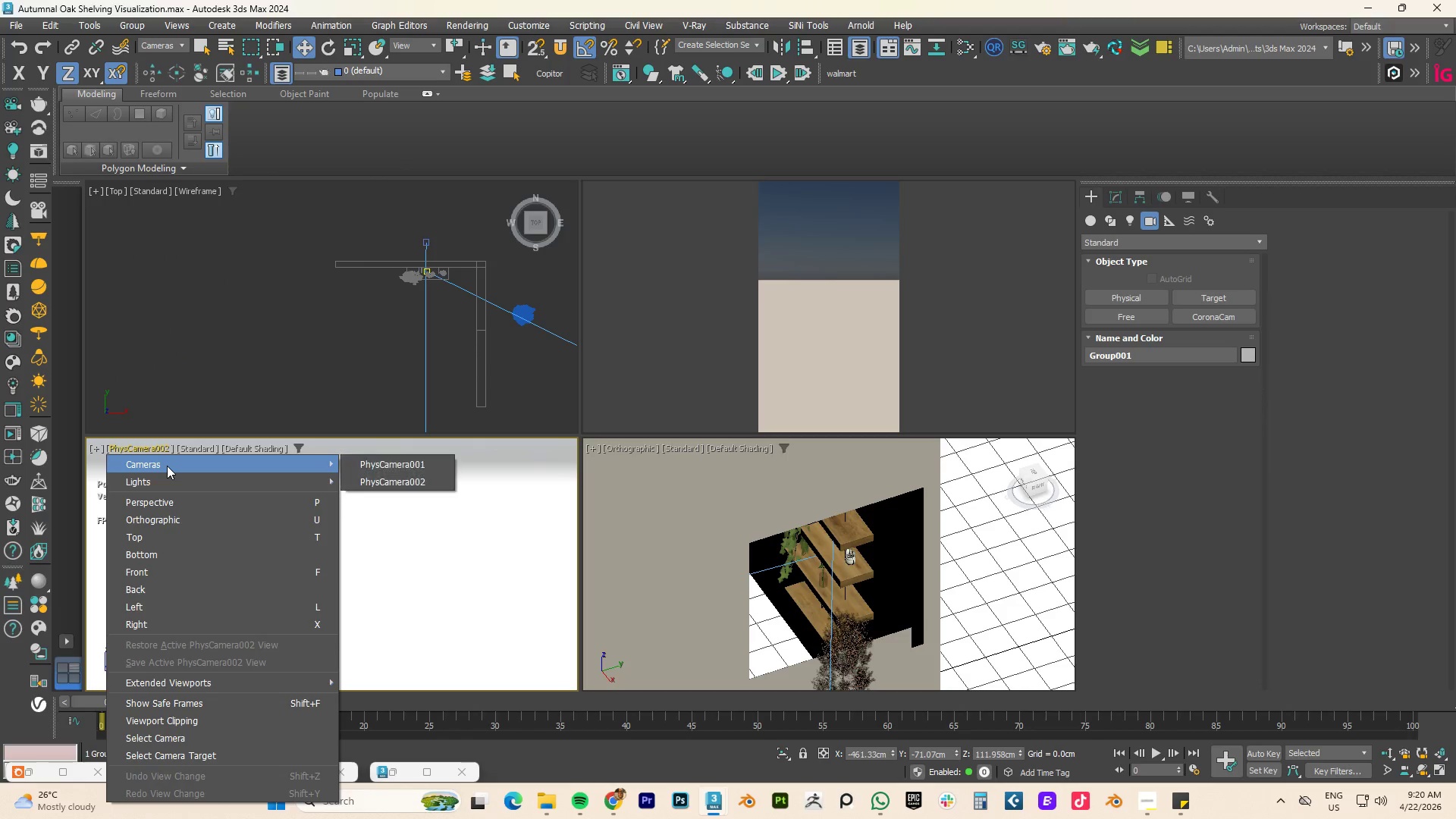 
left_click([234, 366])
 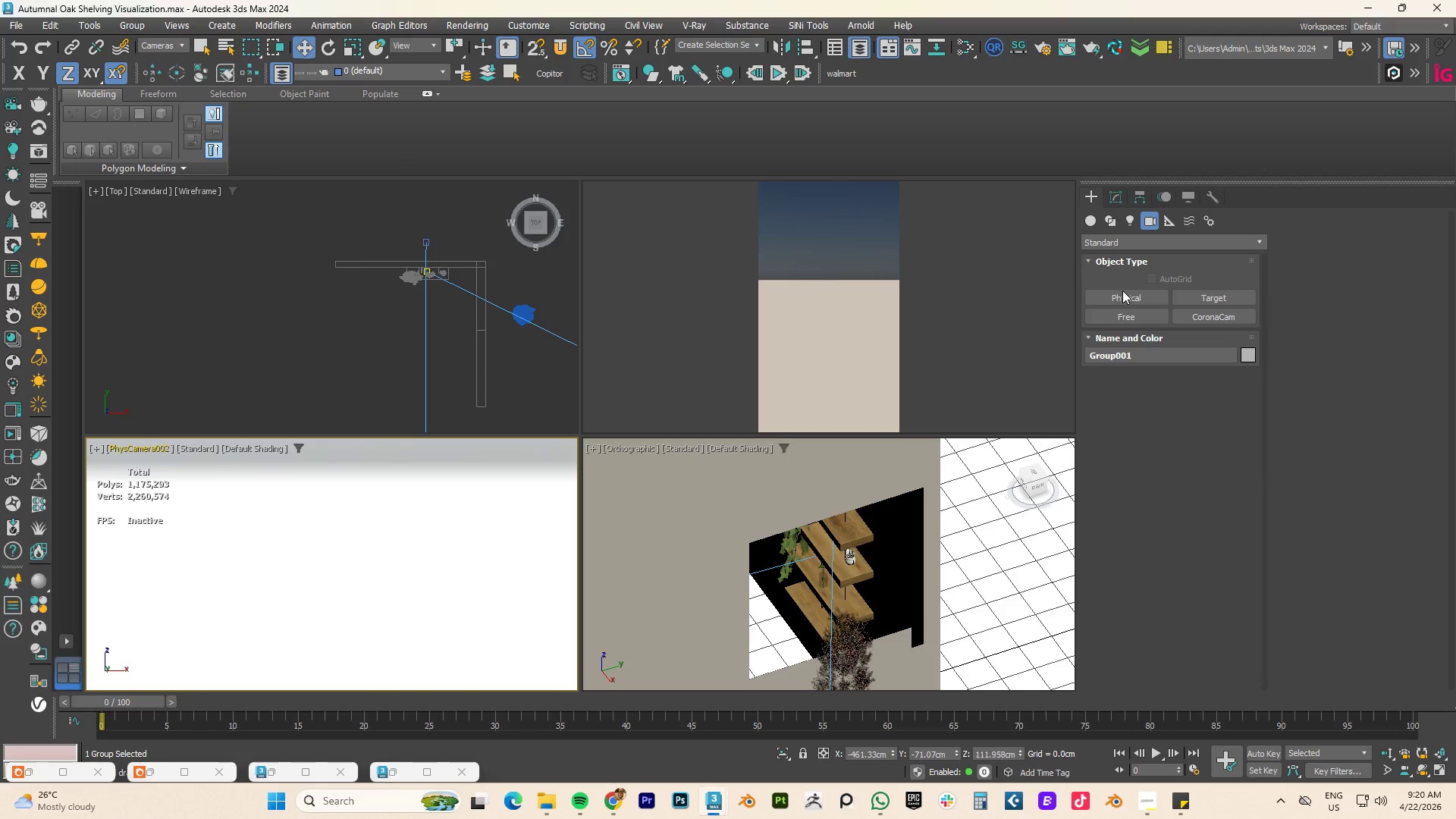 
wait(5.36)
 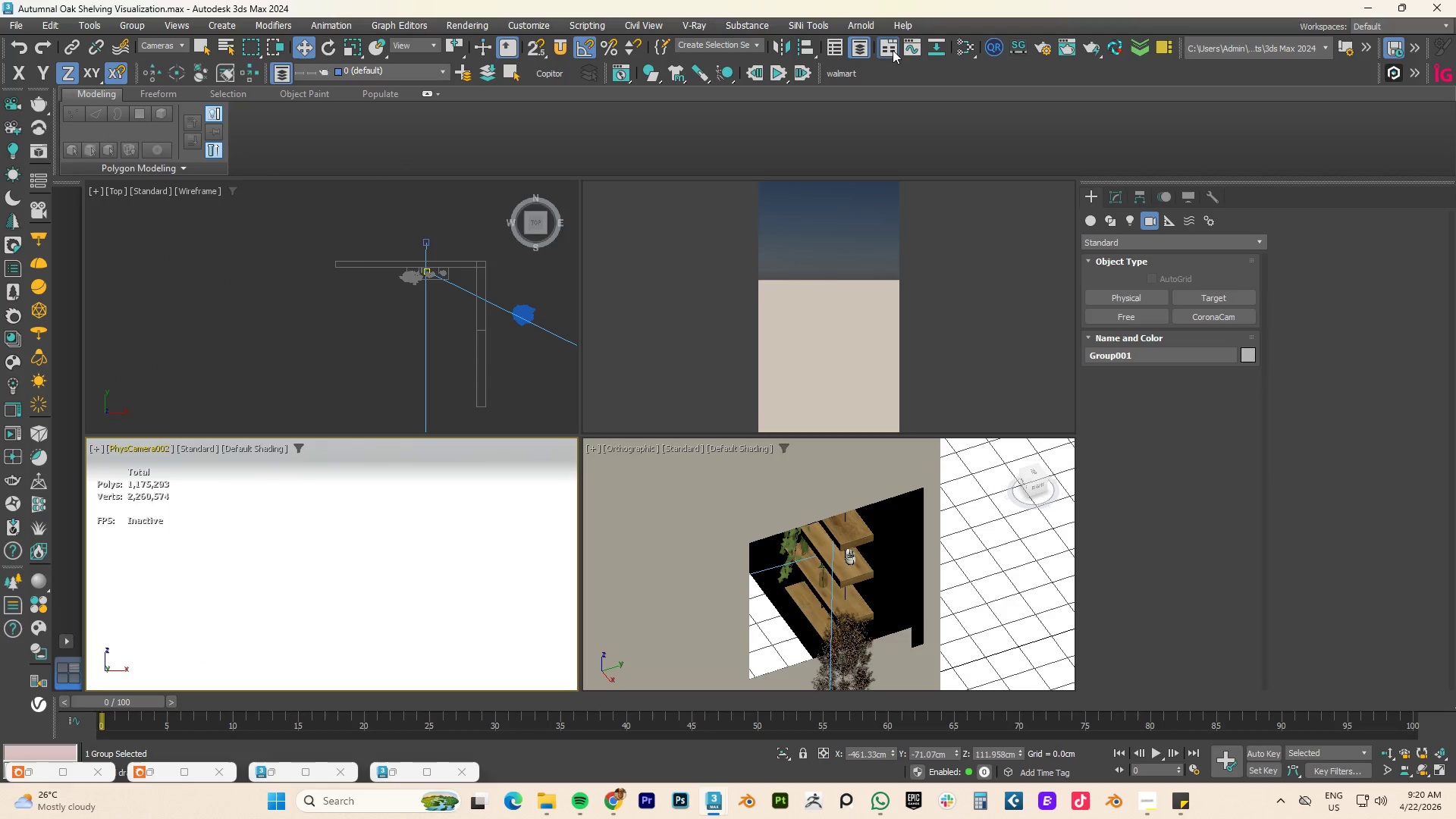 
left_click([1123, 296])
 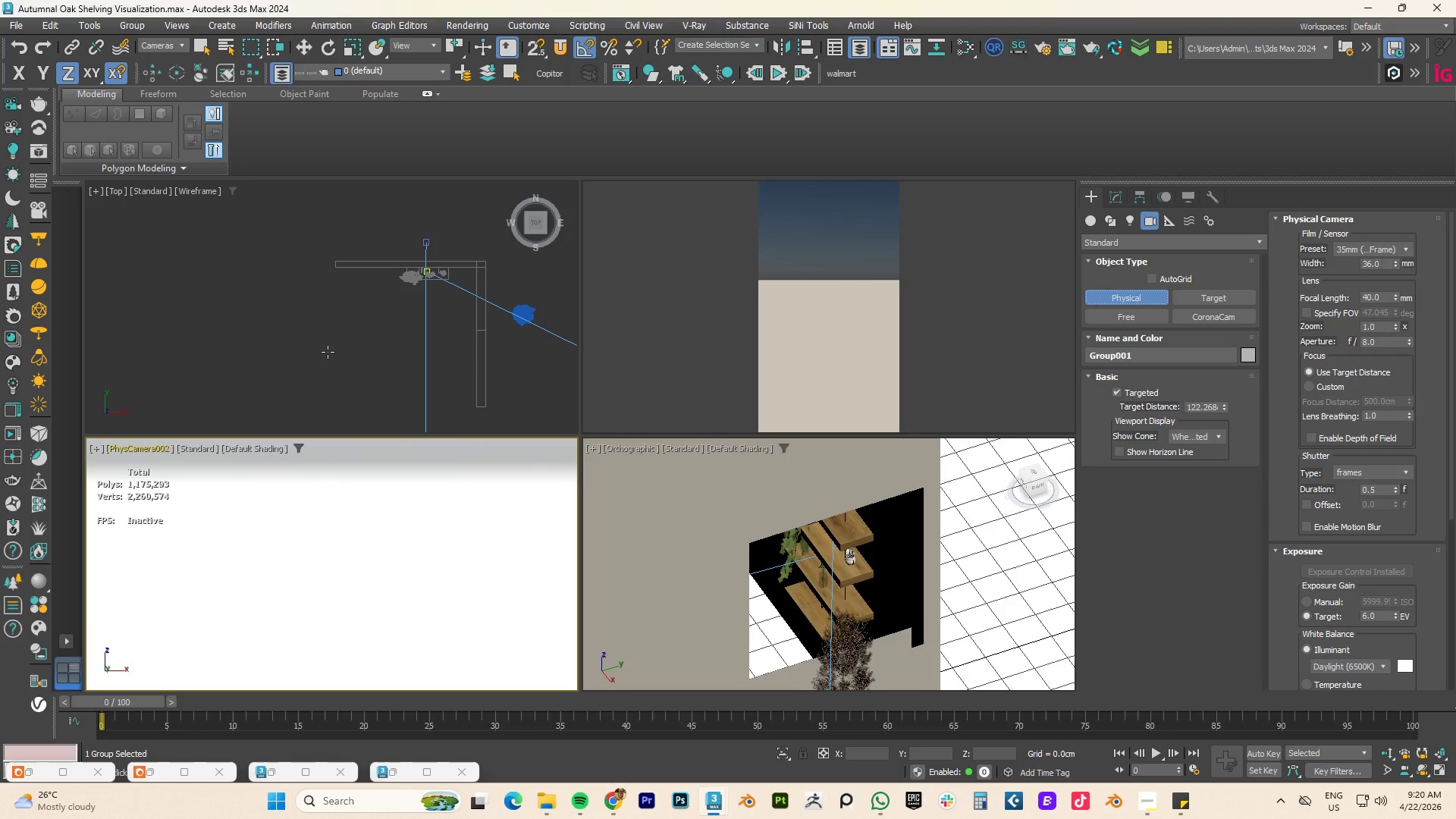 
left_click_drag(start_coordinate=[321, 381], to_coordinate=[438, 265])
 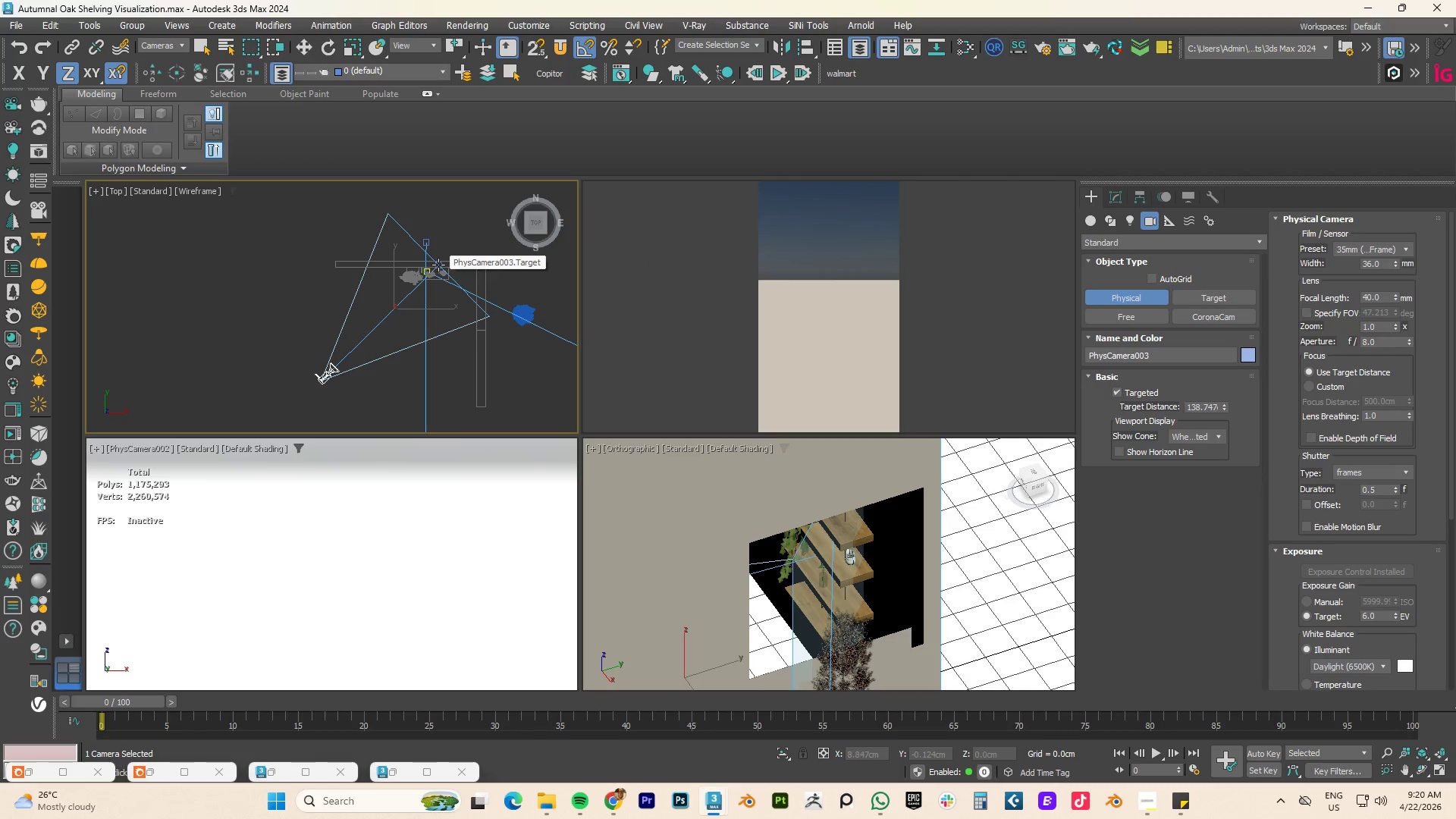 
right_click([438, 265])
 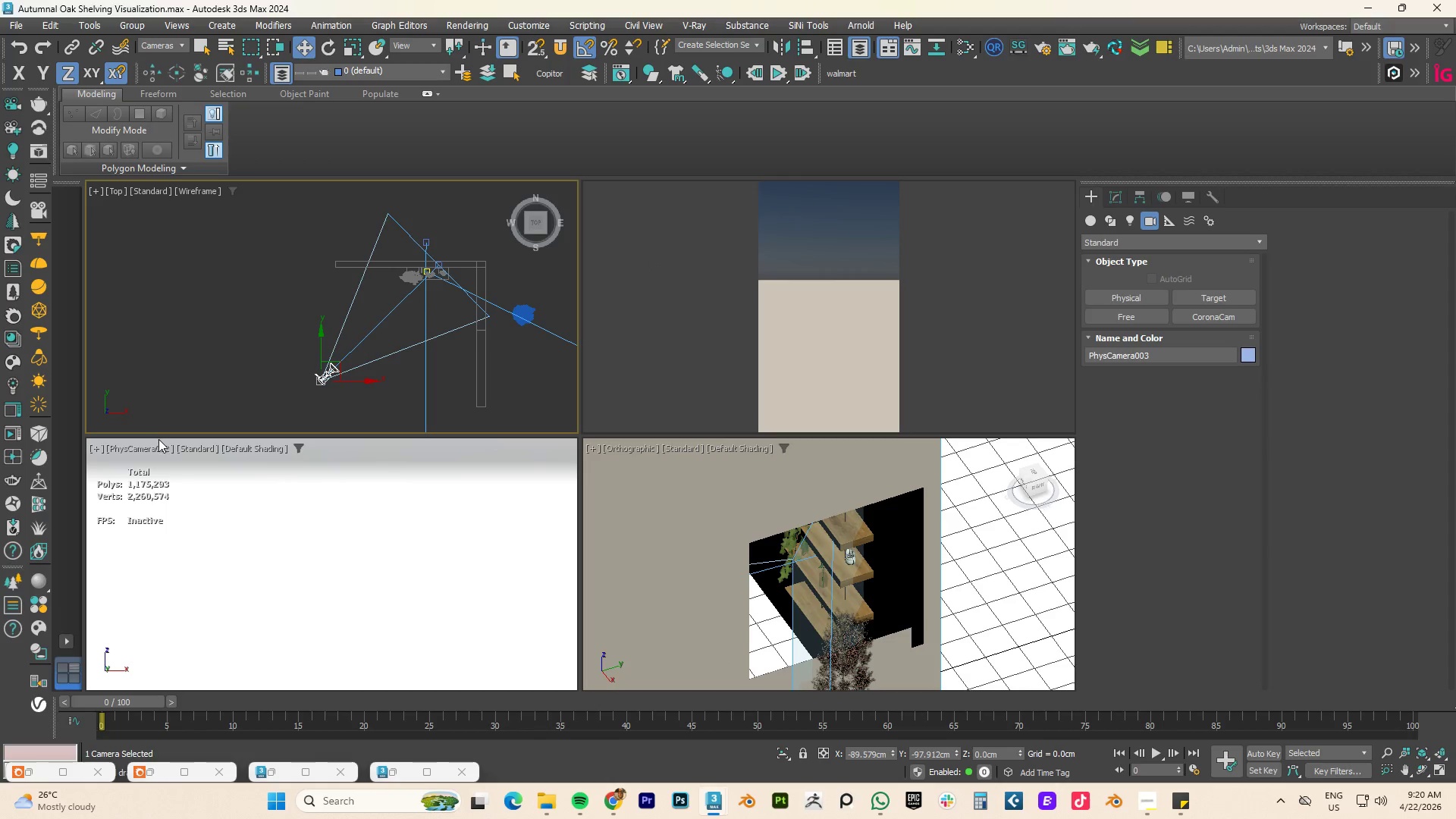 
left_click([149, 446])
 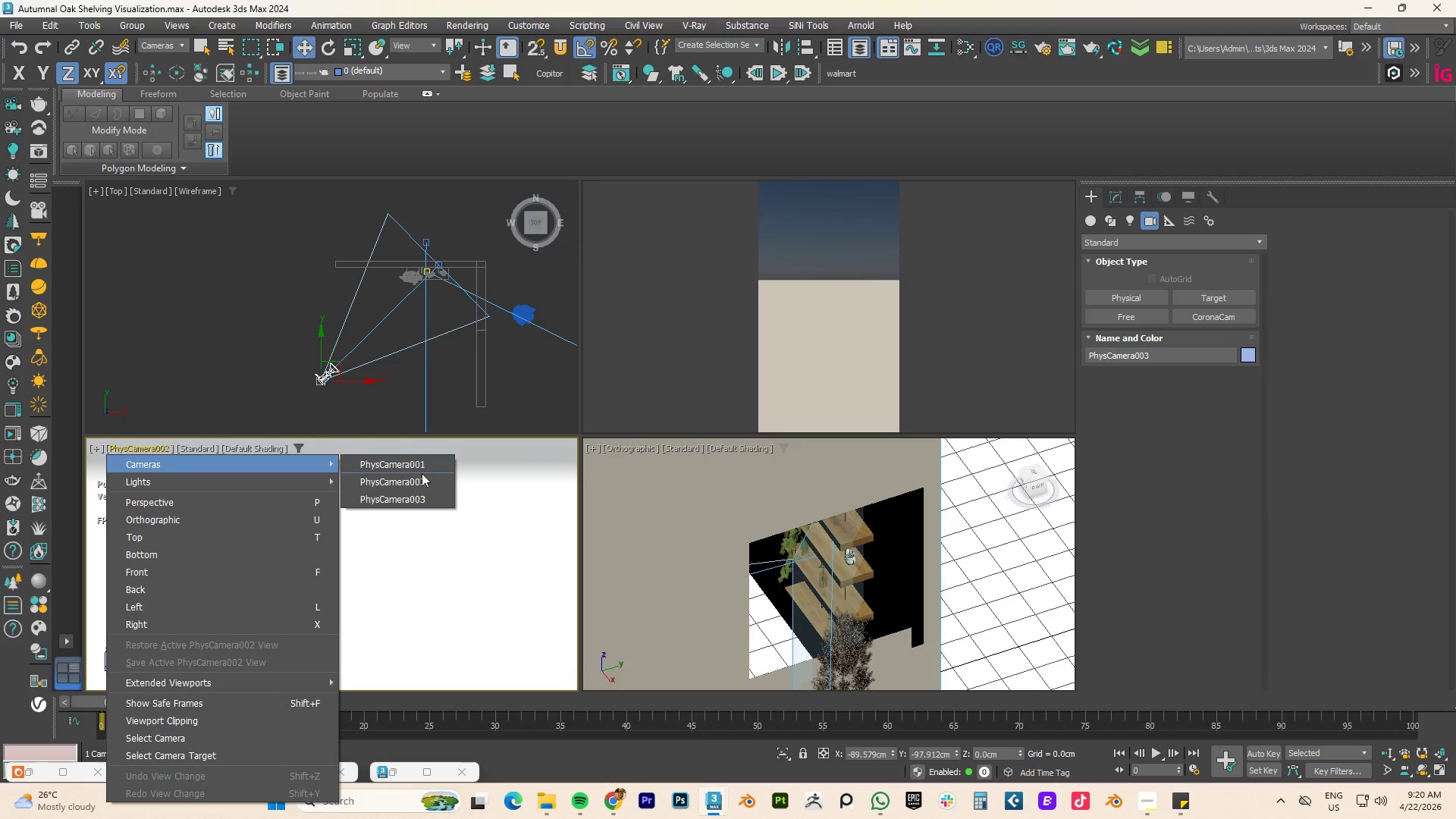 
left_click([409, 497])
 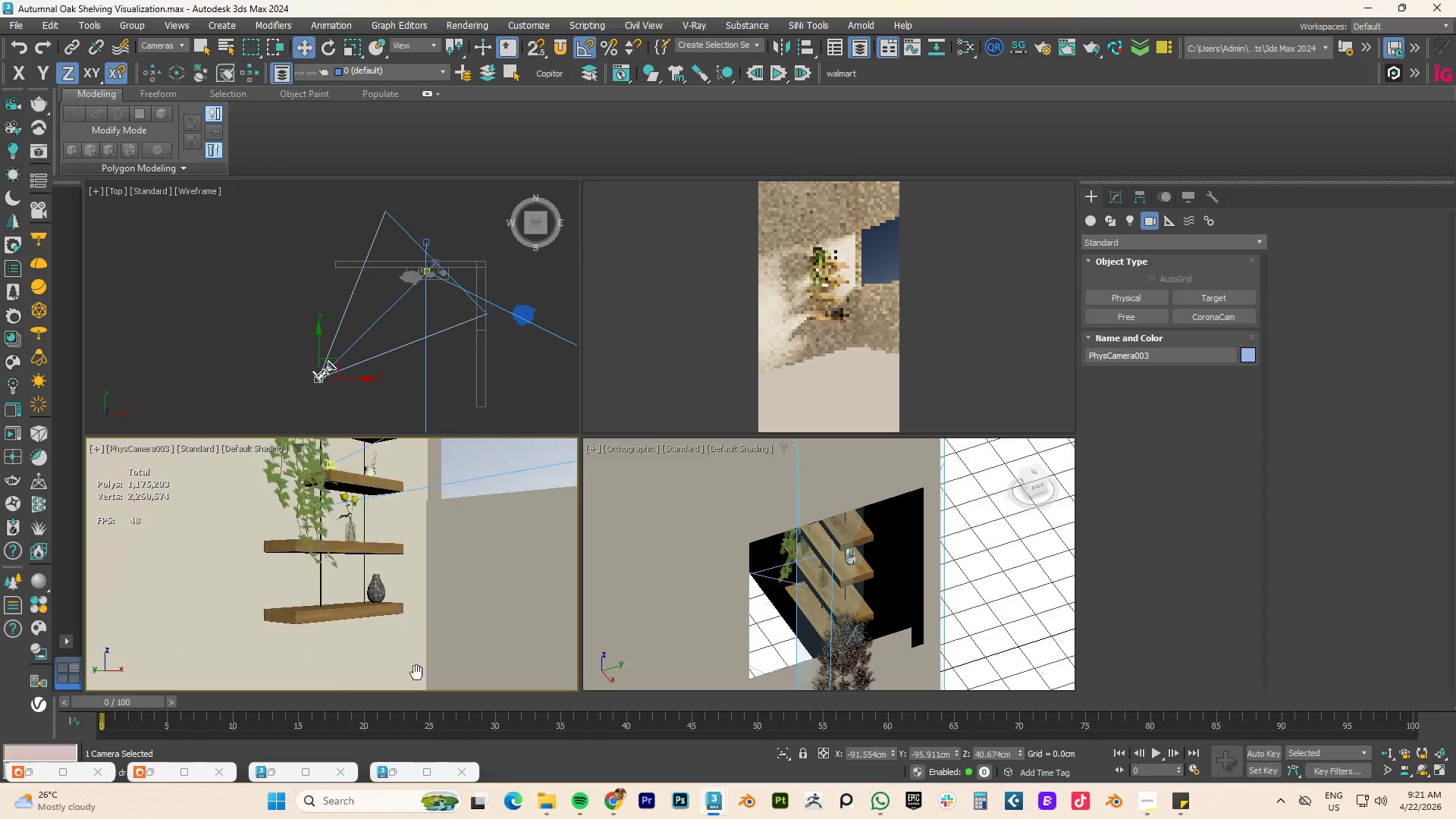 
wait(9.38)
 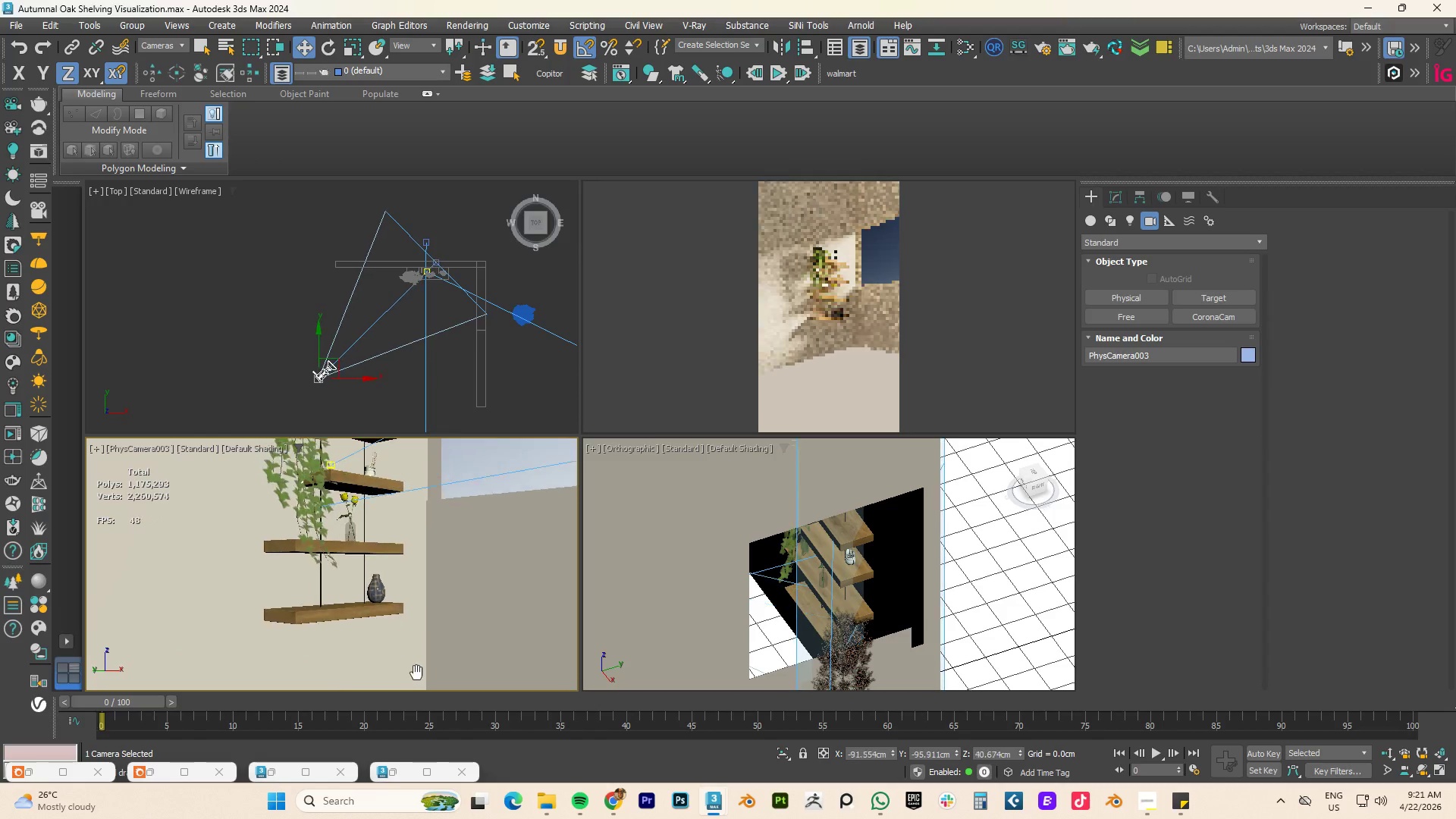 
left_click([1115, 190])
 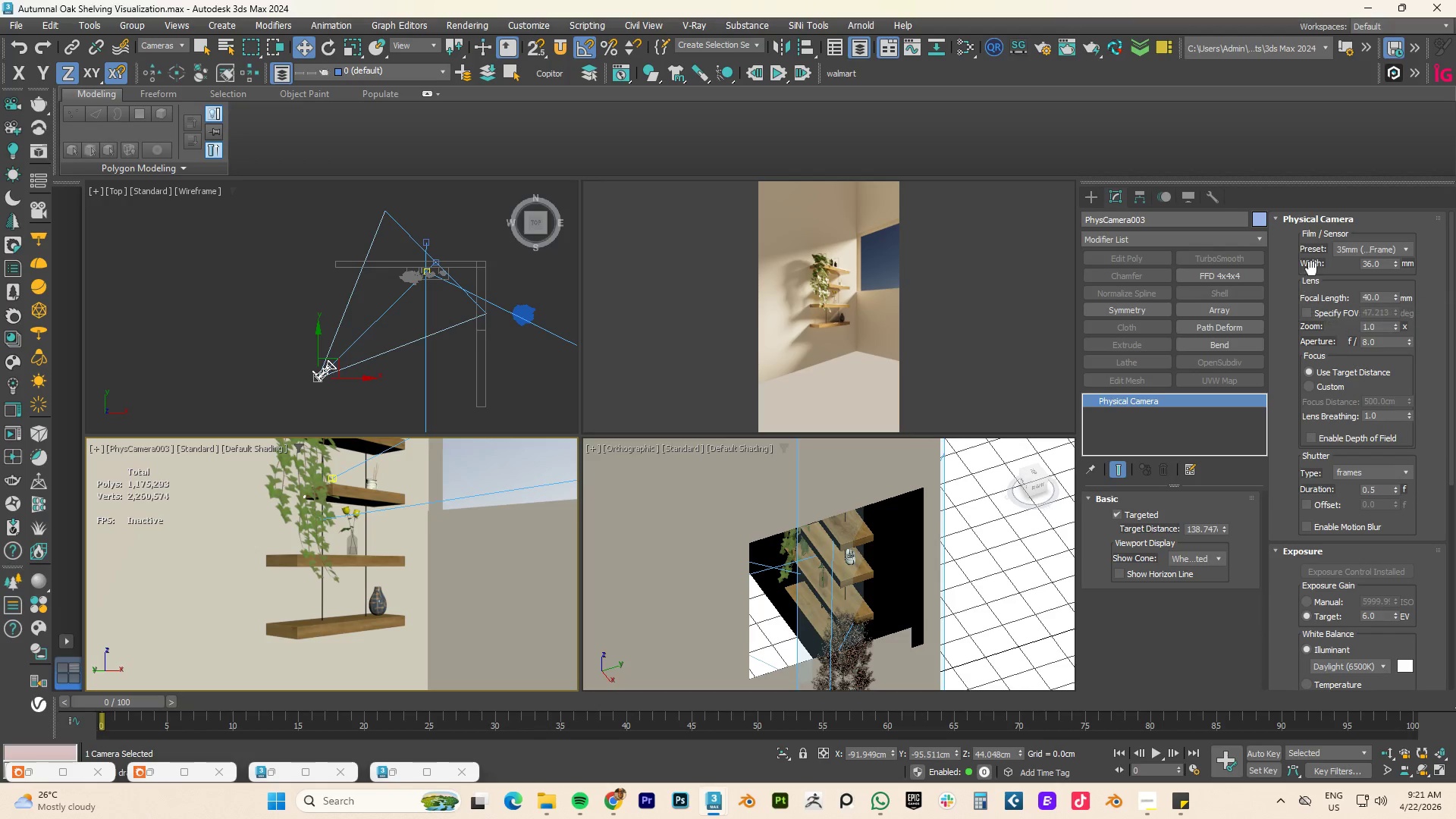 
double_click([1385, 296])
 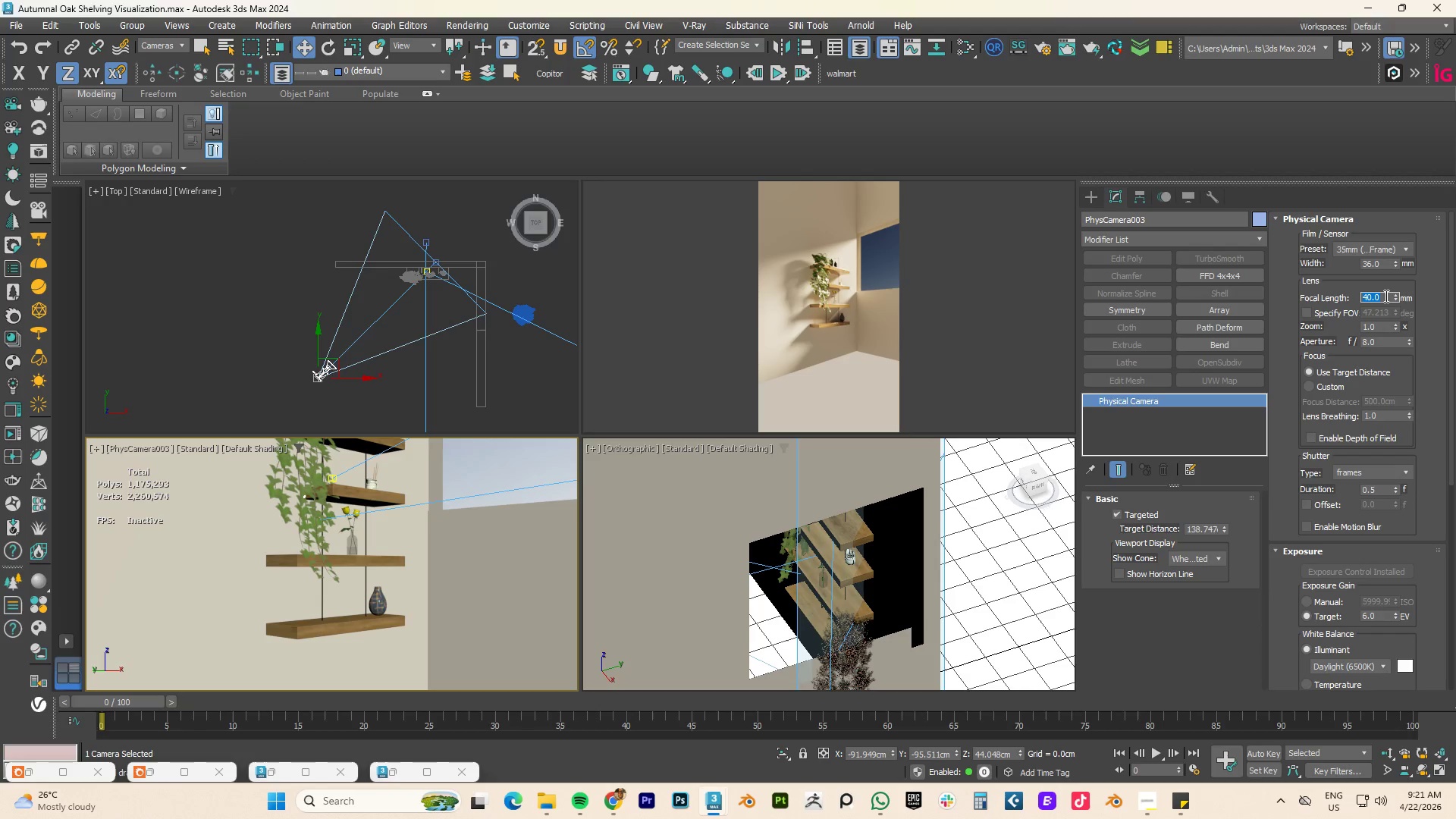 
key(Numpad1)
 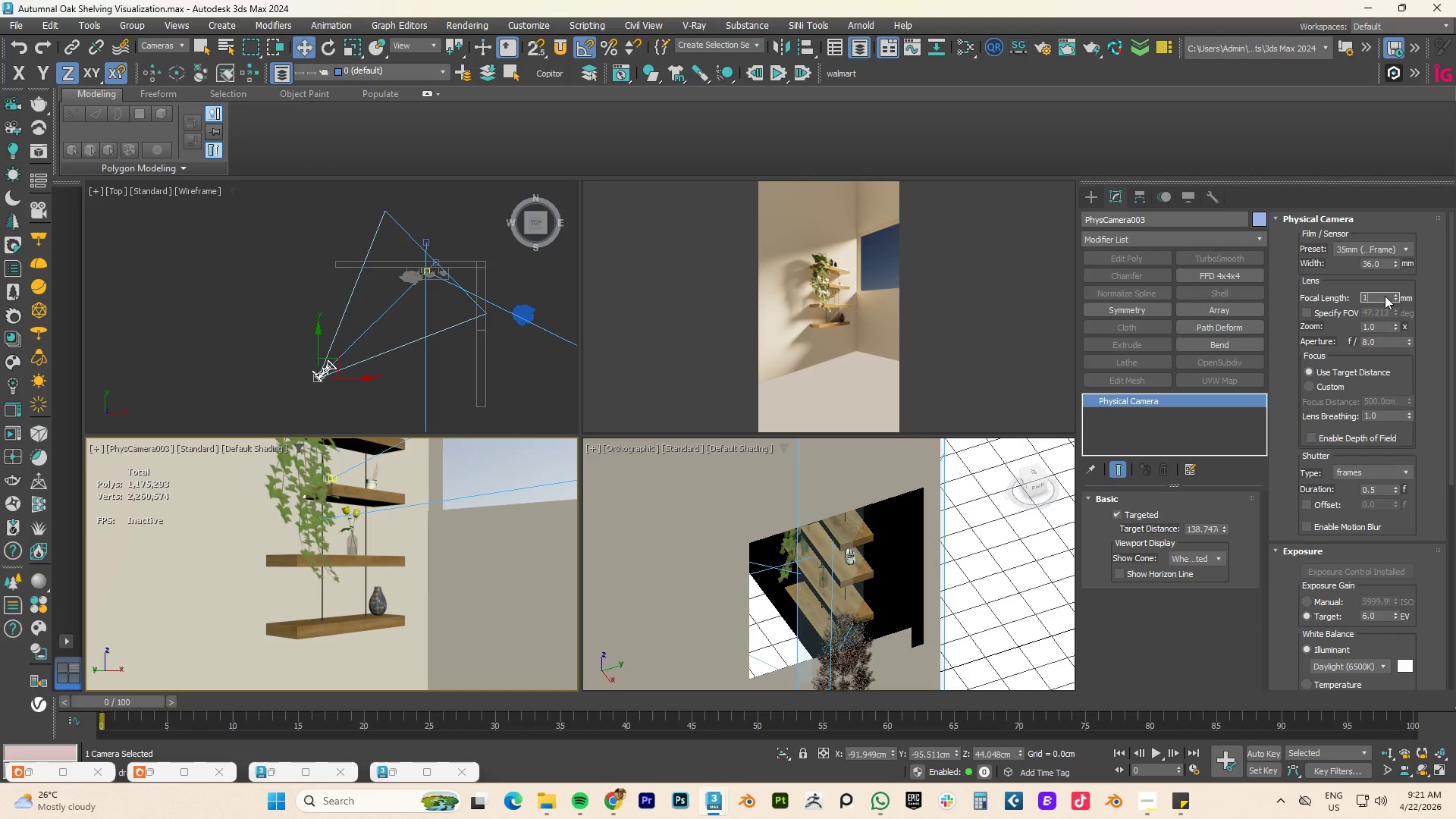 
key(Numpad2)
 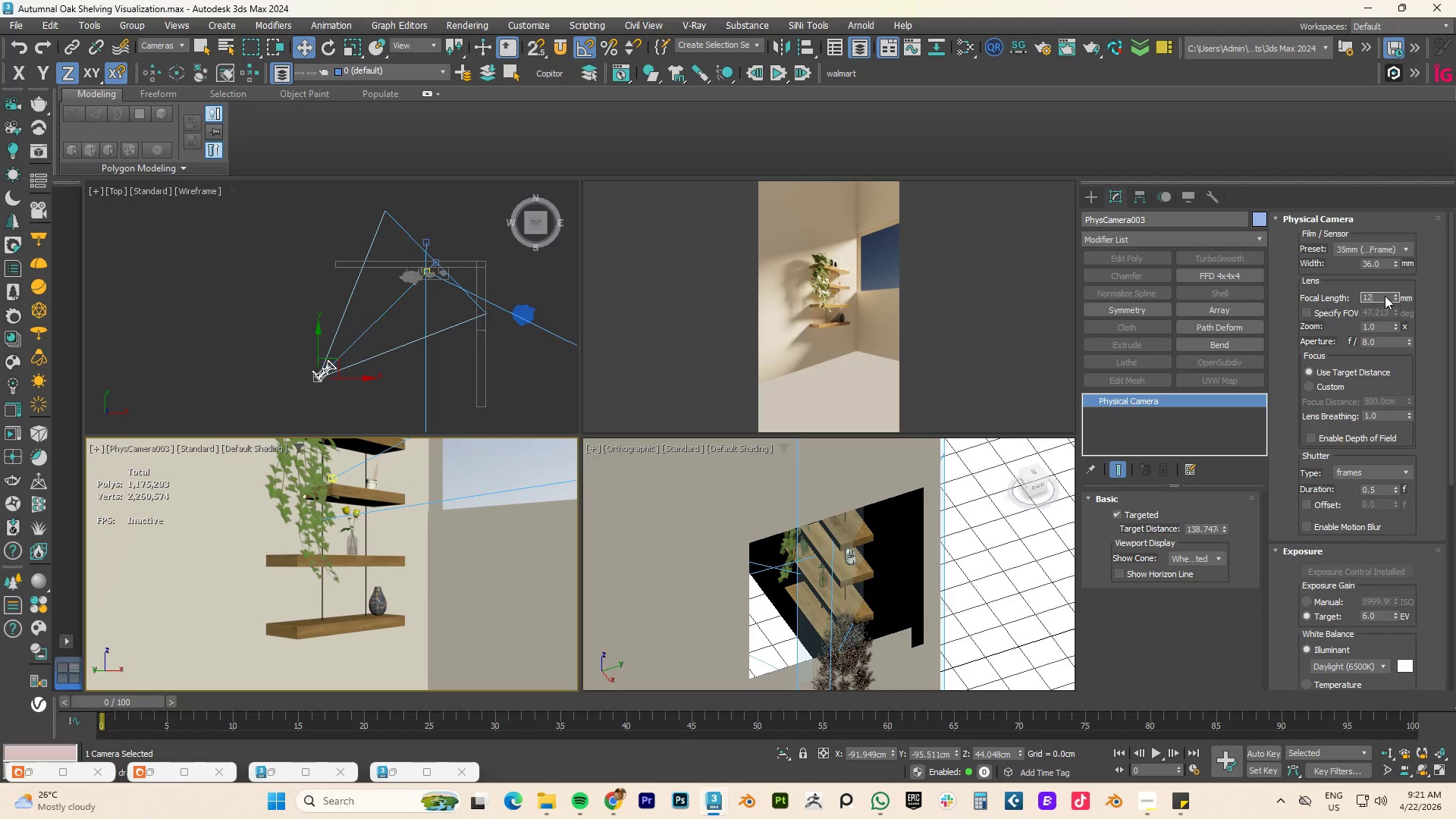 
key(Numpad0)
 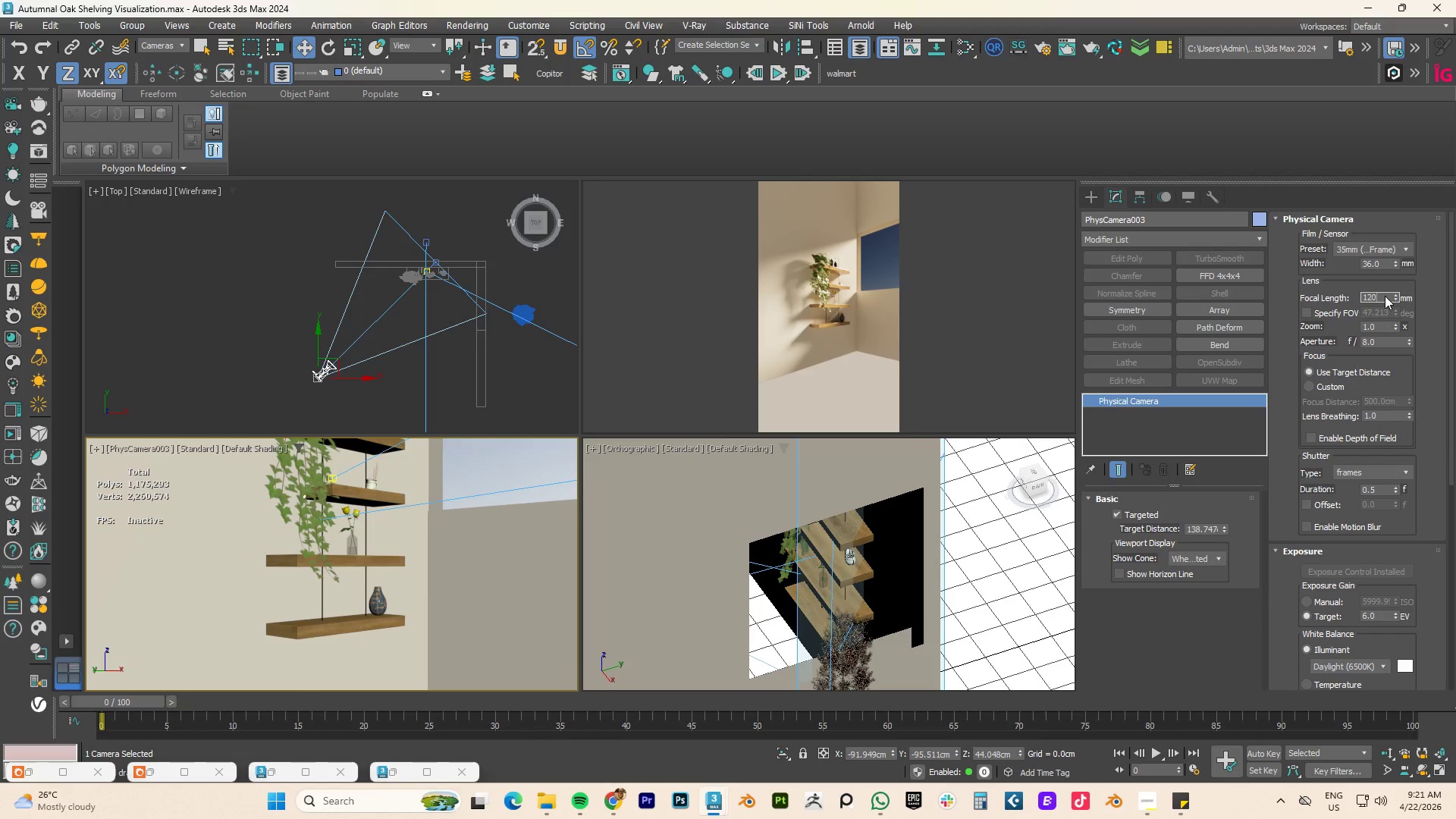 
key(NumpadEnter)
 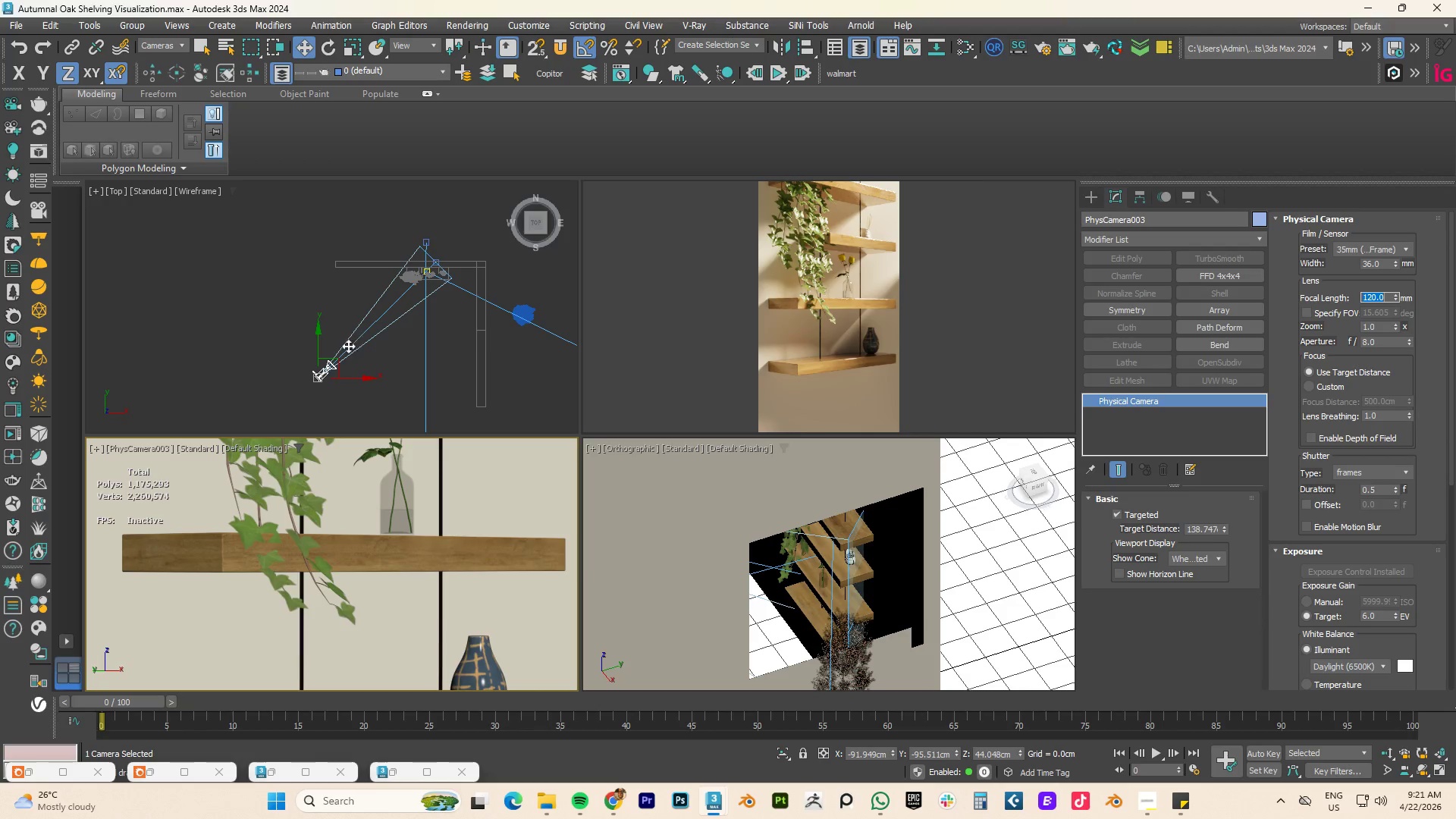 
left_click_drag(start_coordinate=[332, 362], to_coordinate=[352, 331])
 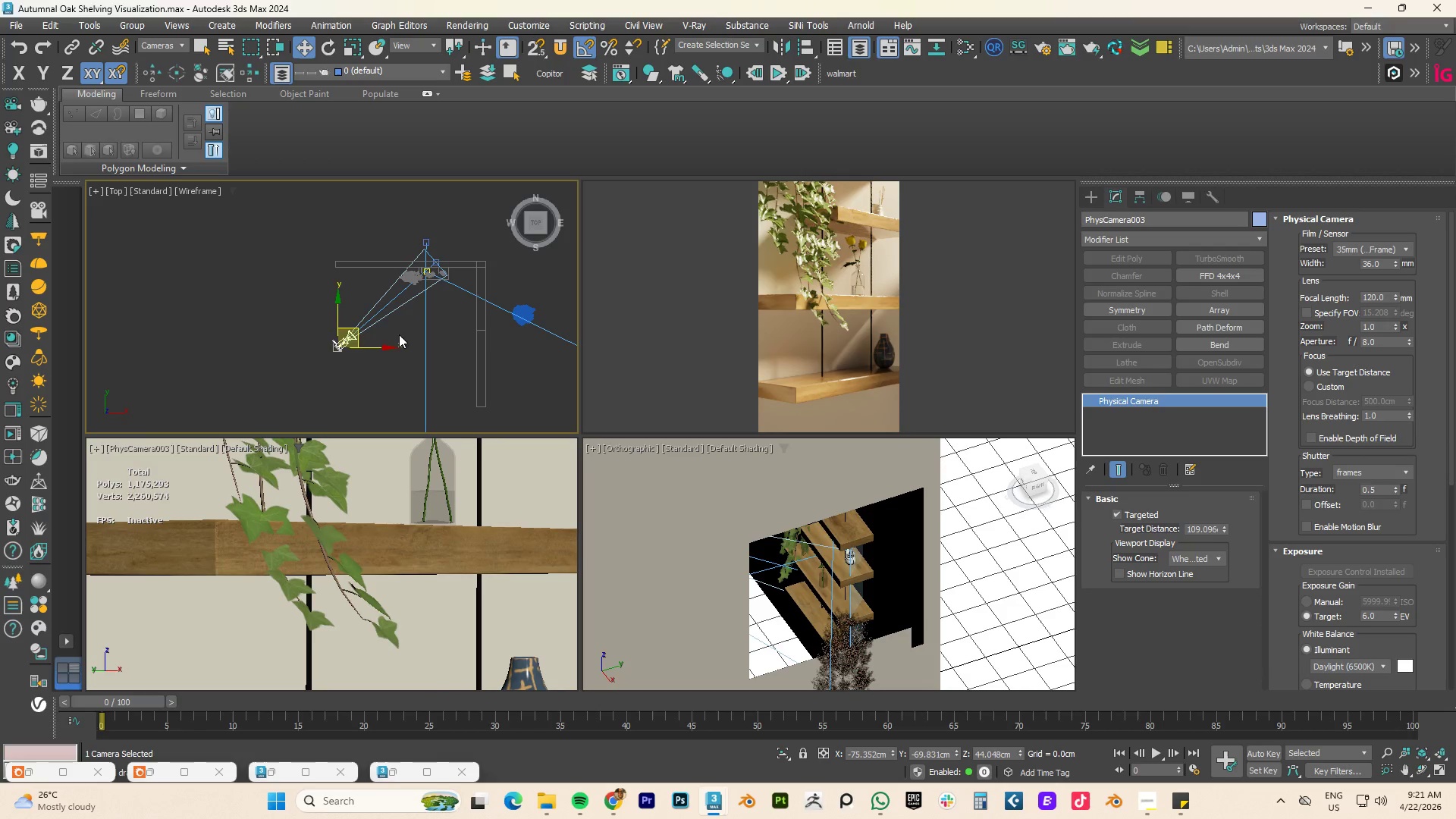 
left_click_drag(start_coordinate=[380, 347], to_coordinate=[400, 345])
 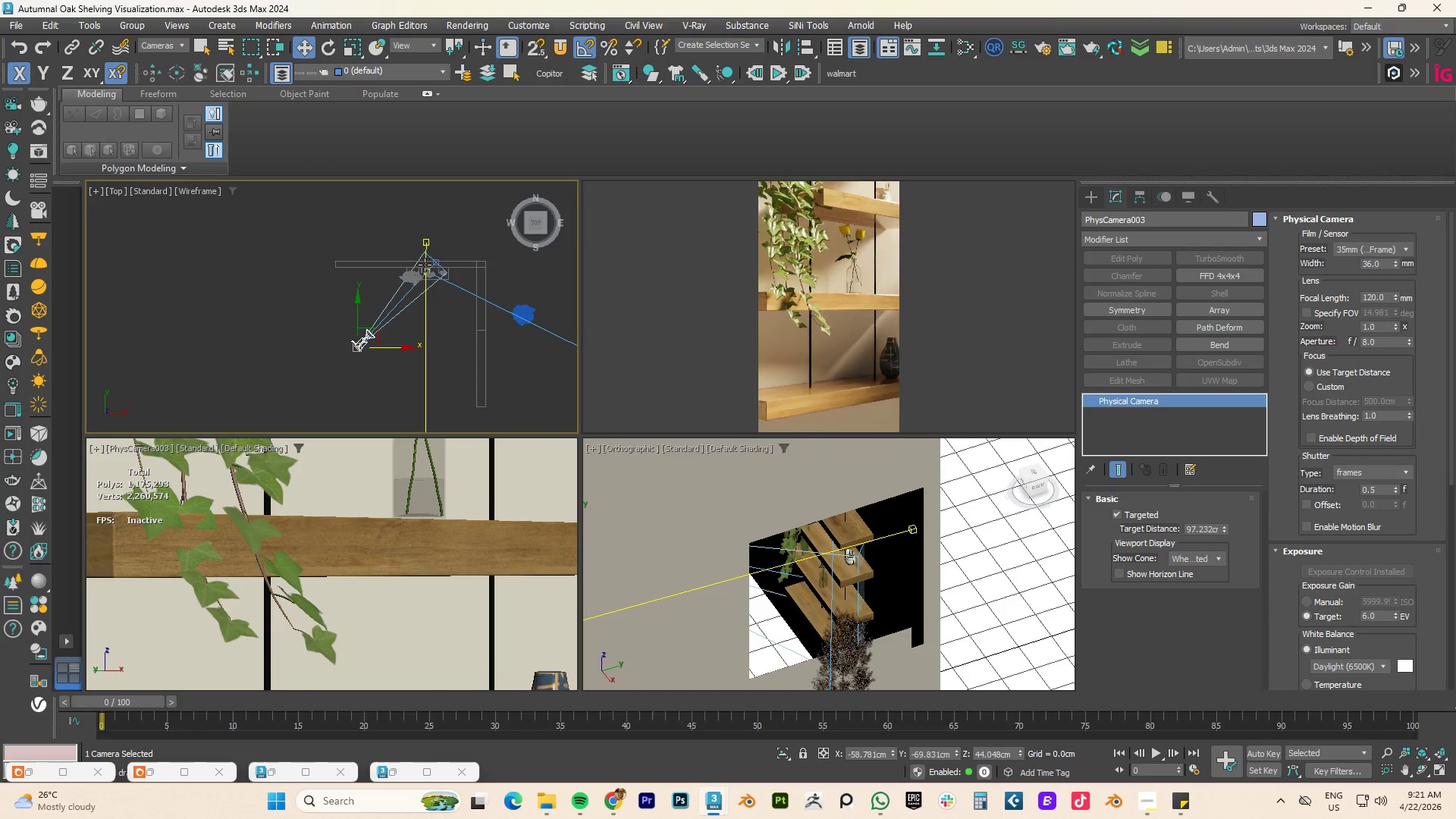 
scroll: coordinate [433, 274], scroll_direction: up, amount: 11.0
 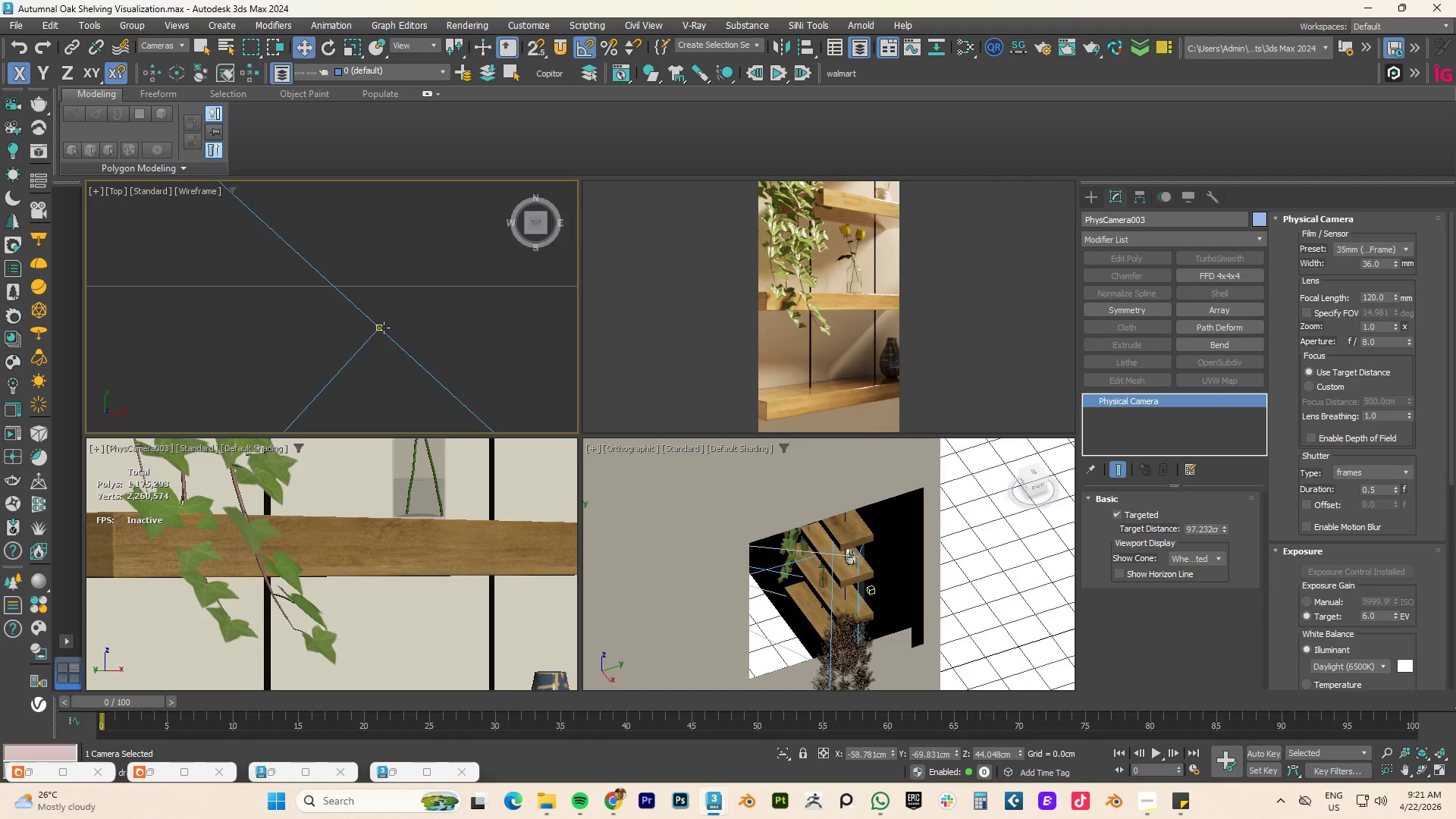 
left_click([382, 328])
 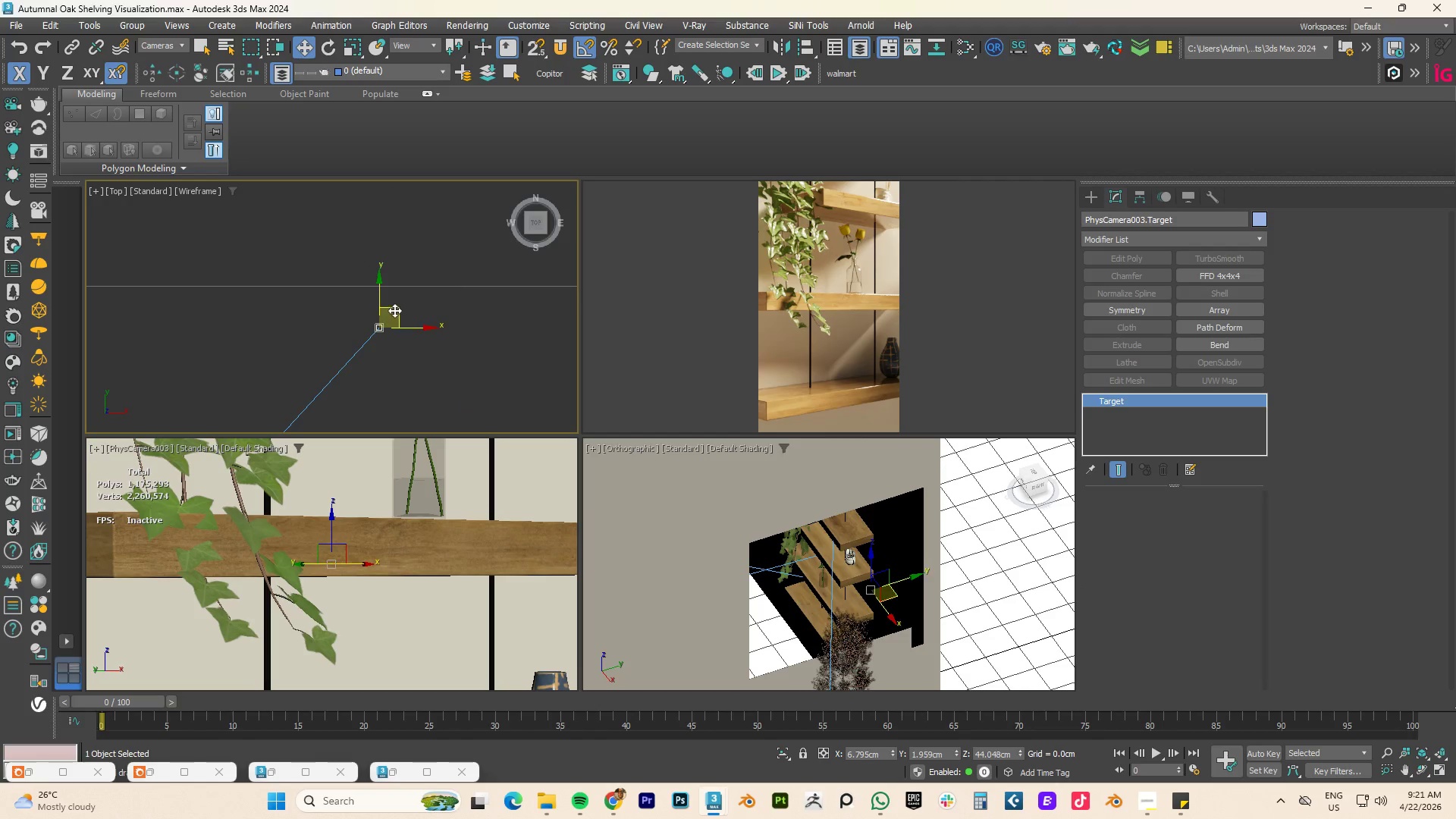 
left_click_drag(start_coordinate=[395, 309], to_coordinate=[532, 319])
 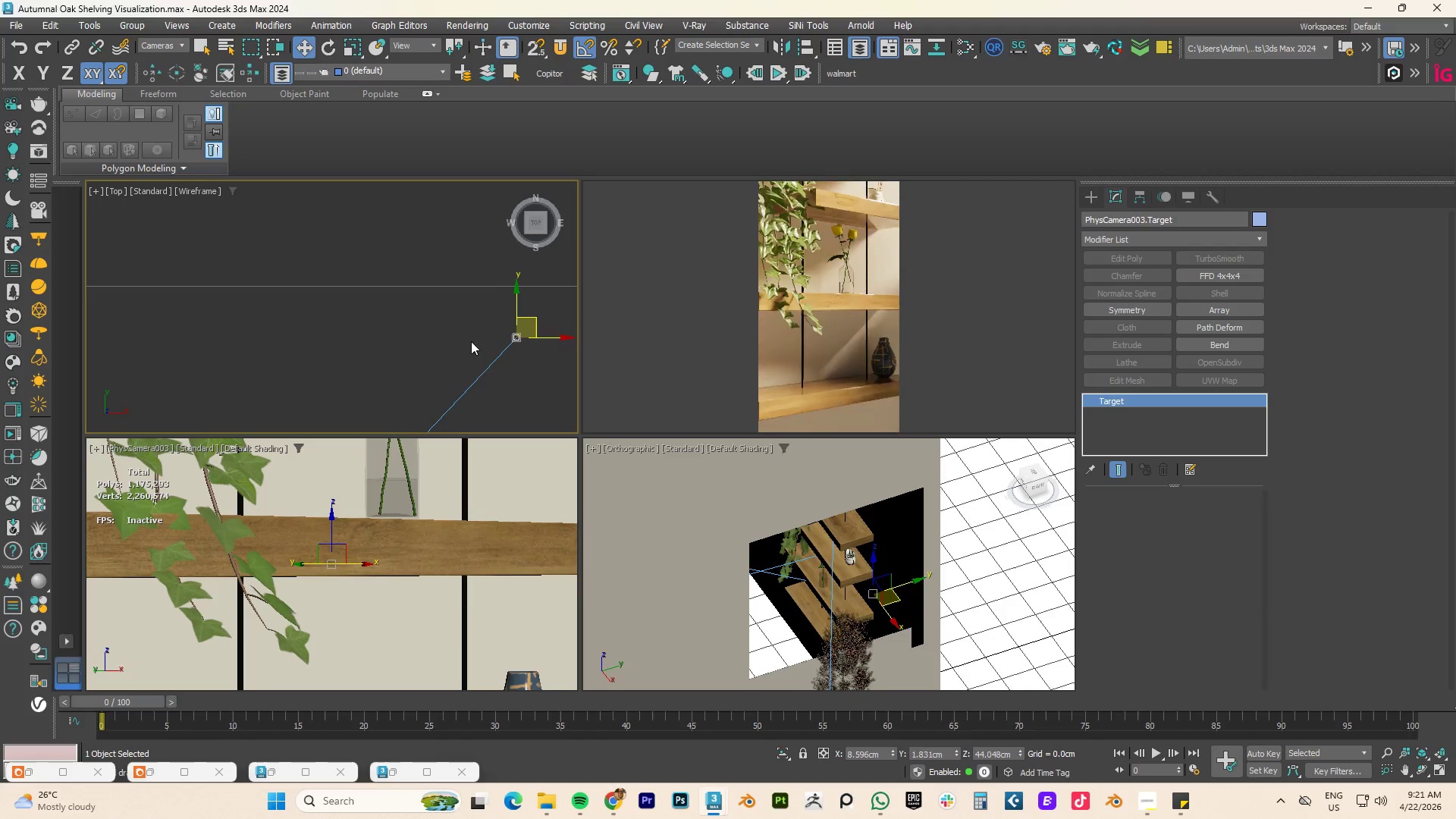 
scroll: coordinate [406, 338], scroll_direction: down, amount: 11.0
 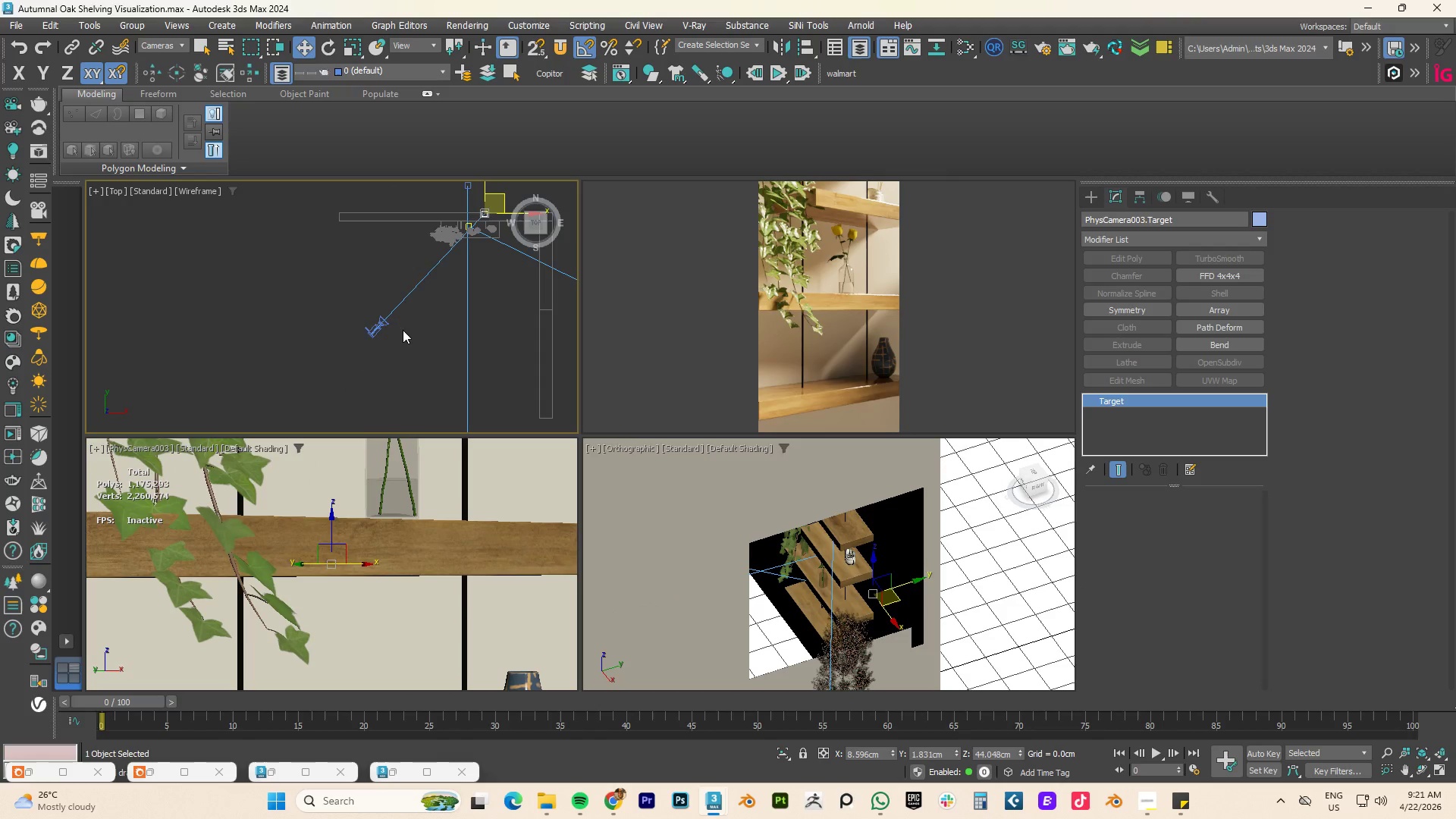 
left_click([377, 326])
 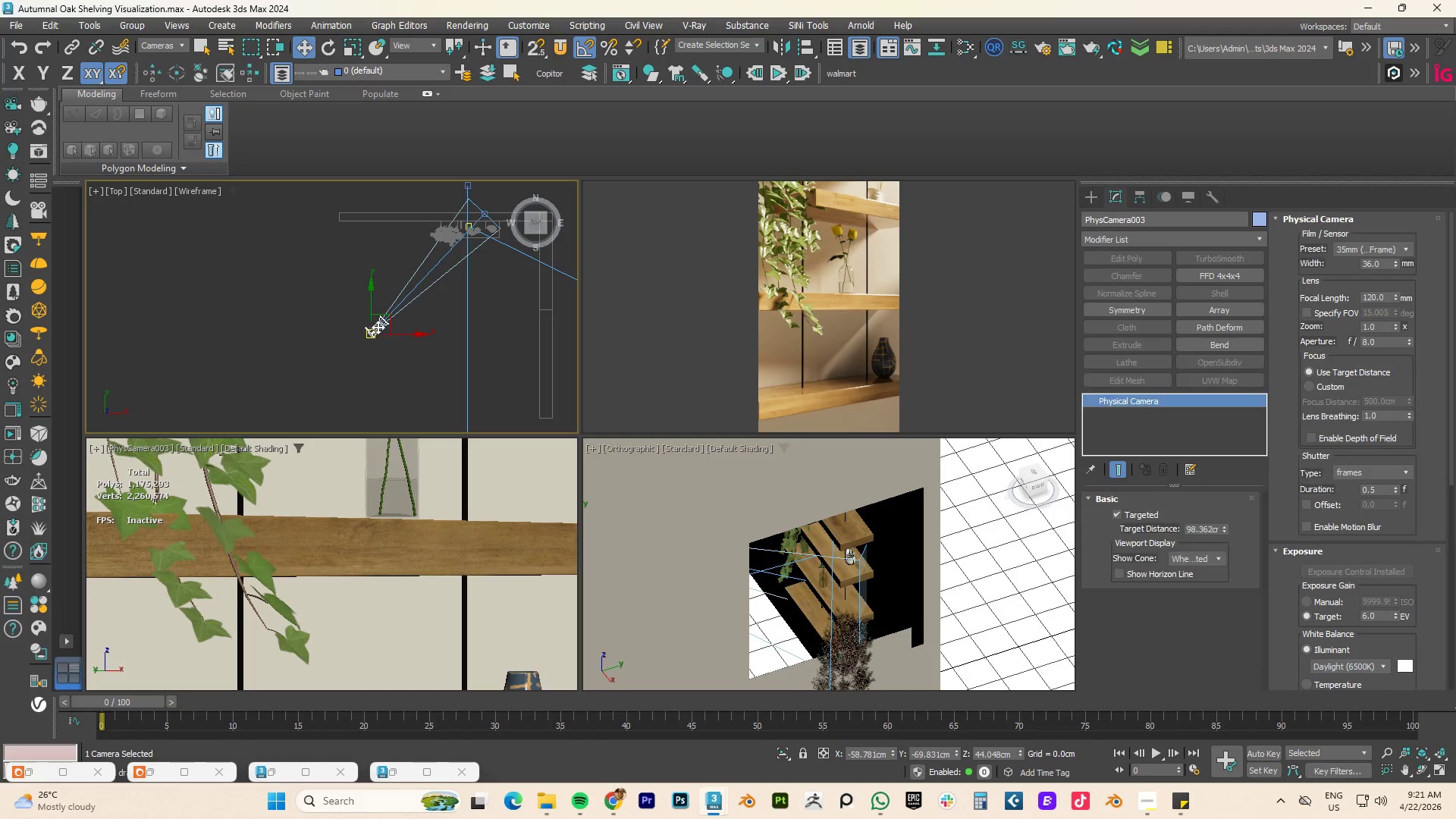 
left_click_drag(start_coordinate=[386, 317], to_coordinate=[397, 304])
 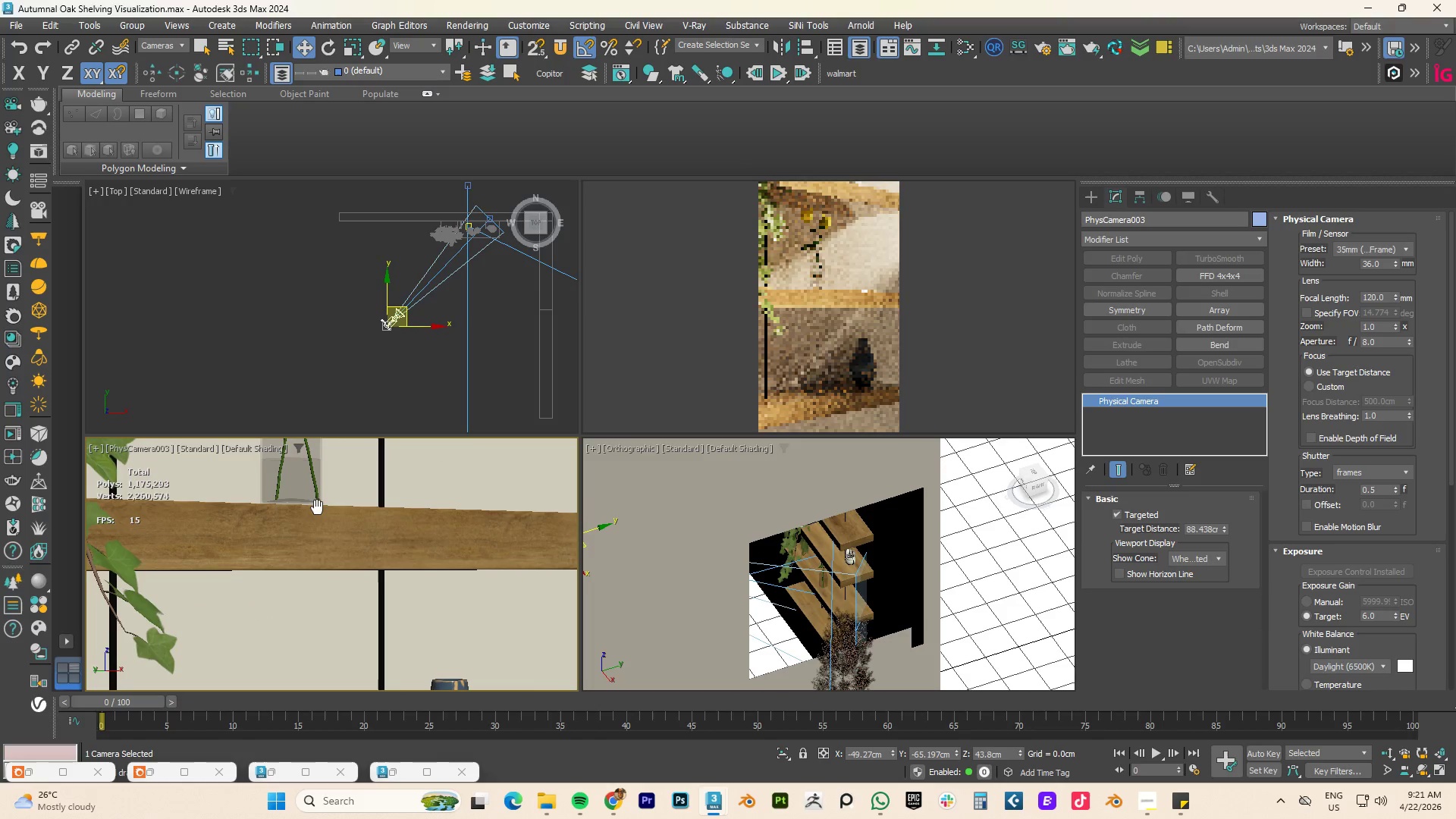 
hold_key(key=AltLeft, duration=0.86)
 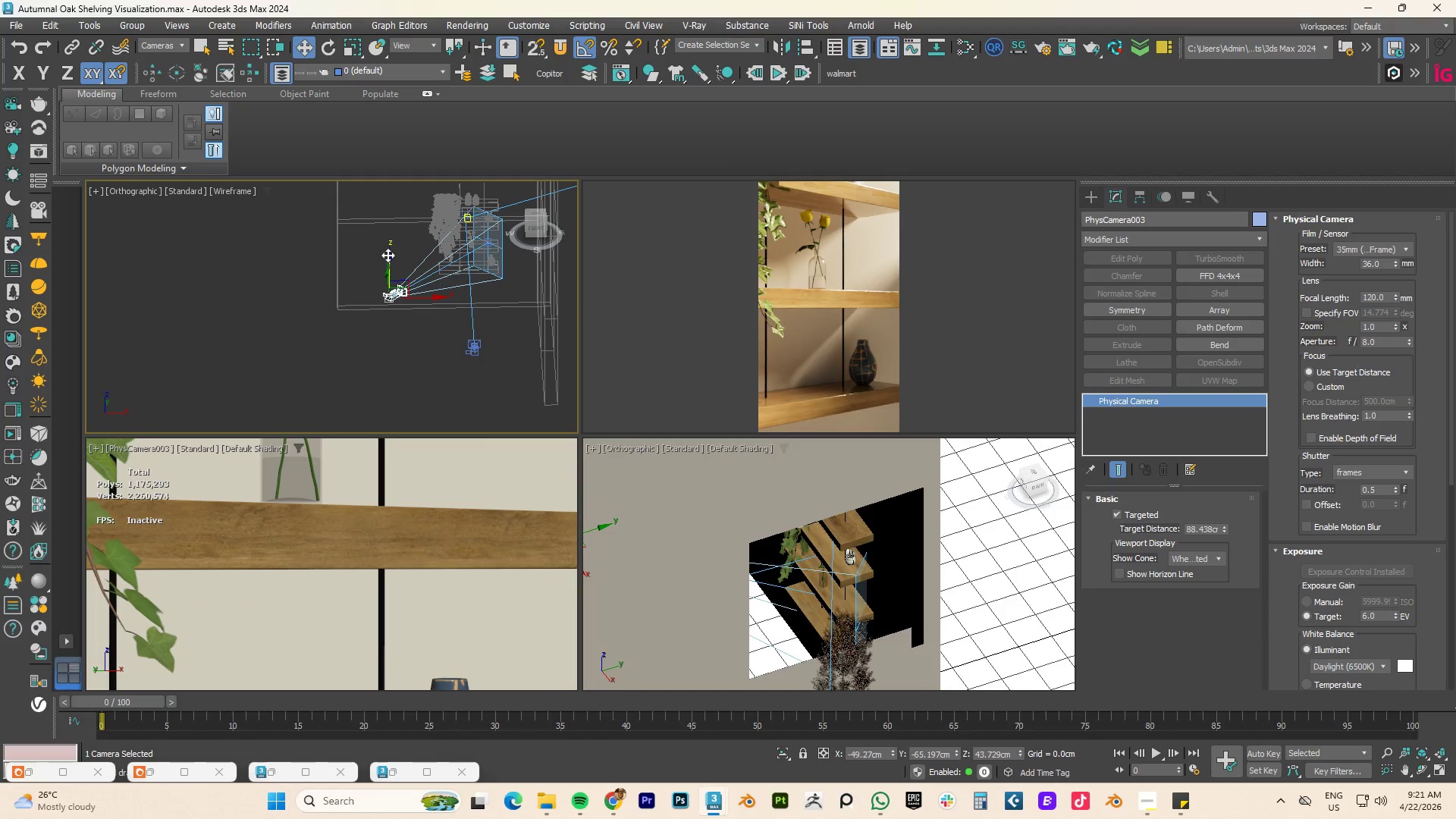 
left_click_drag(start_coordinate=[388, 255], to_coordinate=[391, 300])
 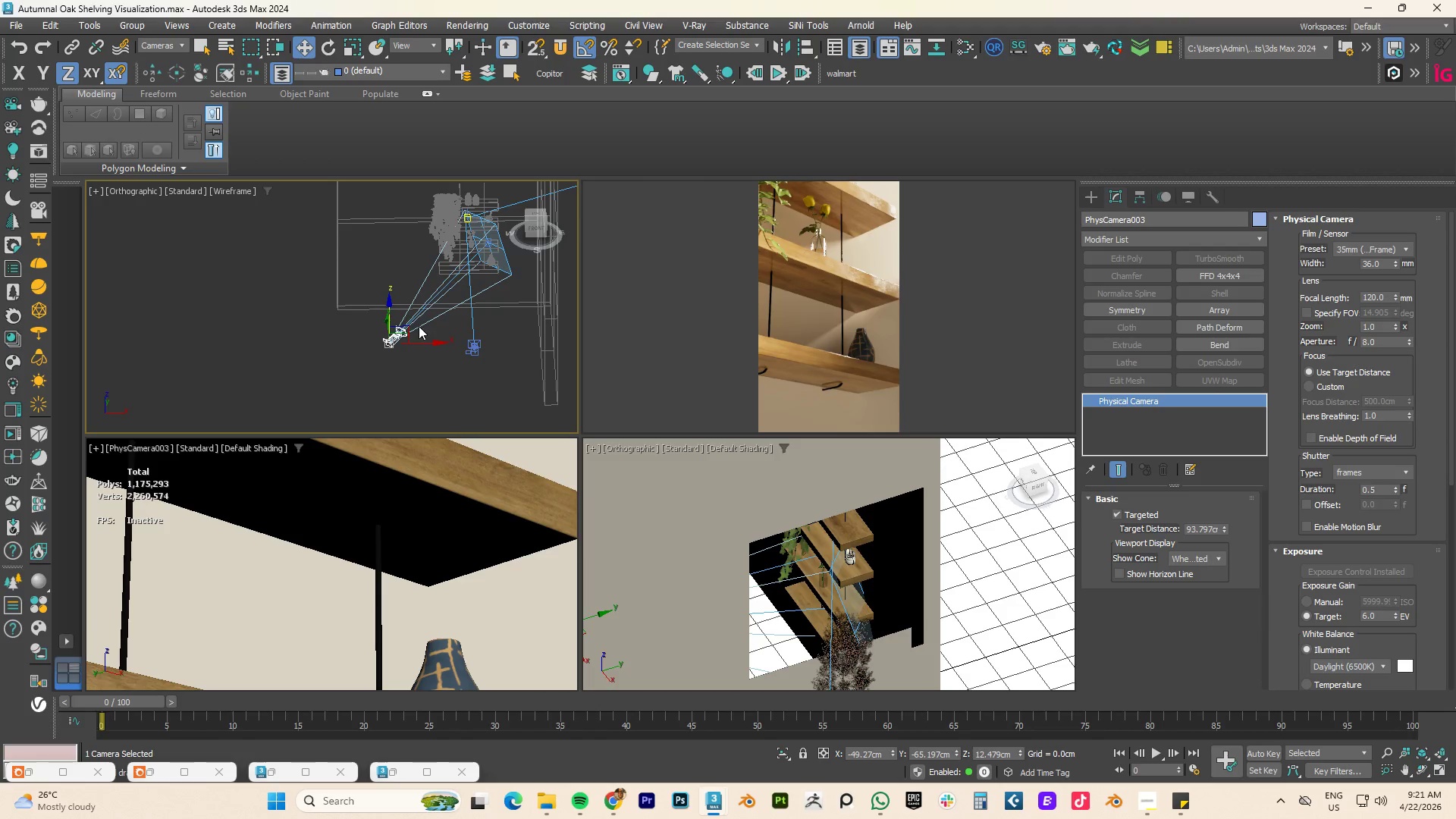 
left_click_drag(start_coordinate=[405, 327], to_coordinate=[422, 304])
 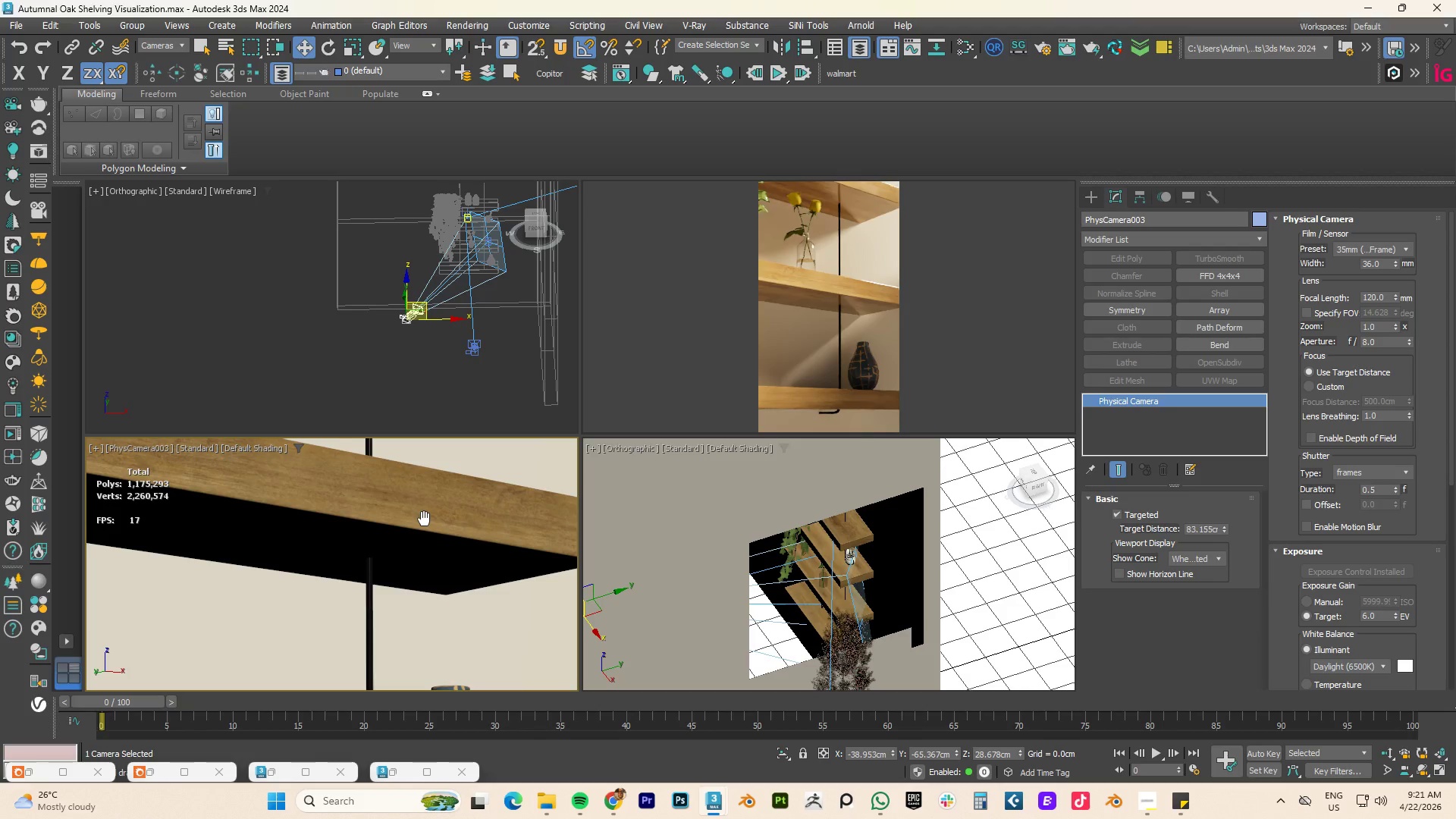 
wait(8.44)
 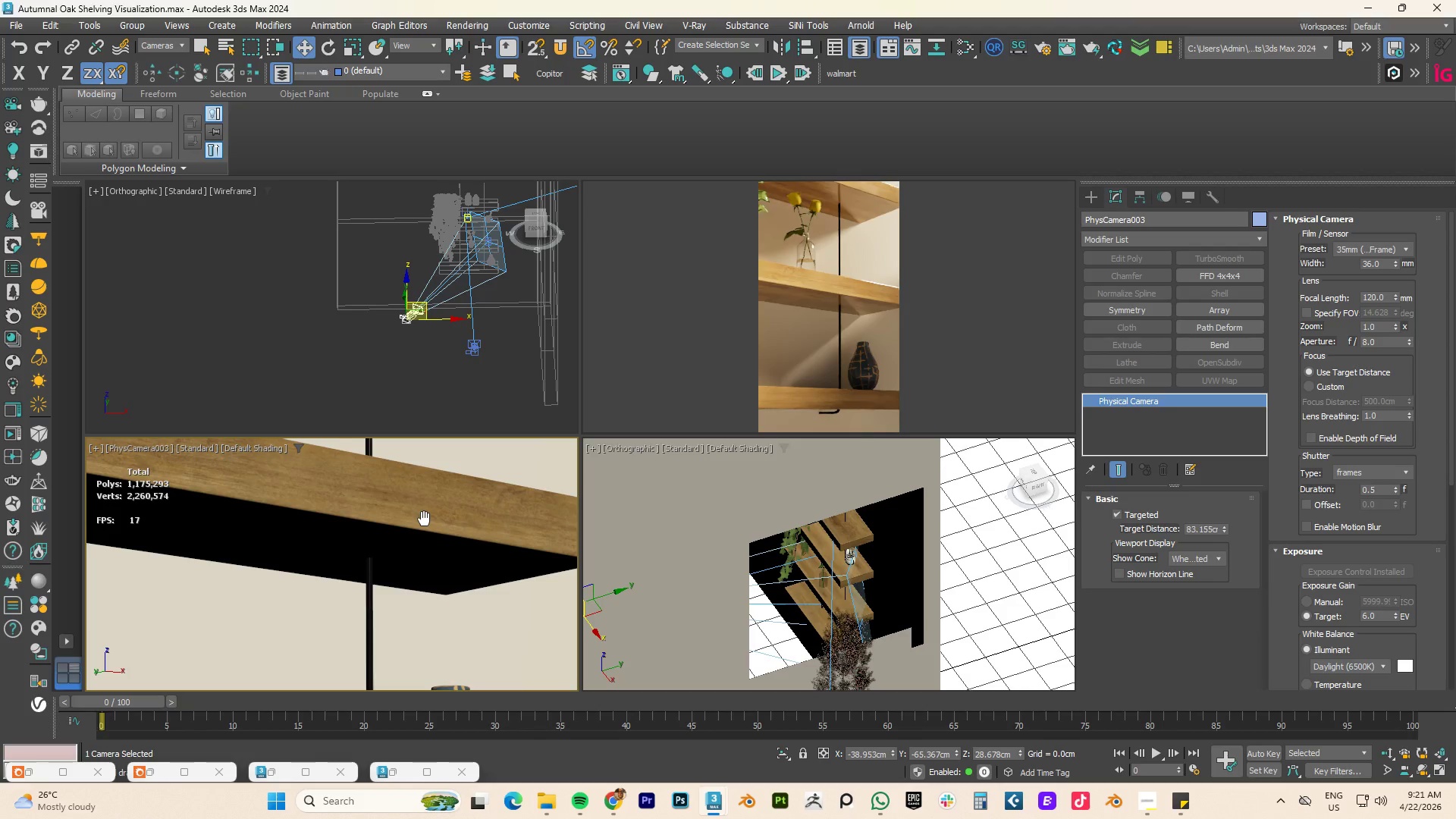 
left_click_drag(start_coordinate=[447, 318], to_coordinate=[454, 319])
 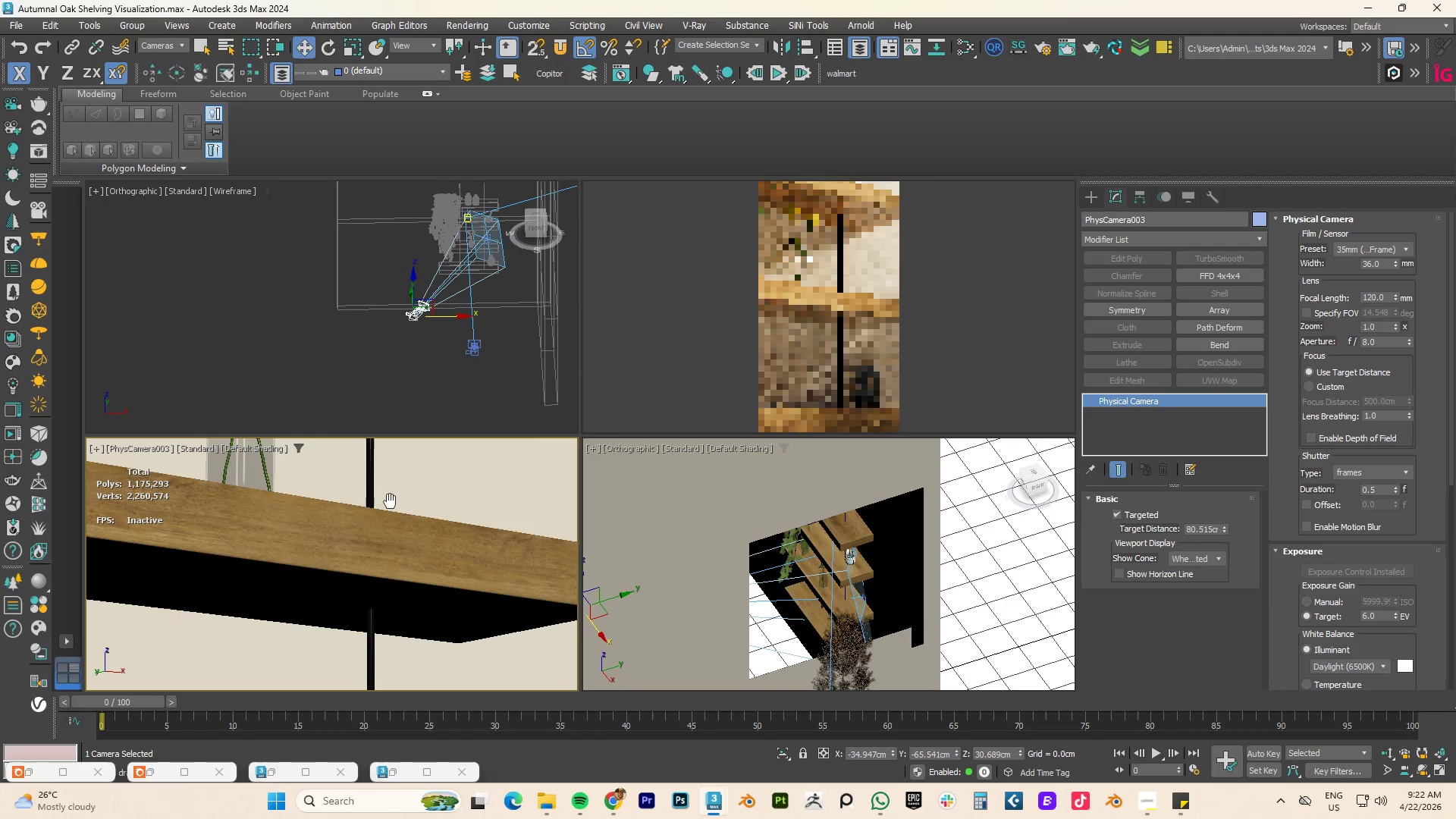 
wait(6.45)
 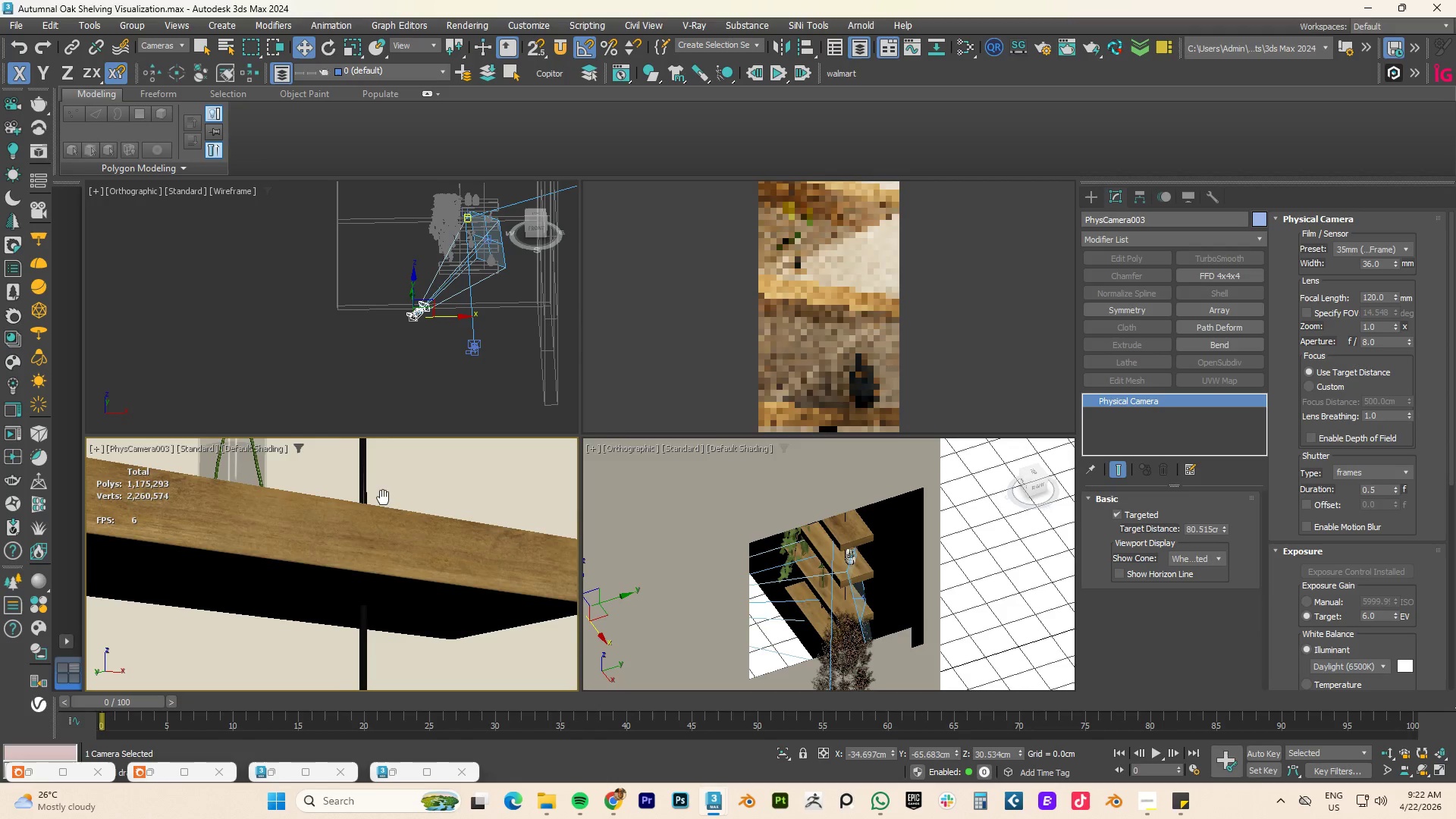 
scroll: coordinate [490, 299], scroll_direction: down, amount: 3.0
 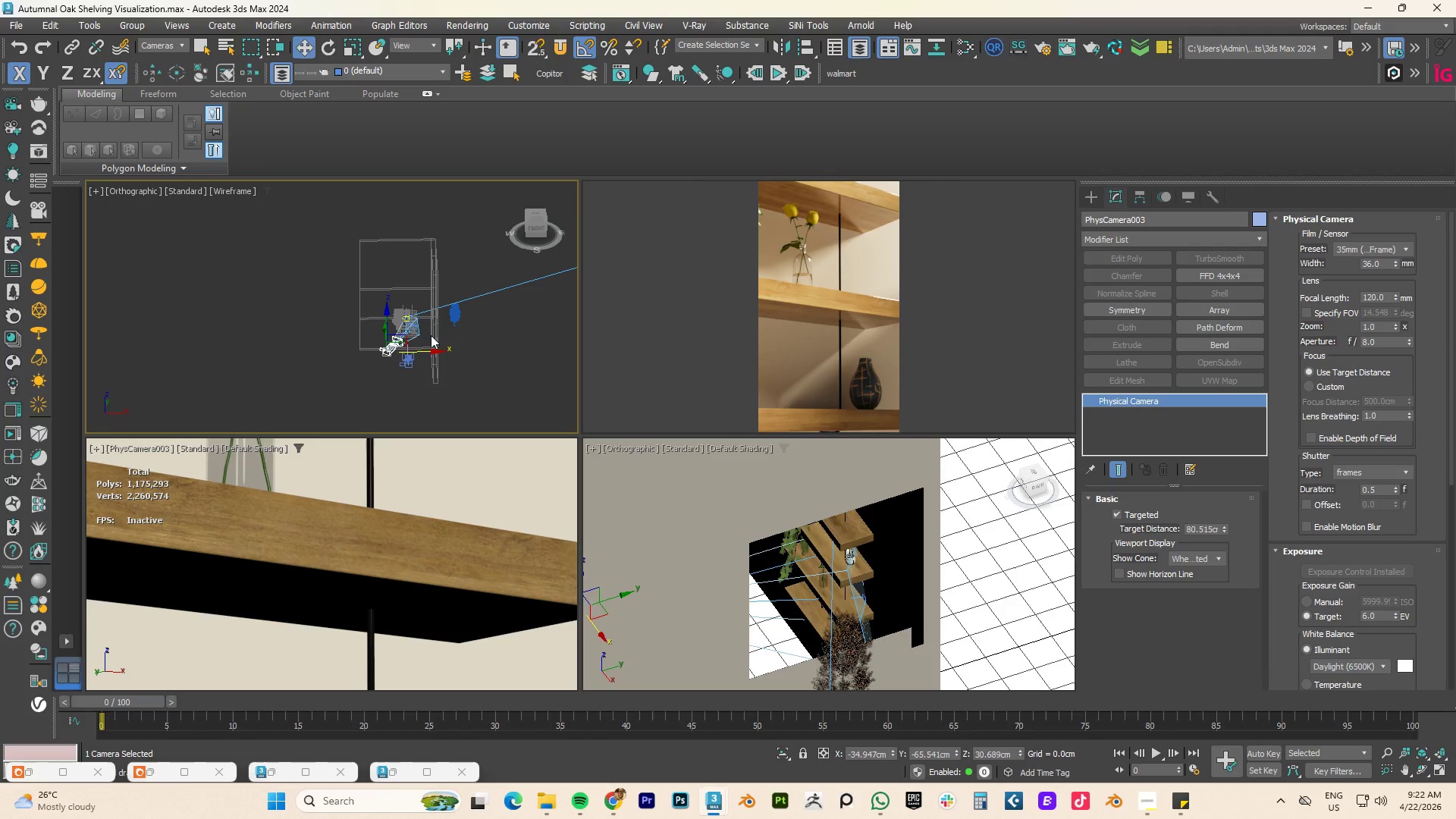 
hold_key(key=AltLeft, duration=1.25)
 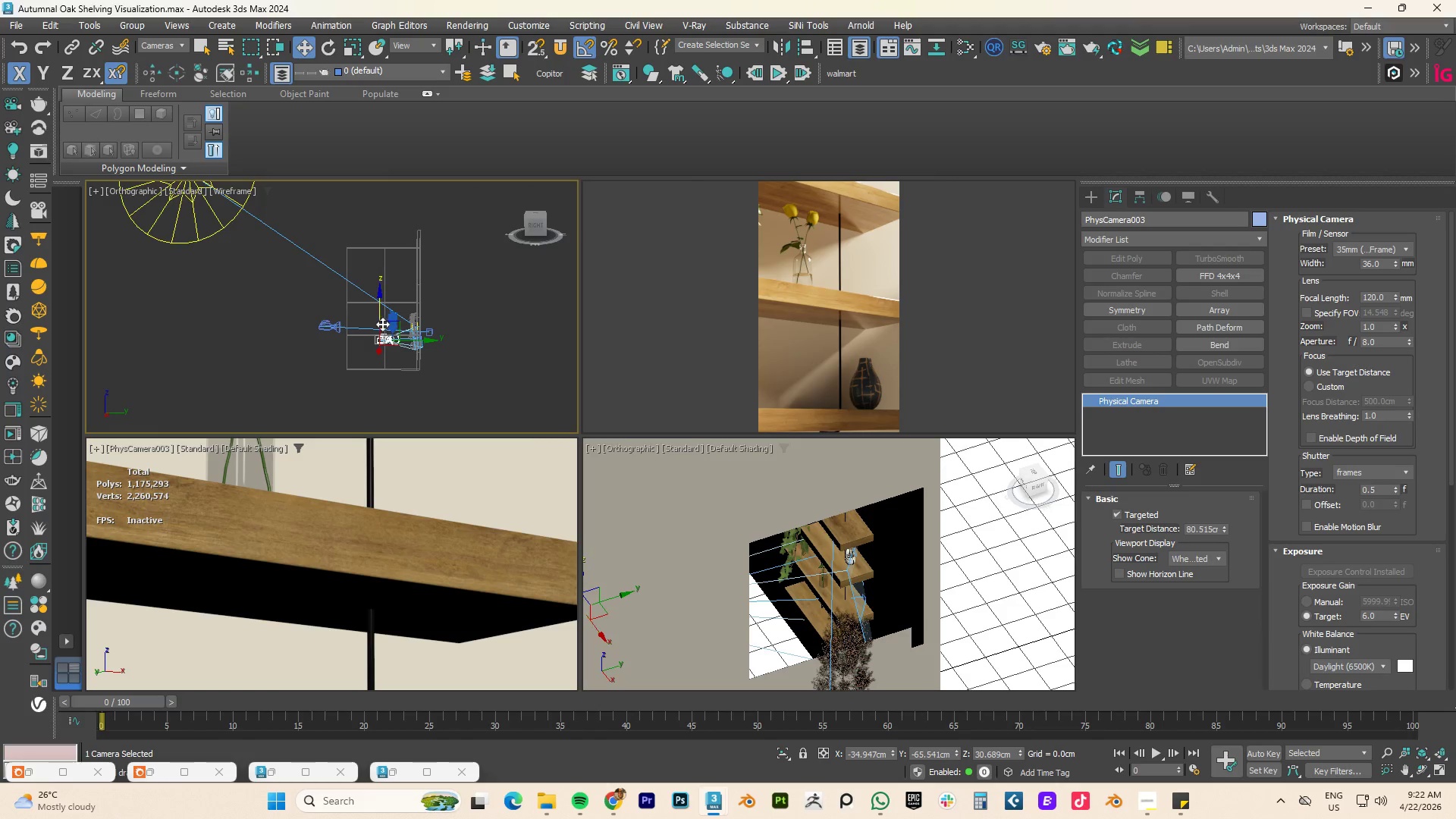 
scroll: coordinate [382, 324], scroll_direction: up, amount: 2.0
 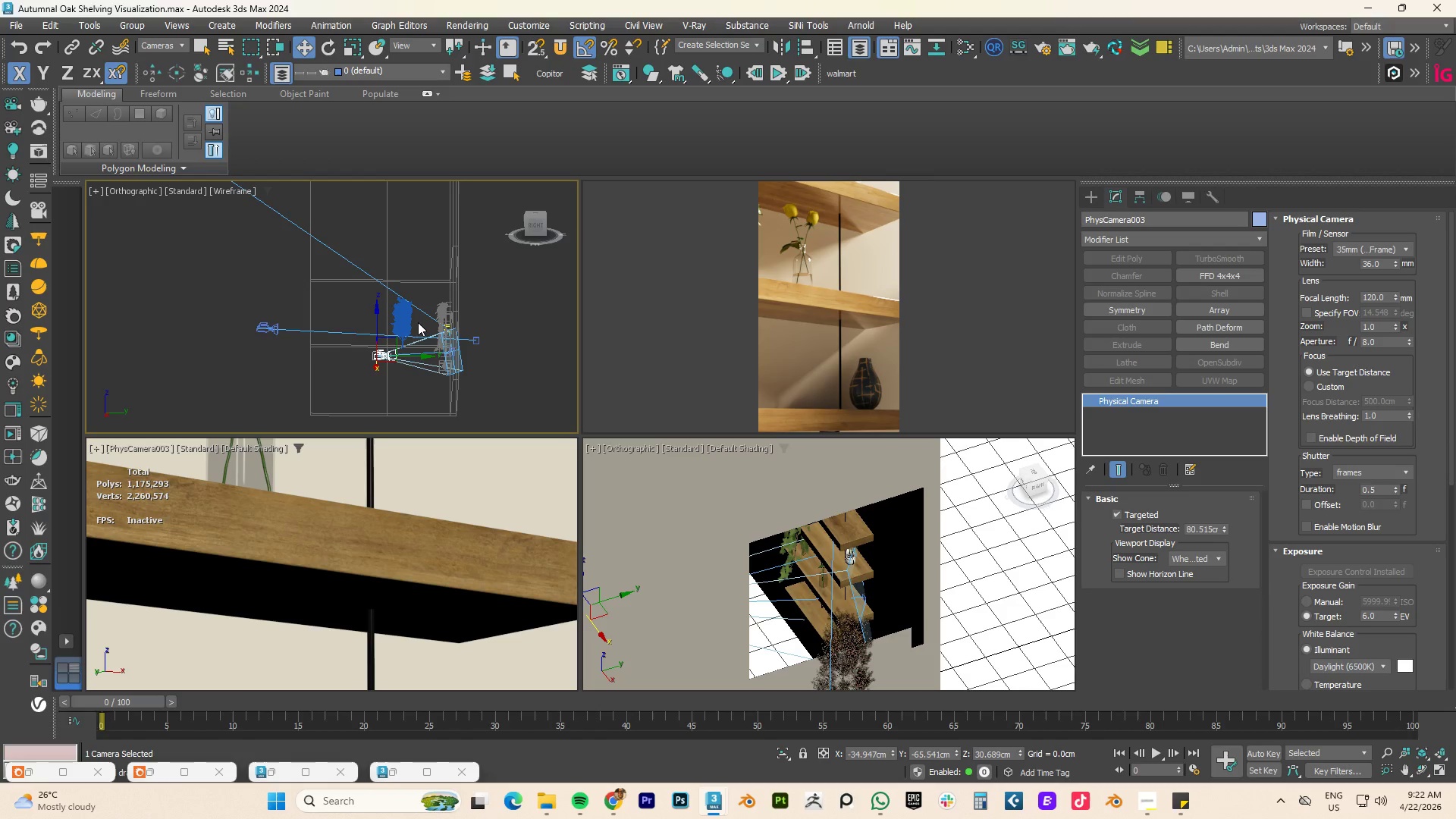 
type(xz)
 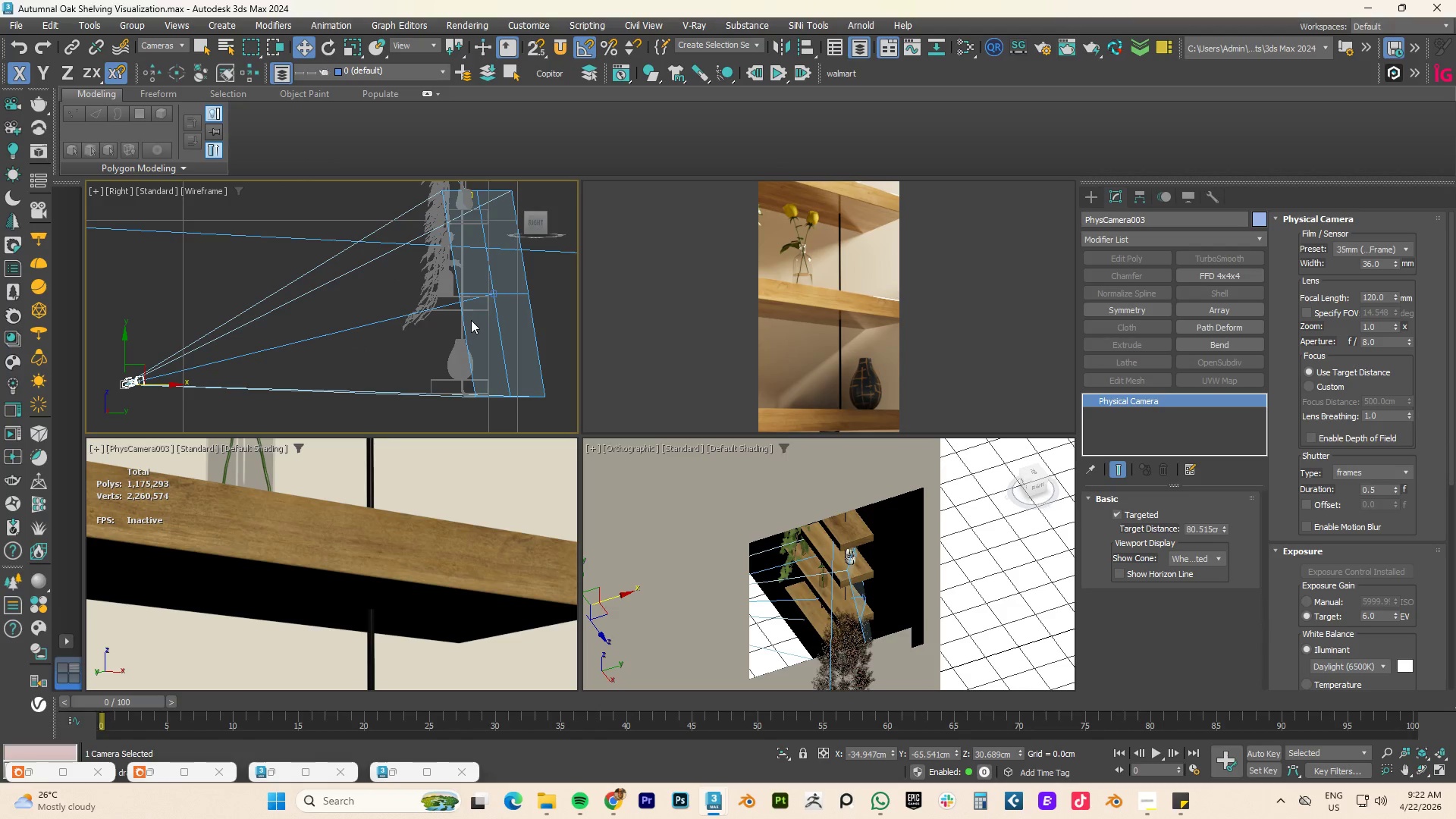 
scroll: coordinate [458, 305], scroll_direction: down, amount: 4.0
 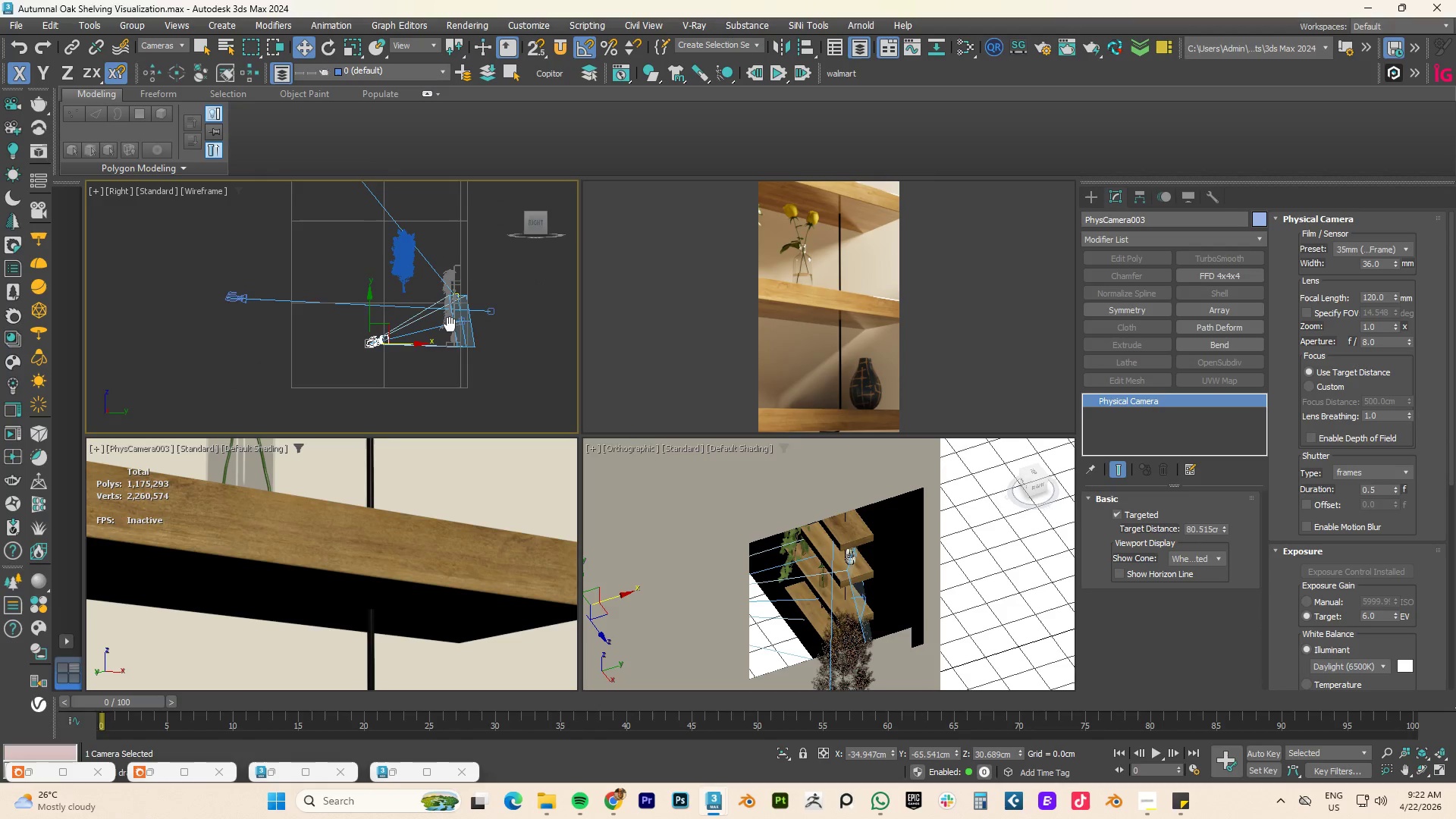 
scroll: coordinate [446, 331], scroll_direction: up, amount: 2.0
 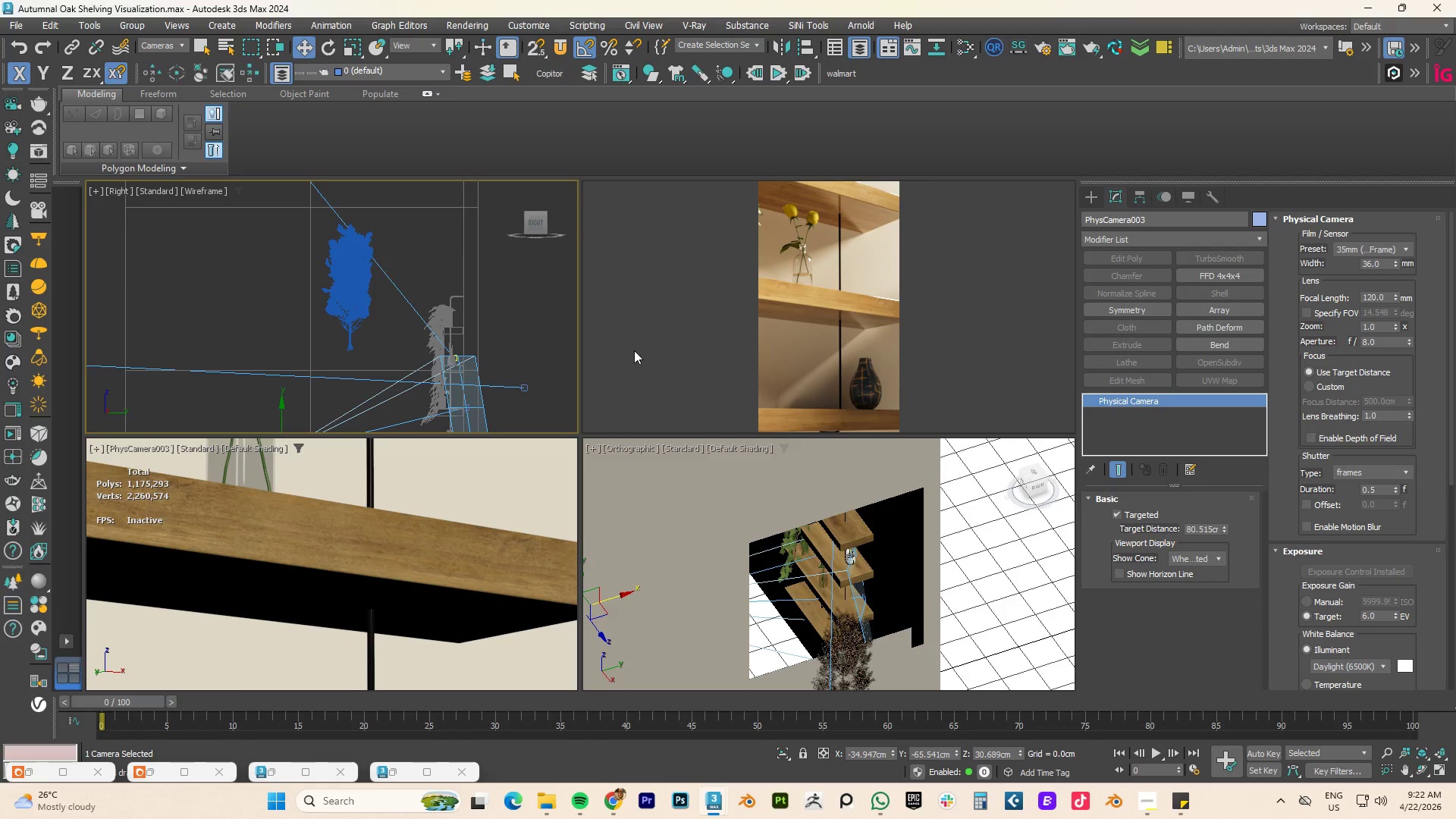 
left_click([1094, 193])
 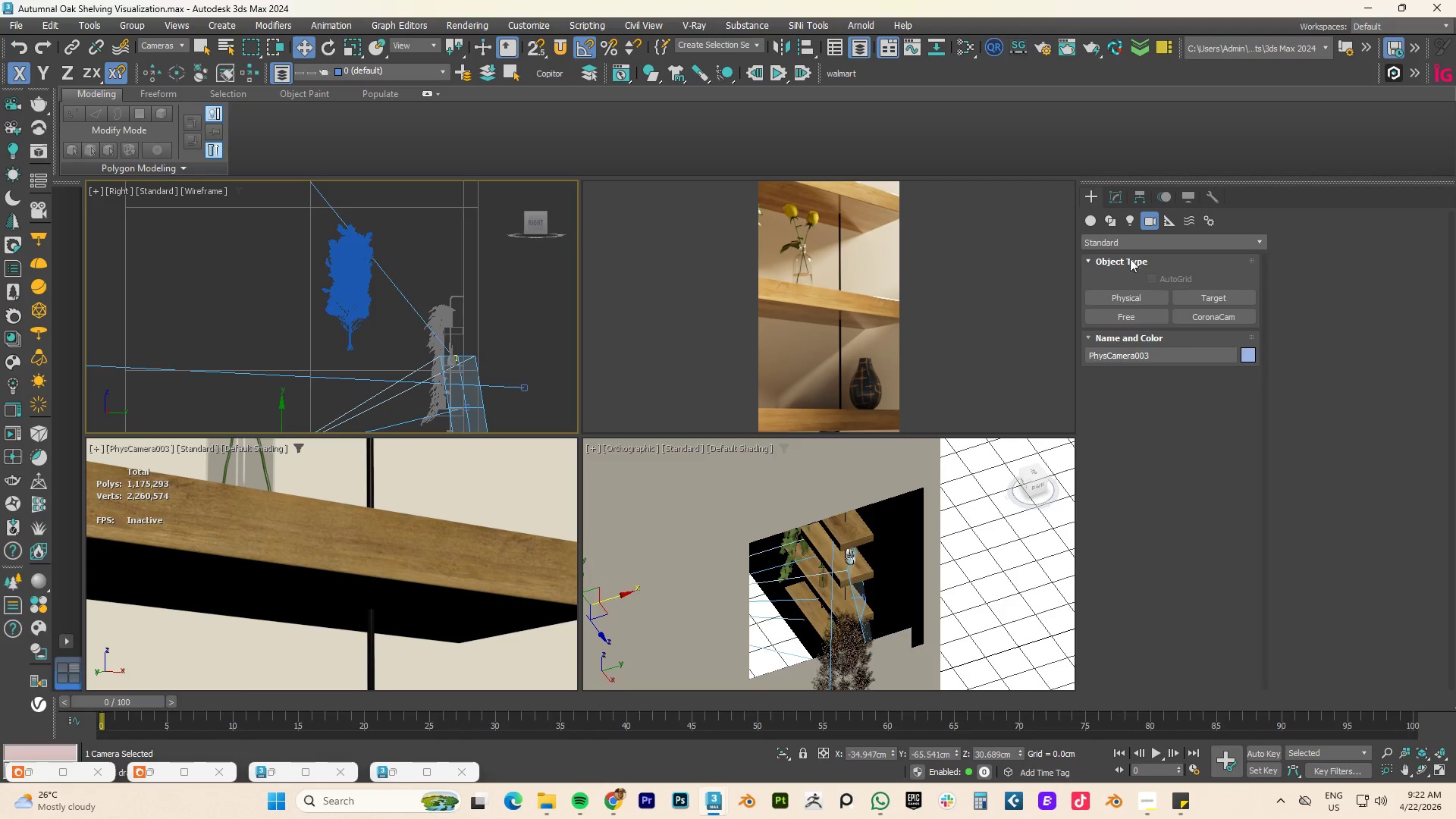 
left_click([1128, 220])
 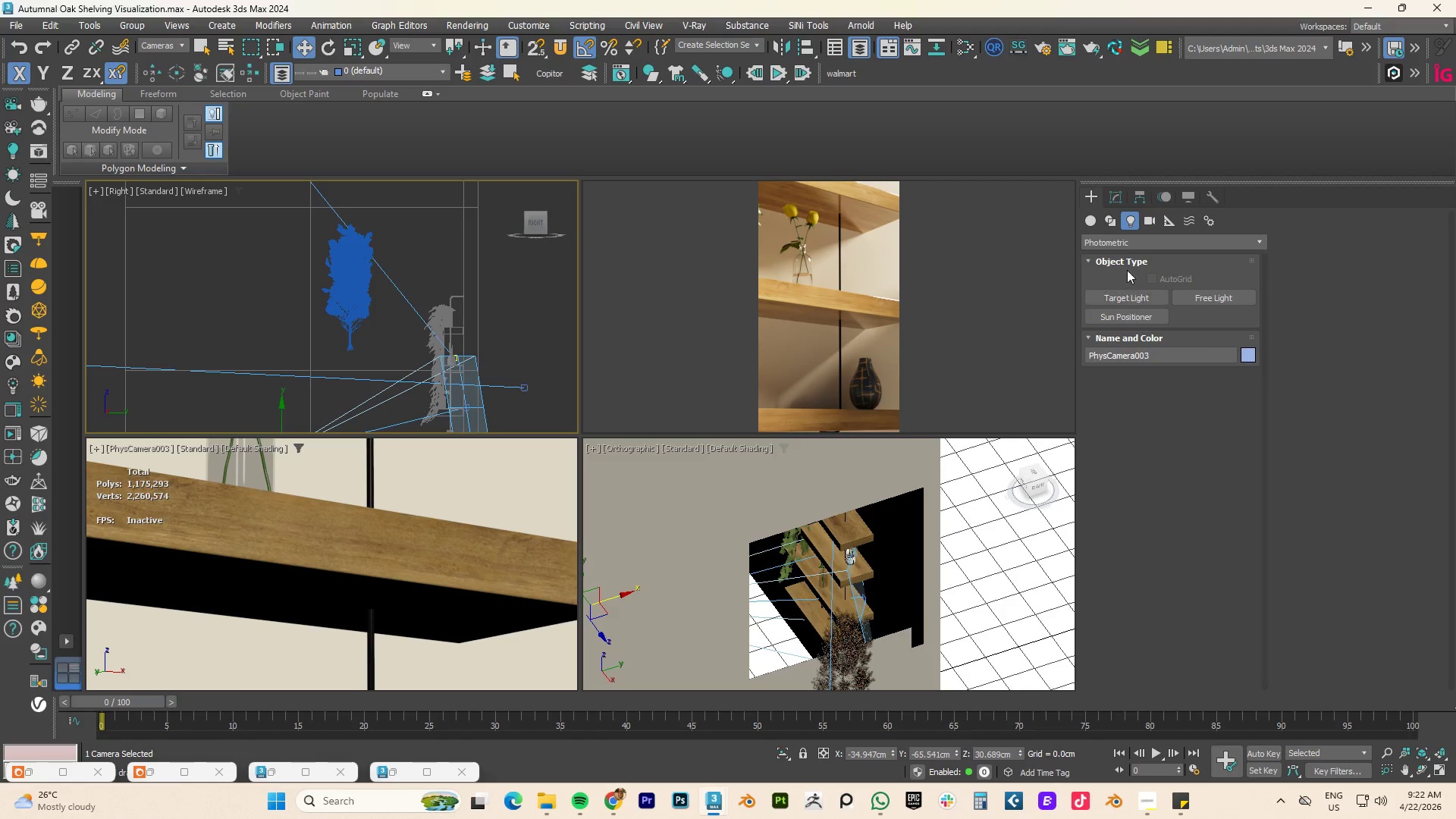 
left_click([1122, 240])
 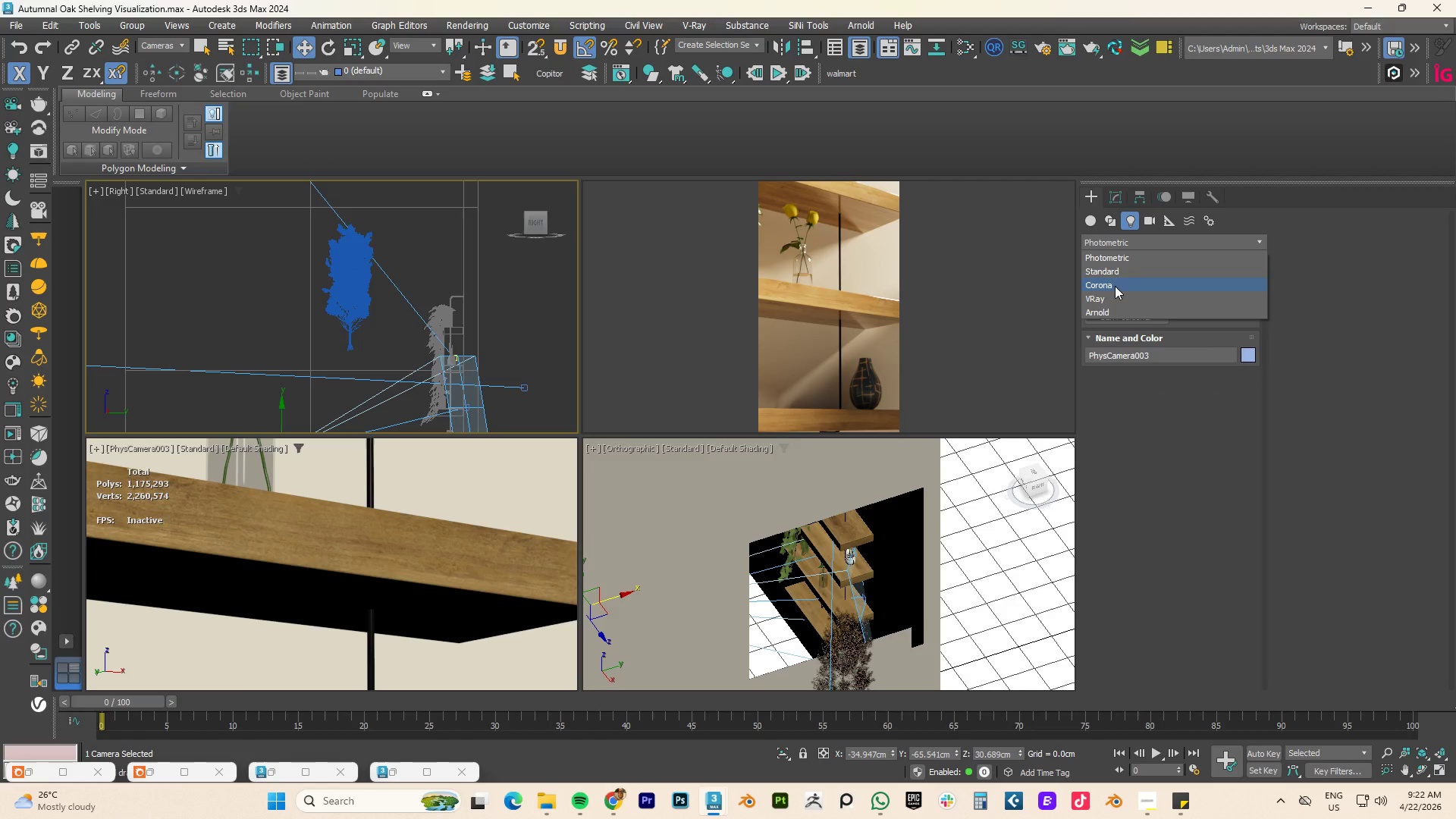 
left_click([1113, 287])
 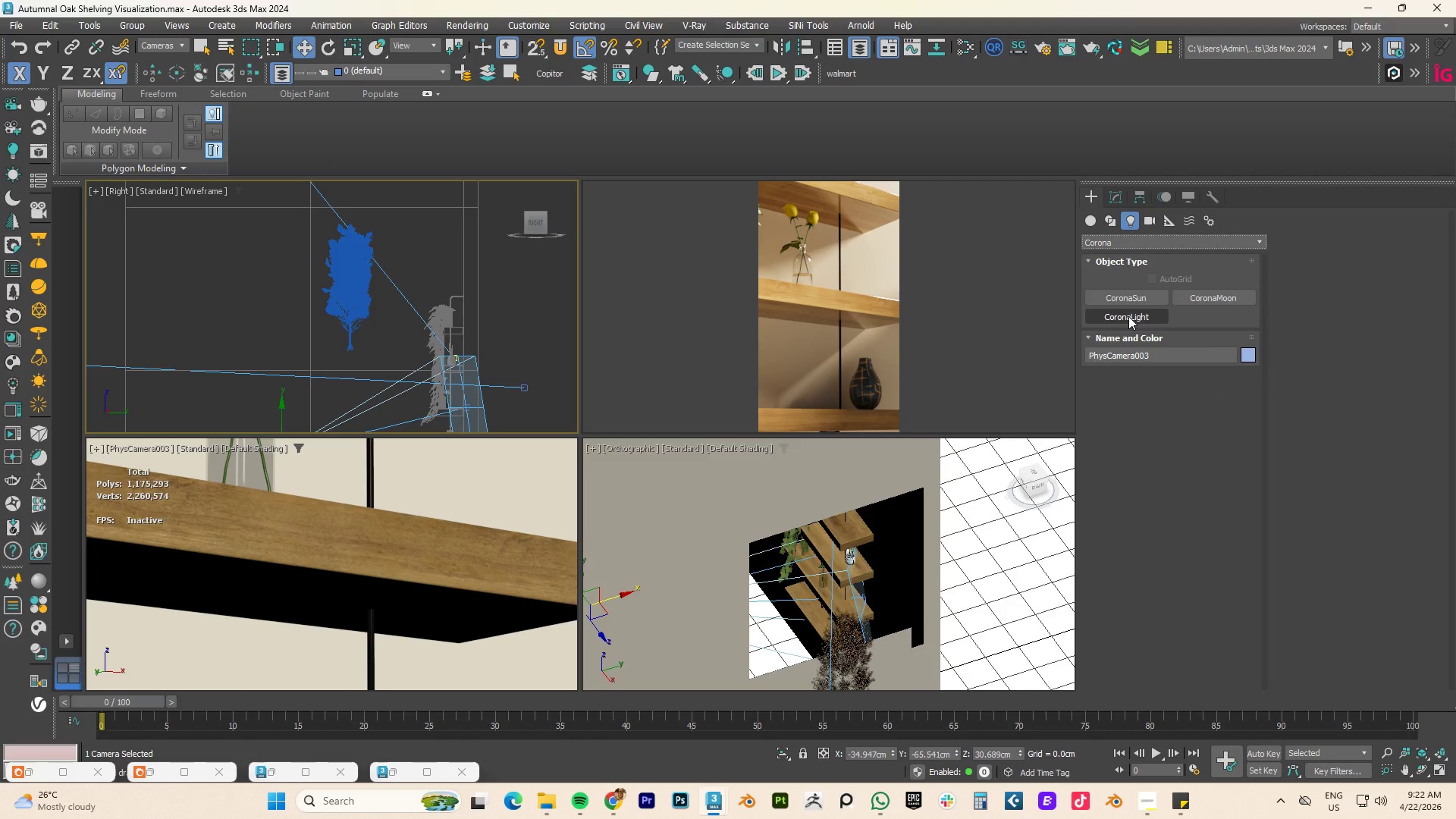 
left_click([1128, 318])
 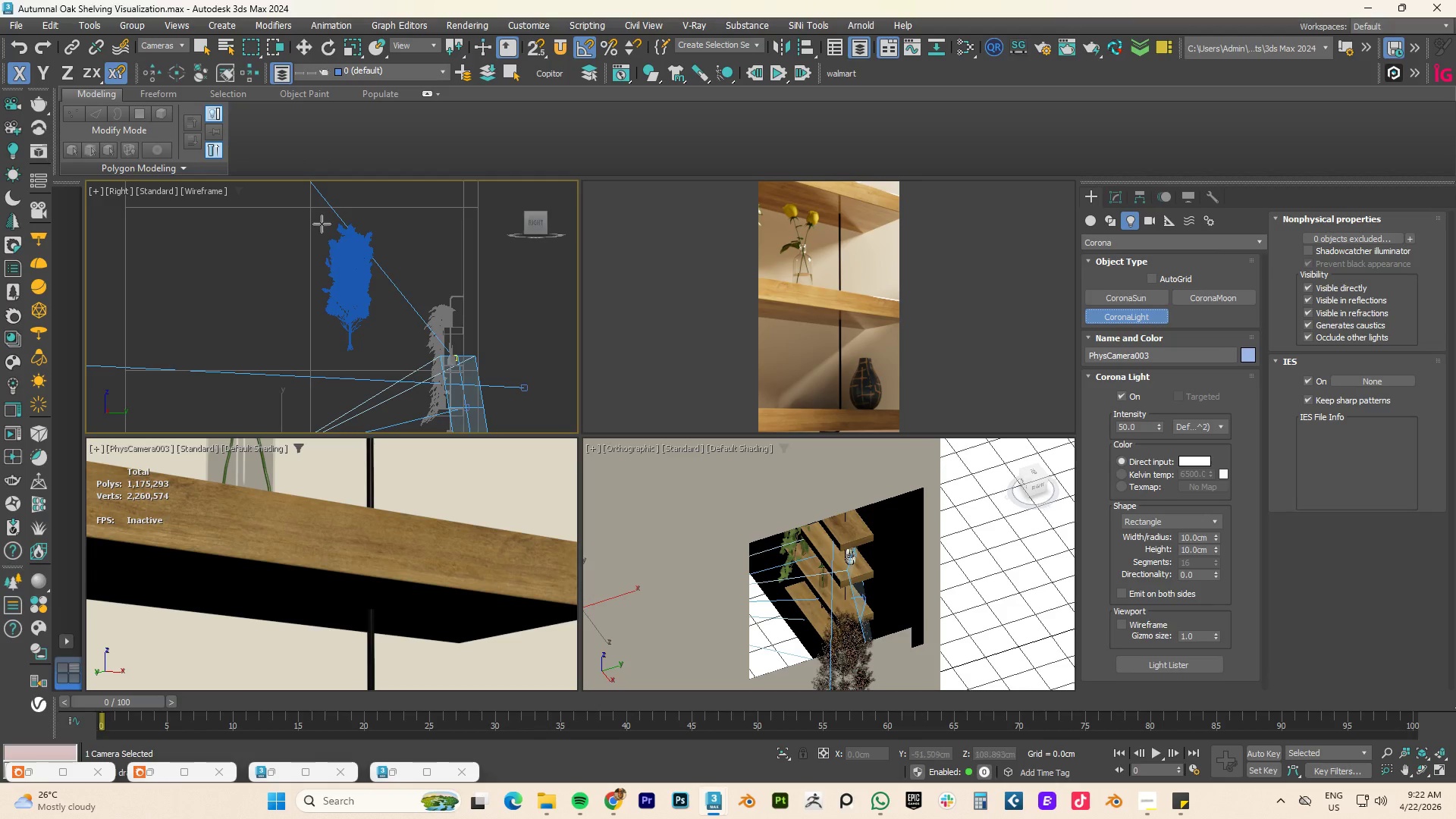 
left_click_drag(start_coordinate=[313, 208], to_coordinate=[460, 366])
 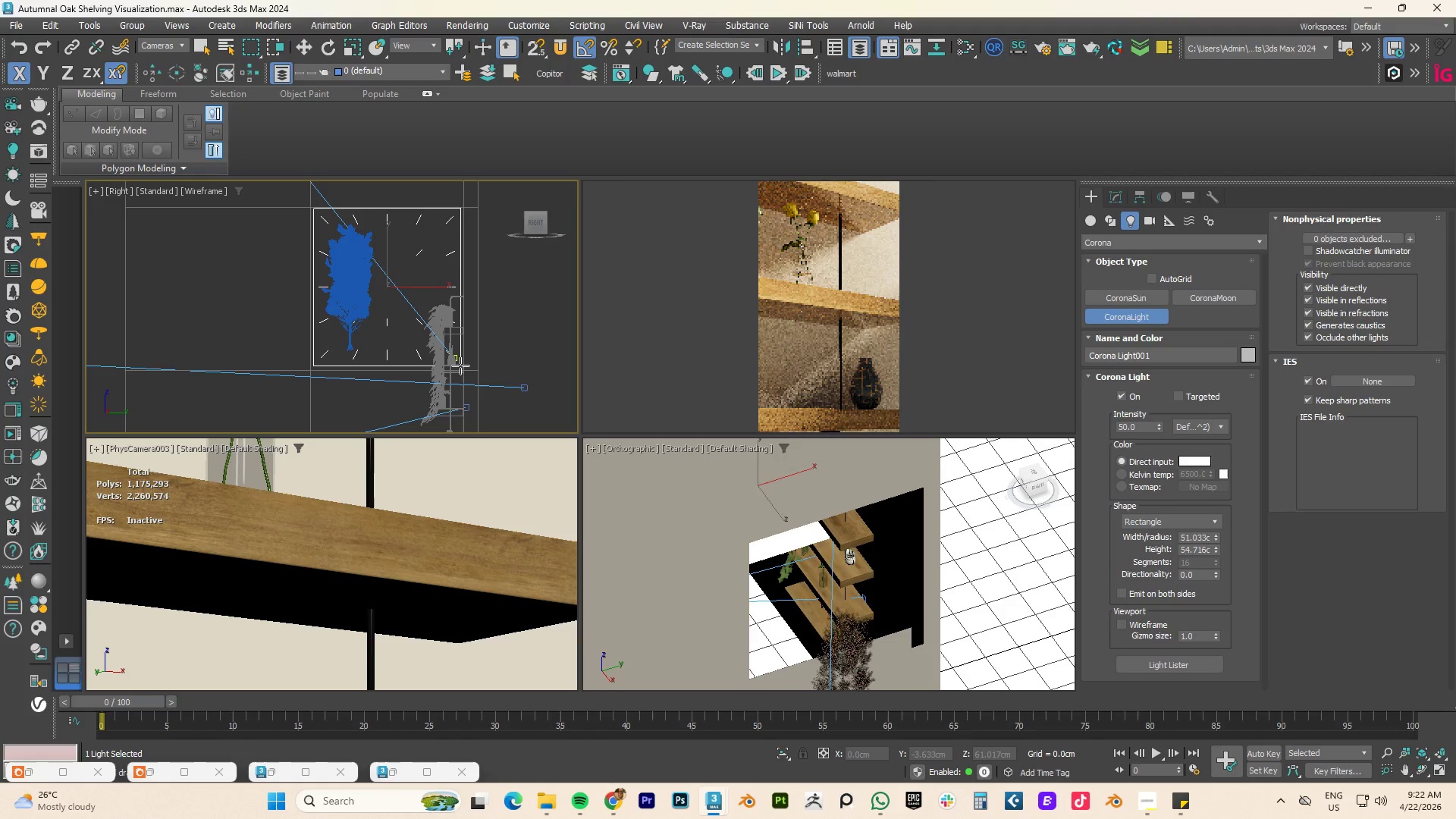 
right_click([460, 366])
 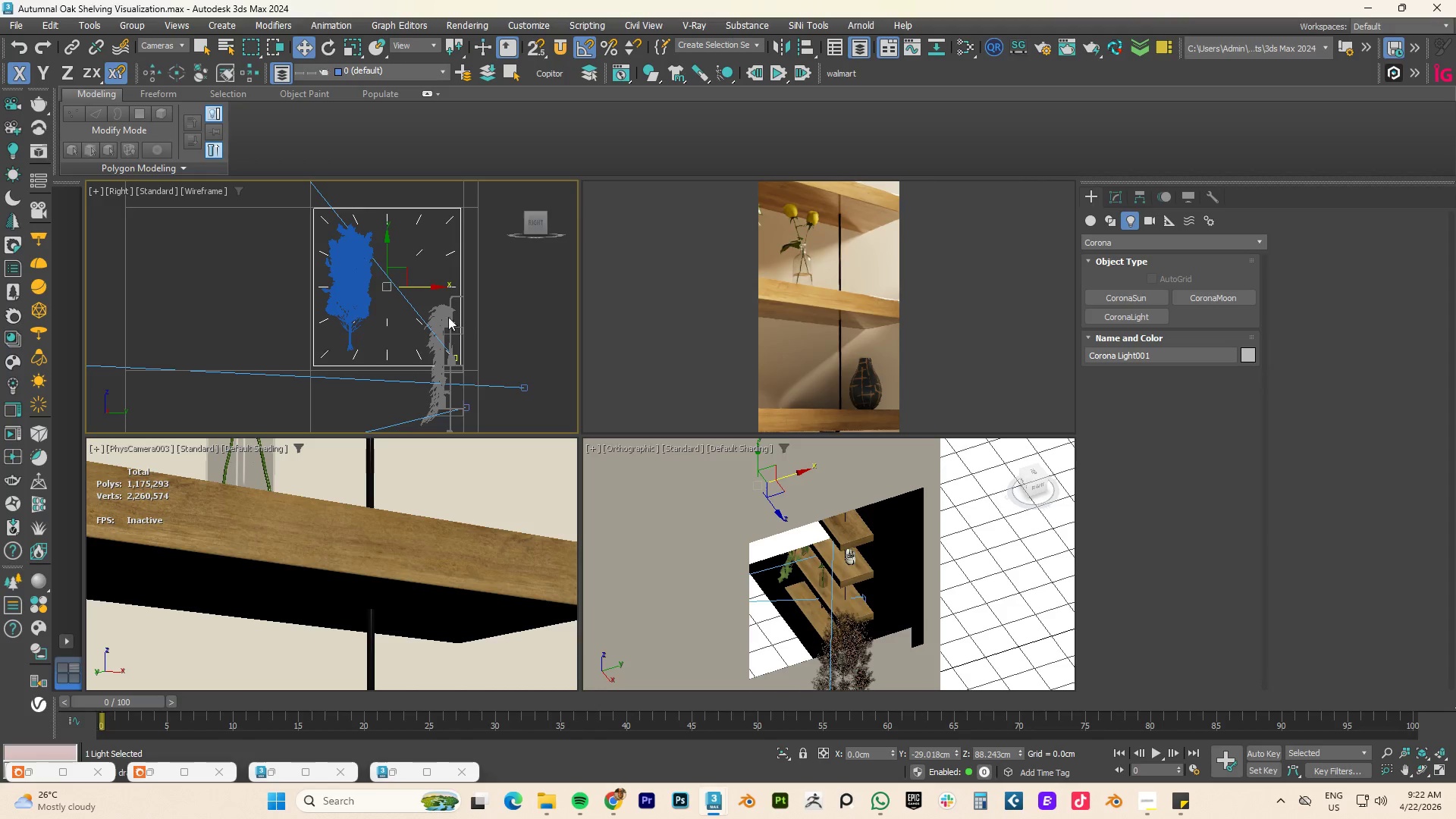 
scroll: coordinate [434, 313], scroll_direction: down, amount: 4.0
 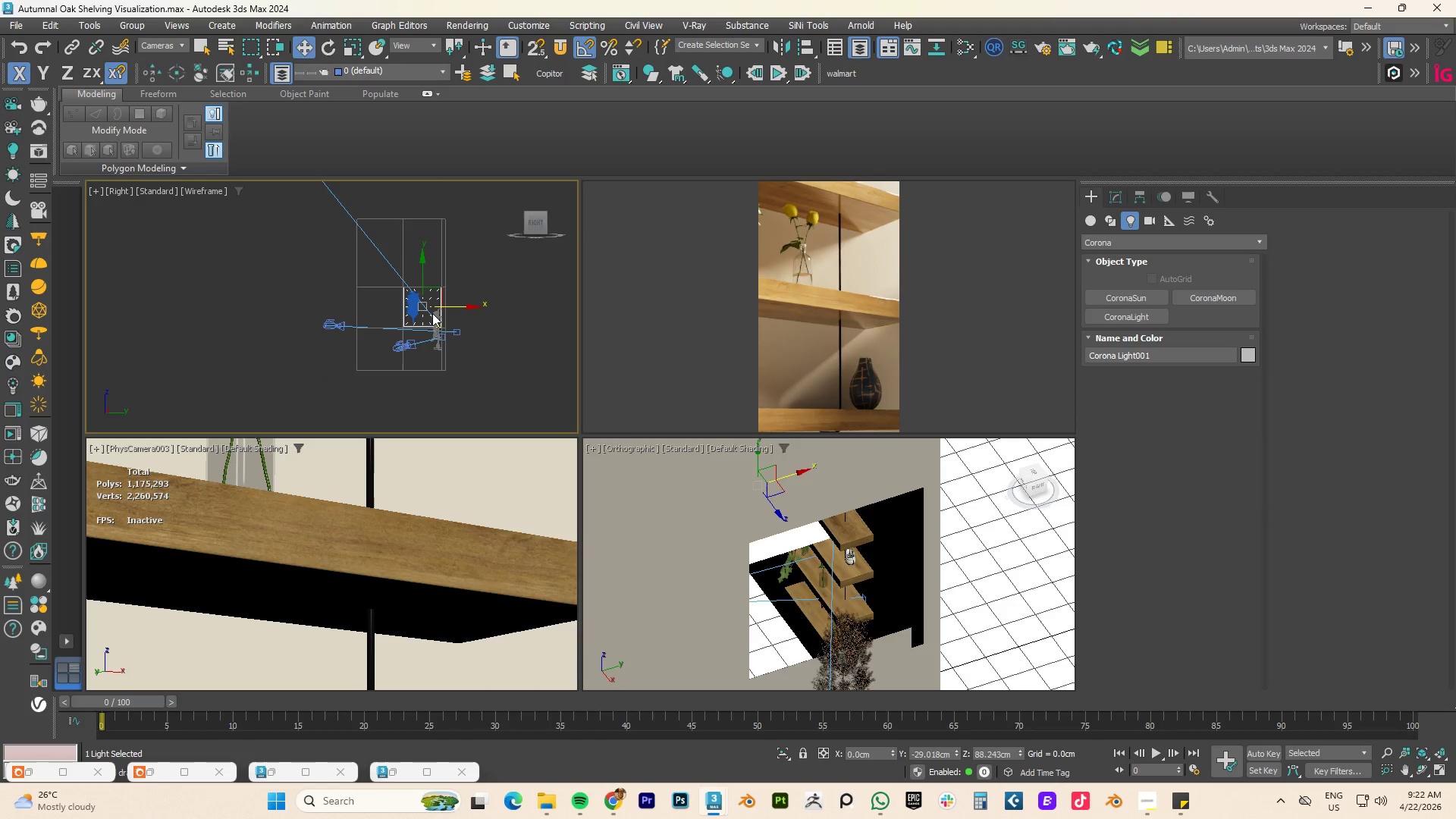 
type(tz)
 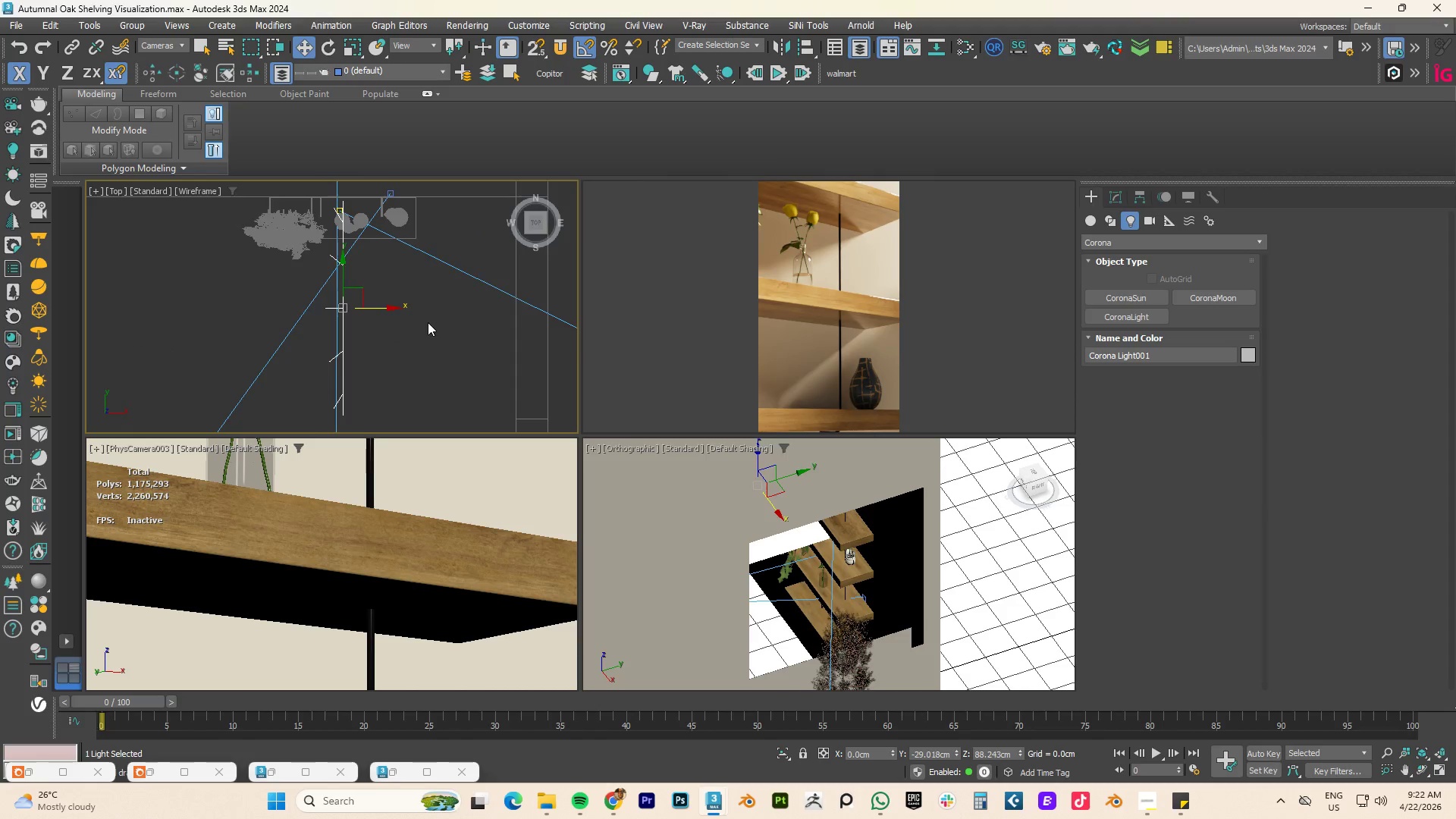 
scroll: coordinate [428, 322], scroll_direction: down, amount: 3.0
 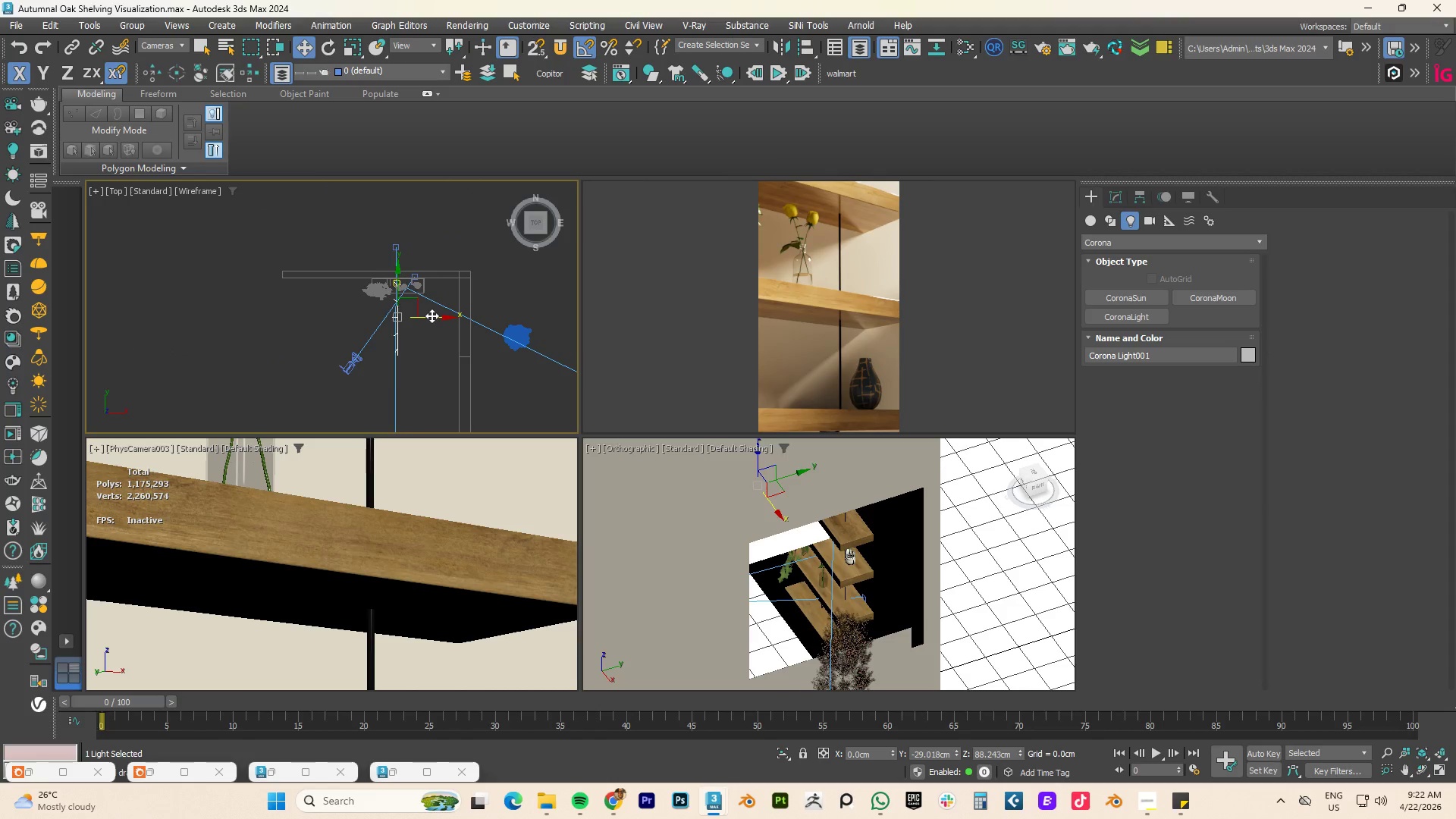 
left_click_drag(start_coordinate=[432, 317], to_coordinate=[510, 322])
 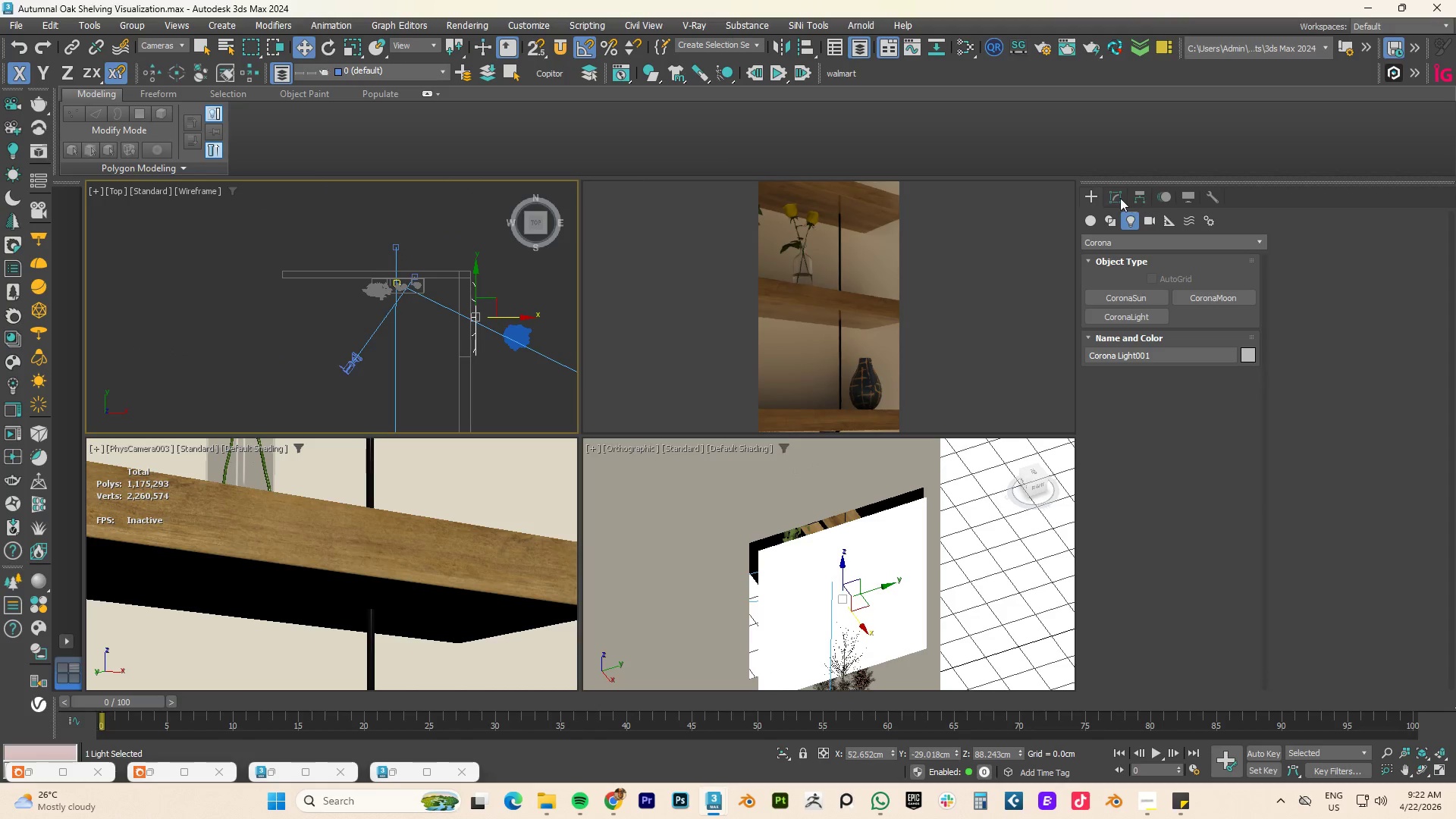 
left_click([1116, 198])
 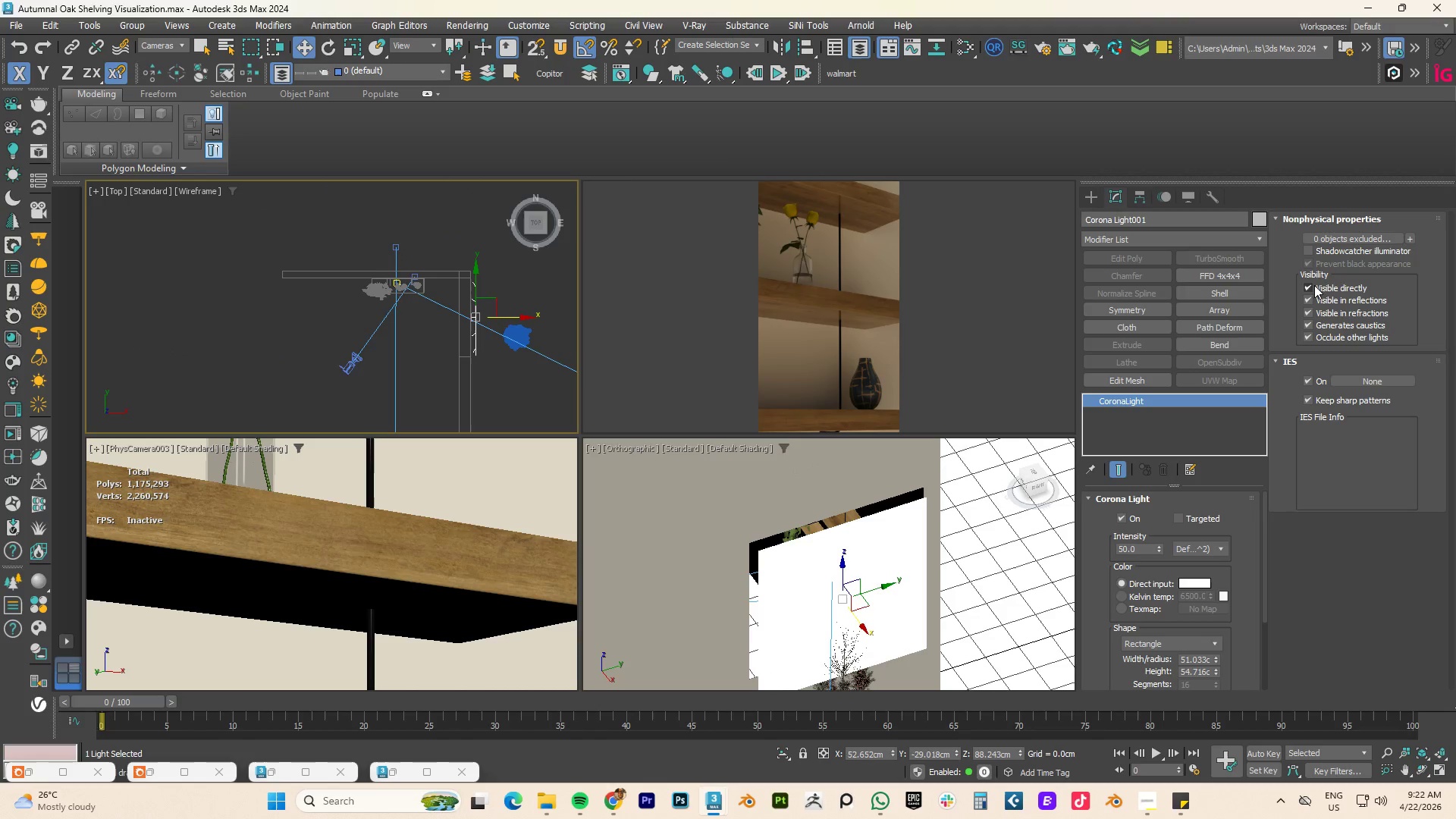 
left_click([1311, 285])
 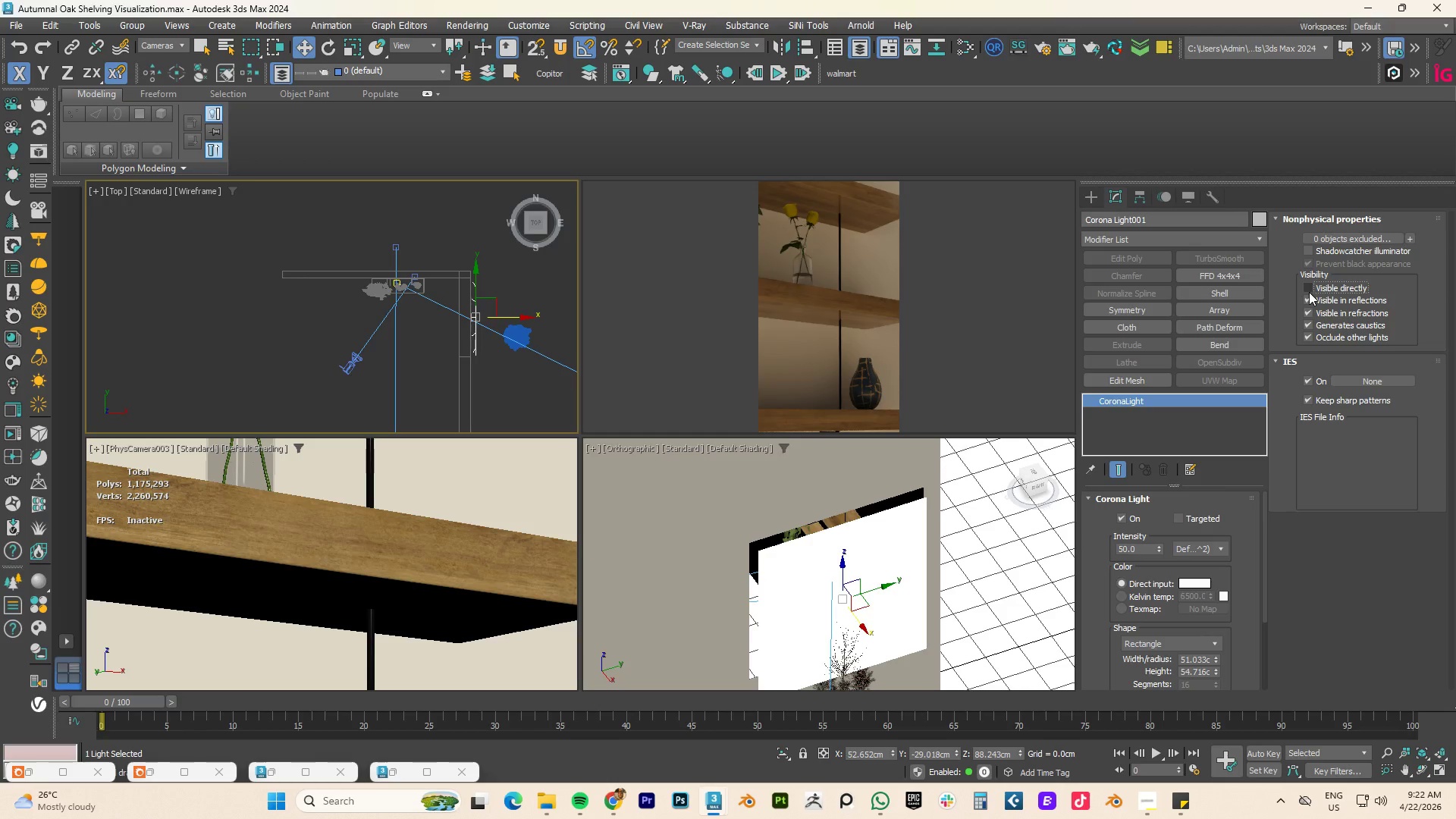 
left_click([1309, 299])
 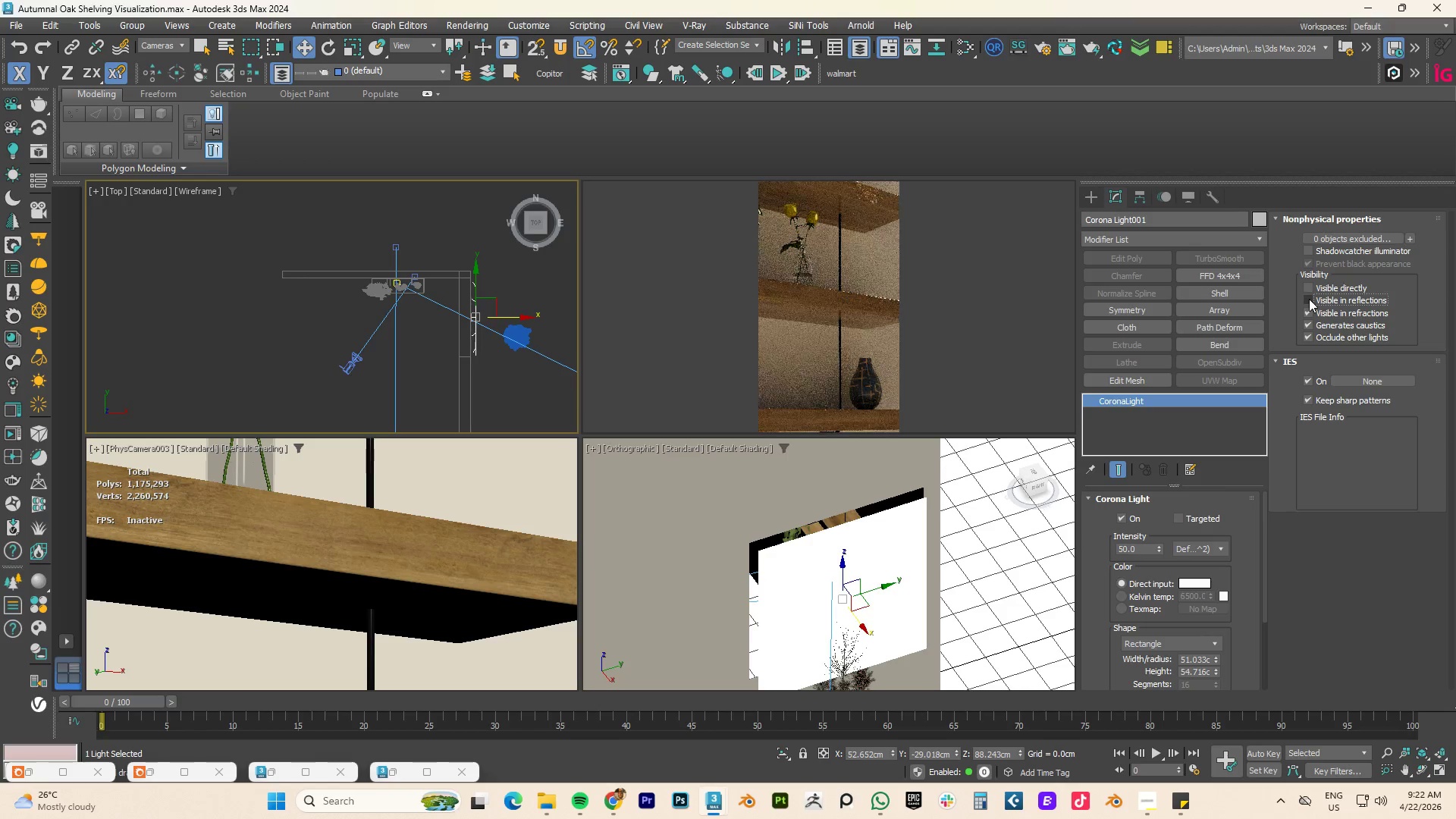 
left_click([1309, 299])
 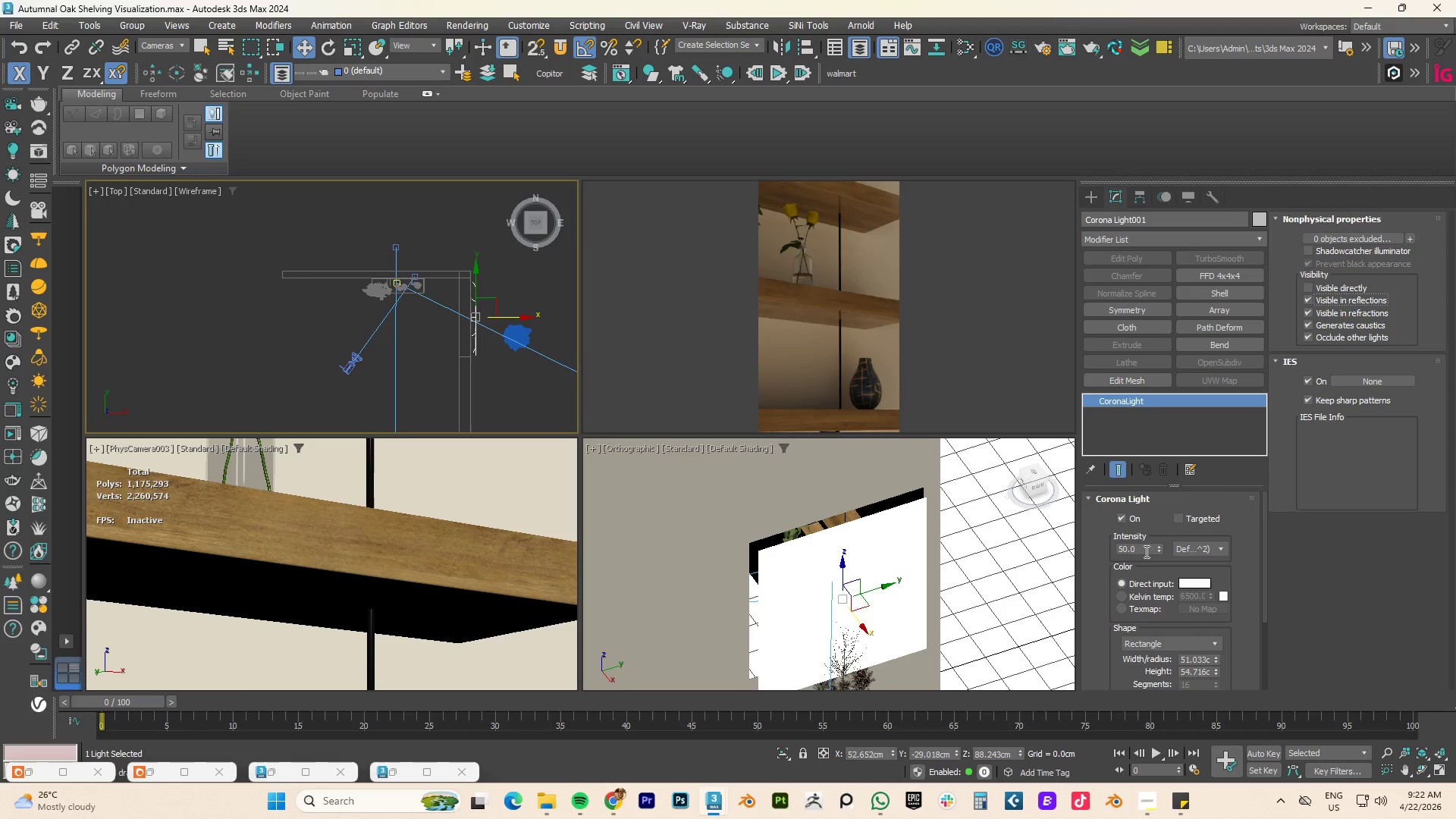 
double_click([1145, 551])
 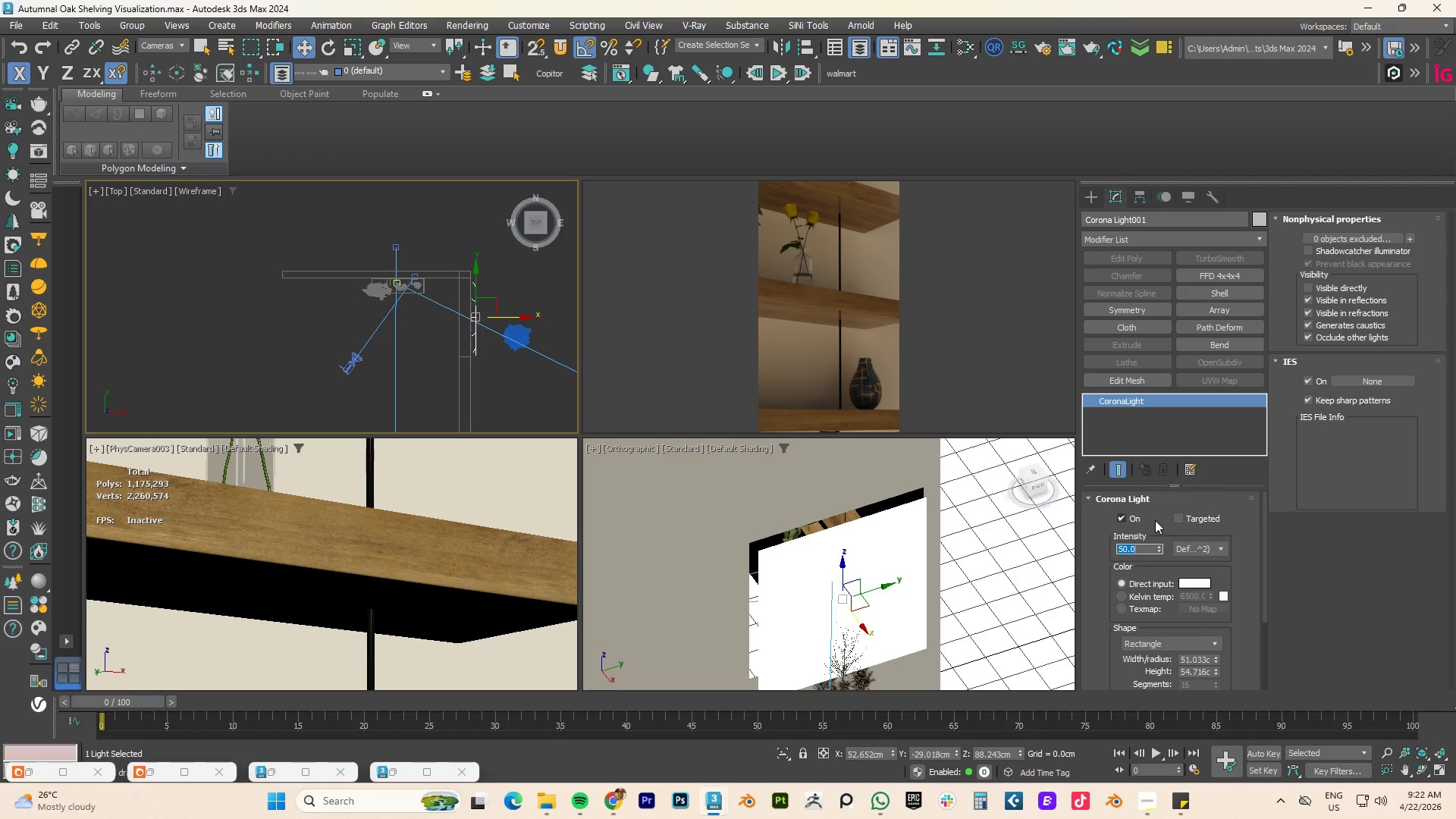 
key(Numpad2)
 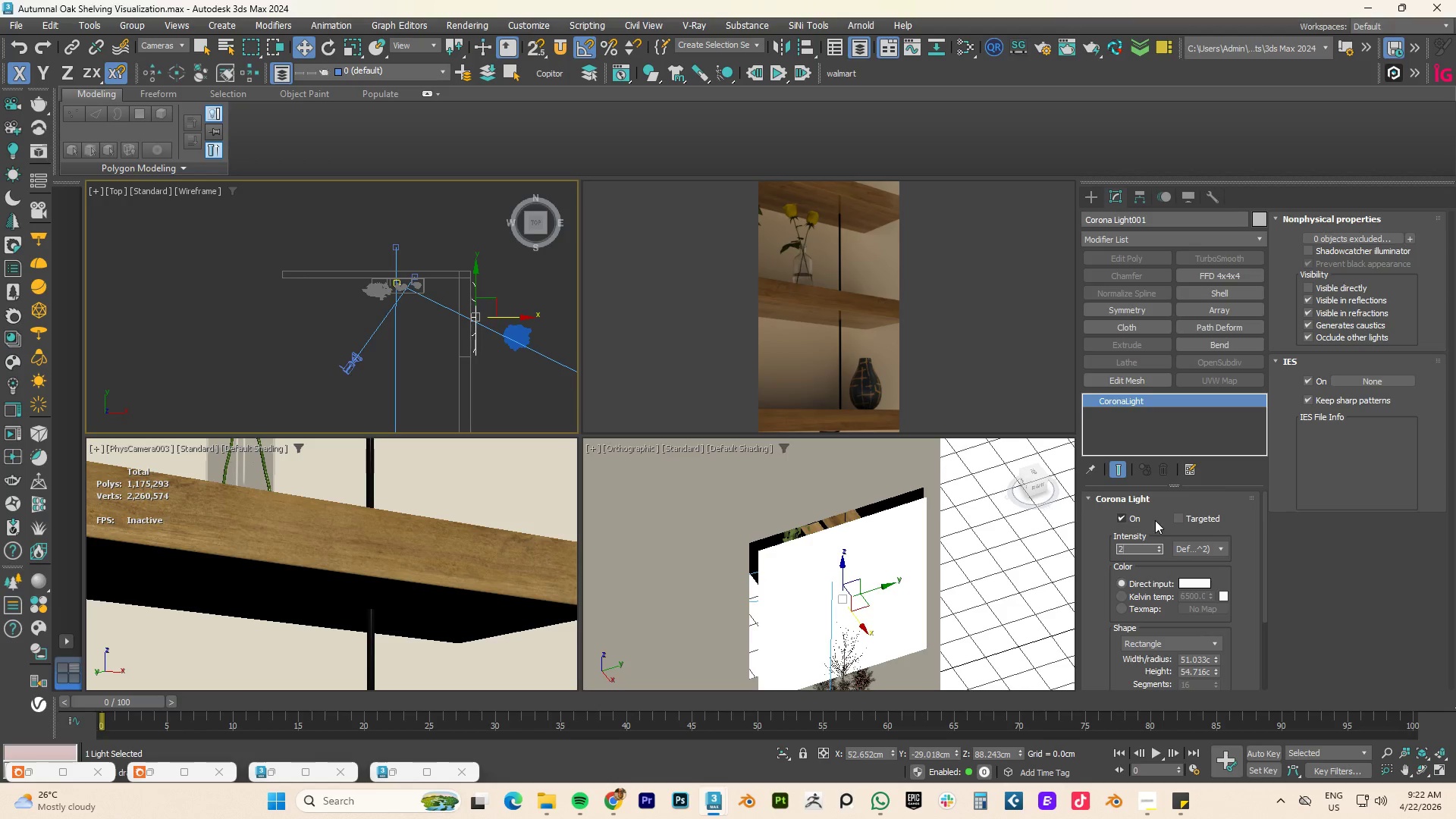 
key(Numpad0)
 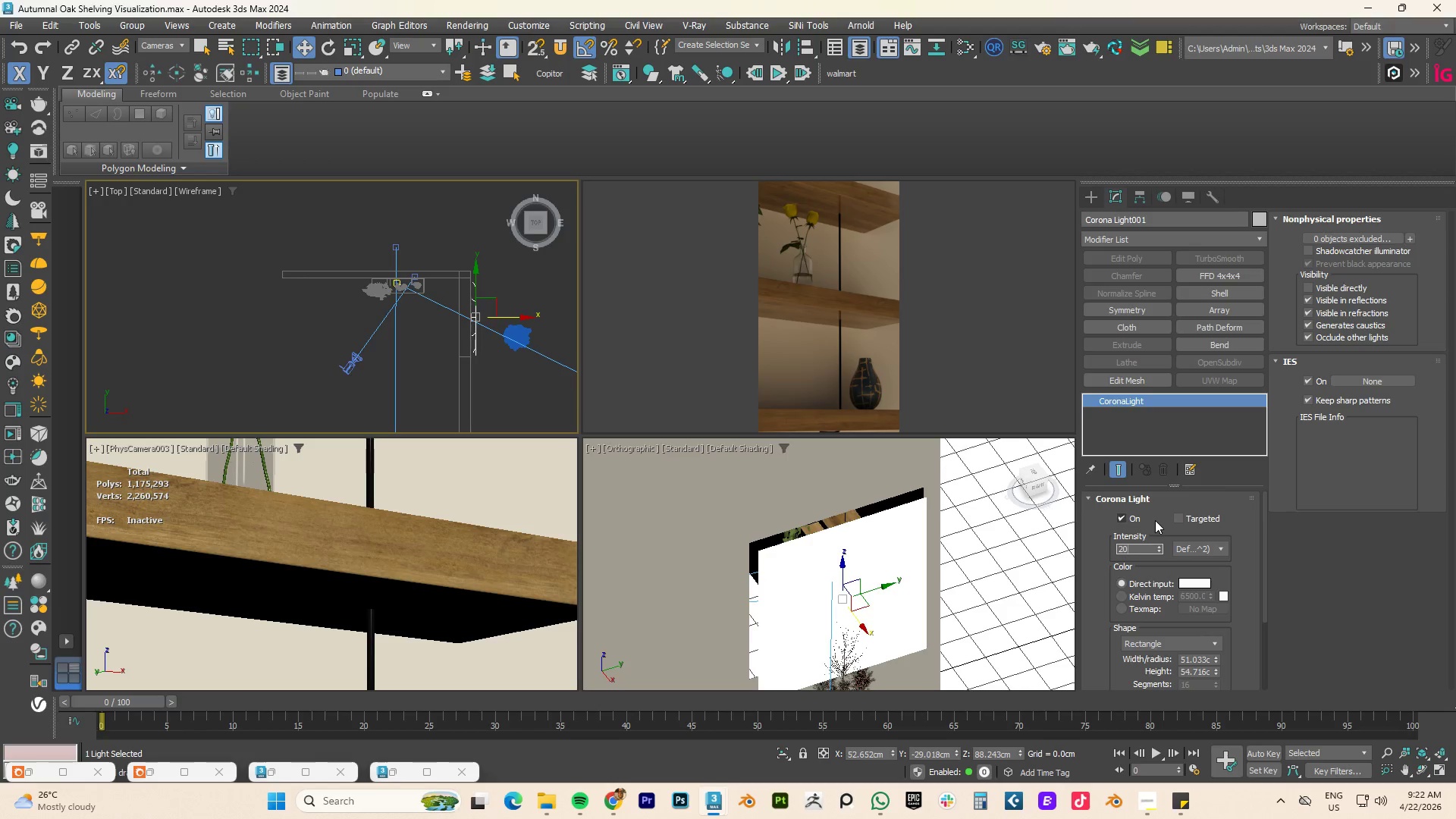 
key(Numpad0)
 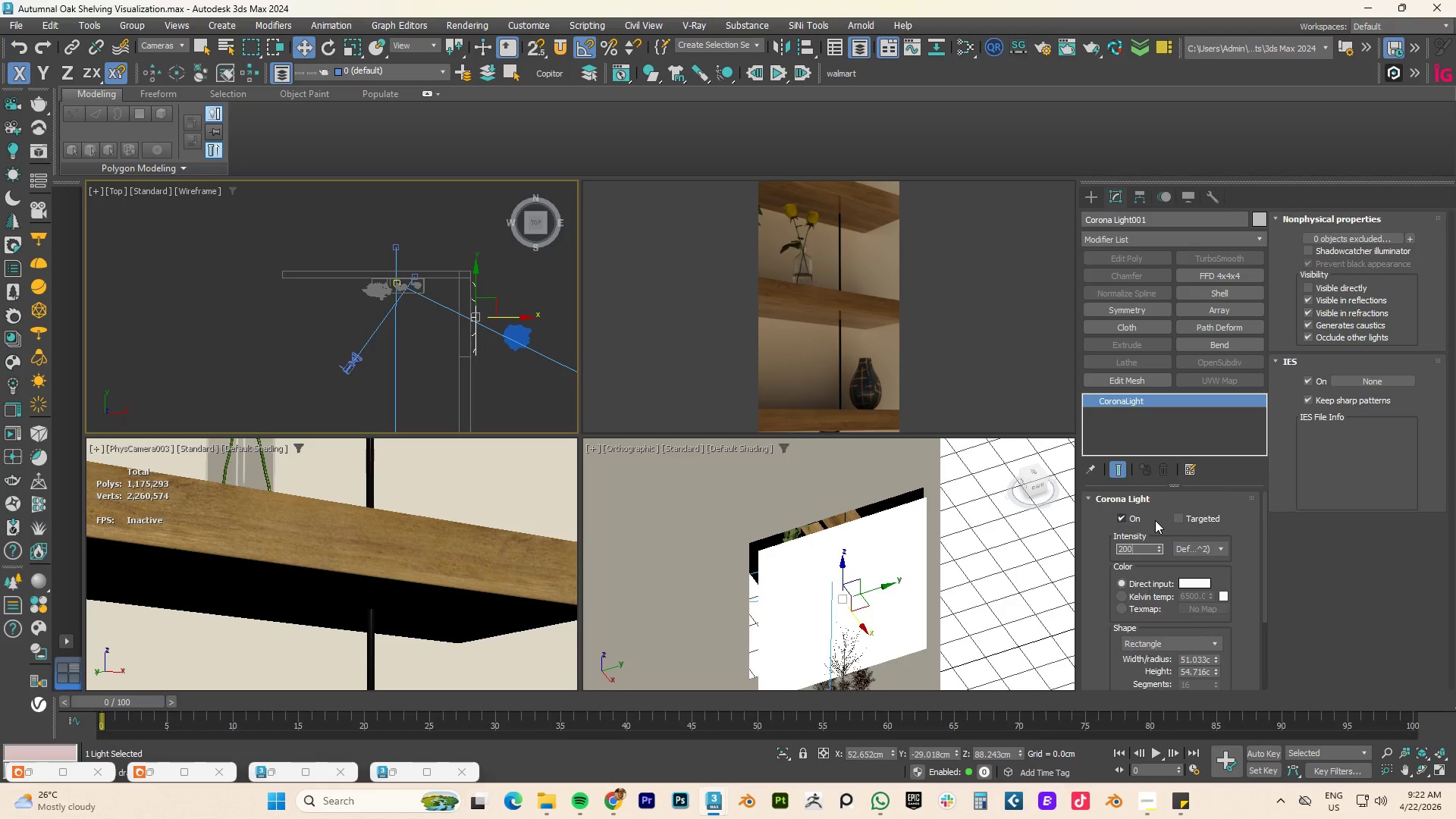 
key(NumpadEnter)
 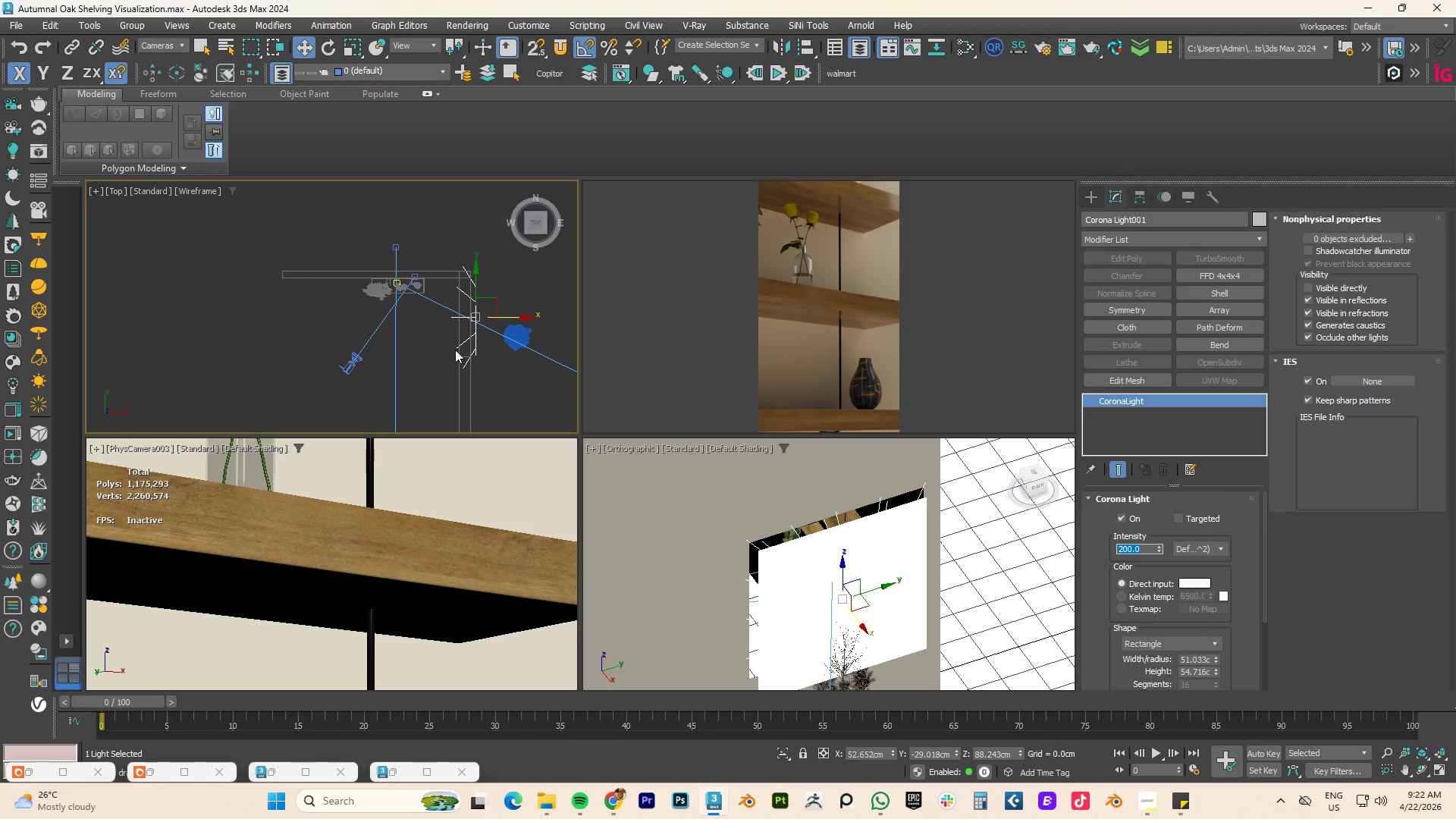 
hold_key(key=AltLeft, duration=0.94)
 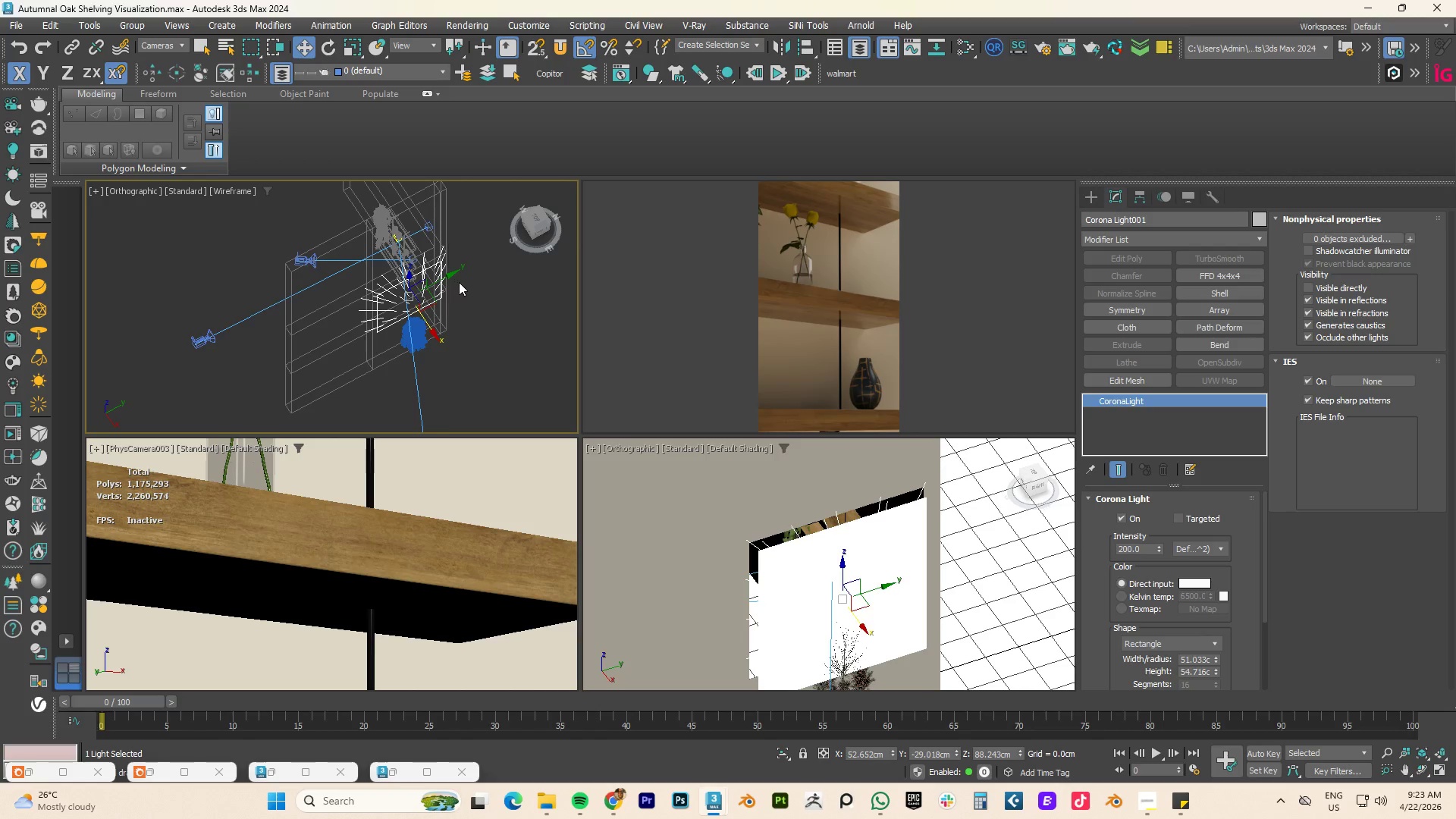 
hold_key(key=AltLeft, duration=0.39)
 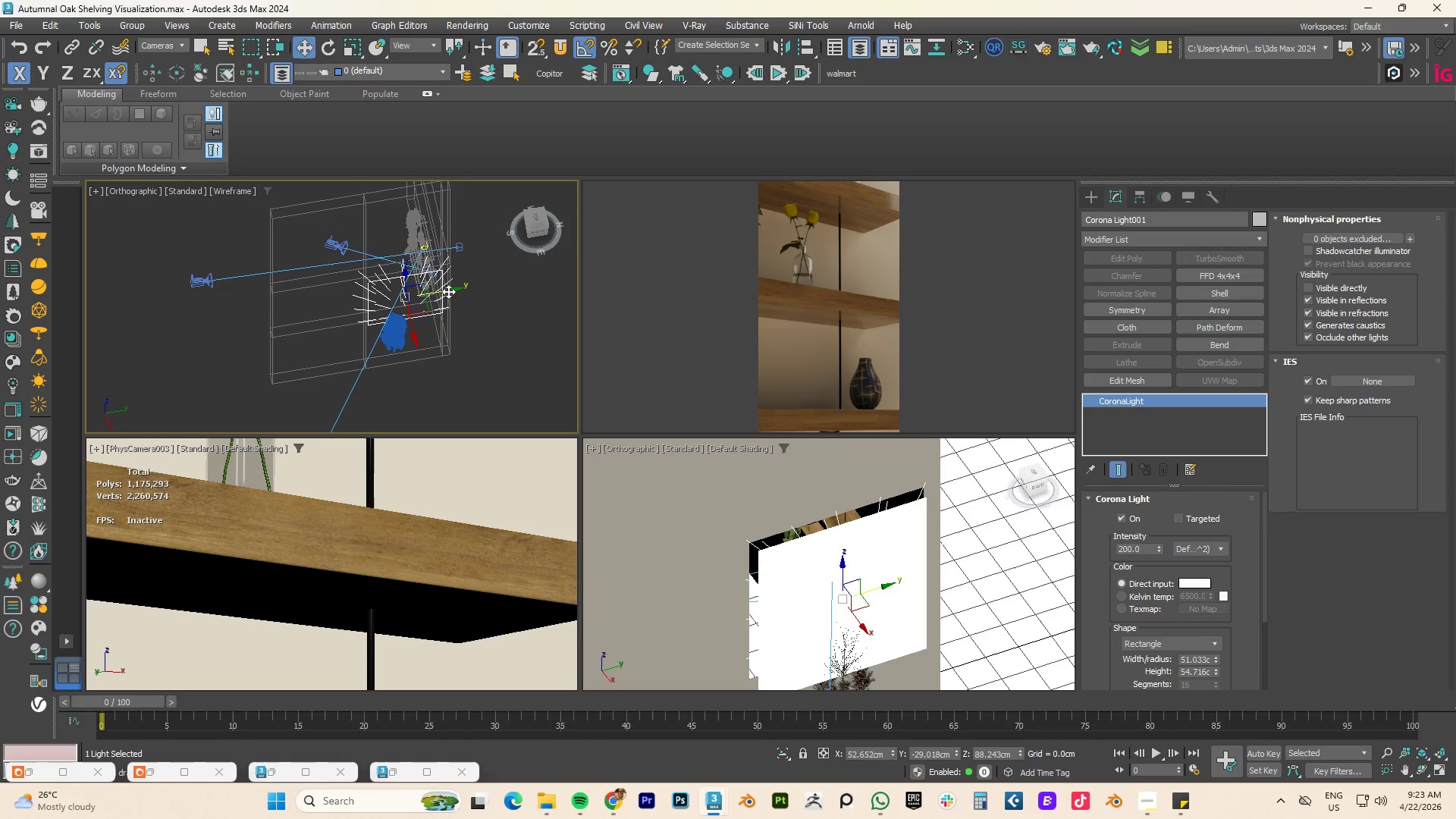 
left_click_drag(start_coordinate=[448, 291], to_coordinate=[409, 297])
 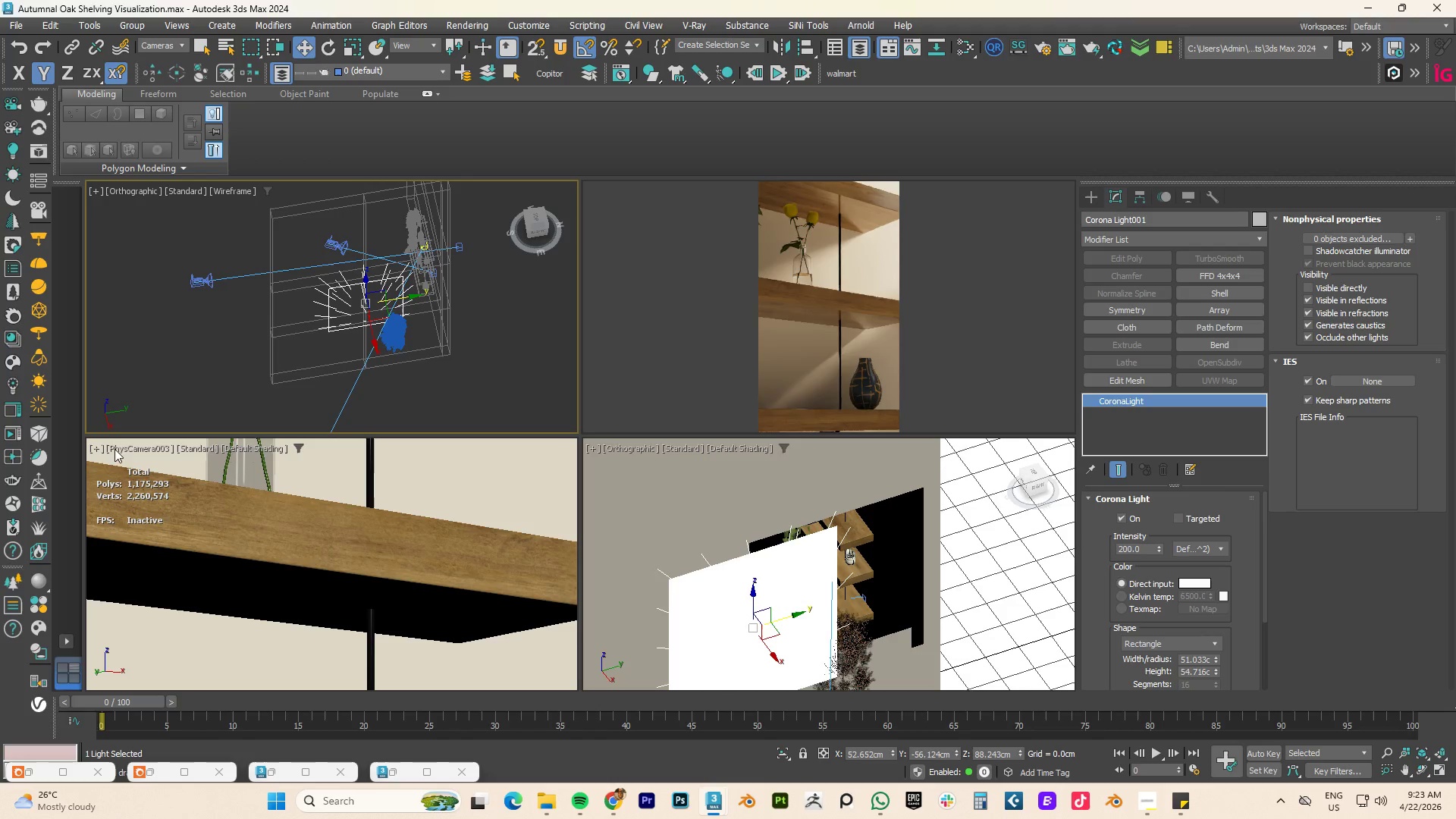 
left_click([126, 446])
 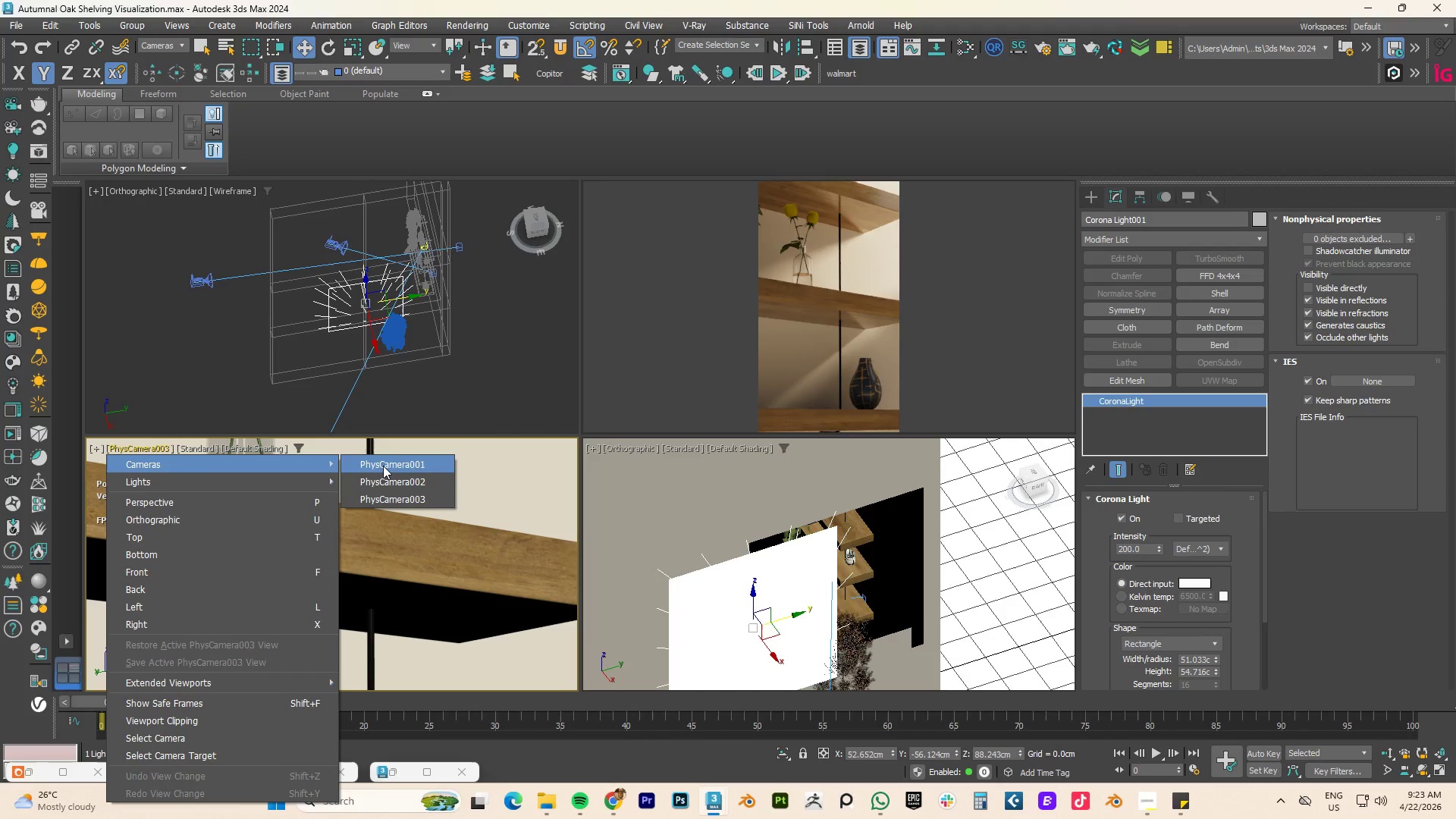 
left_click([422, 469])
 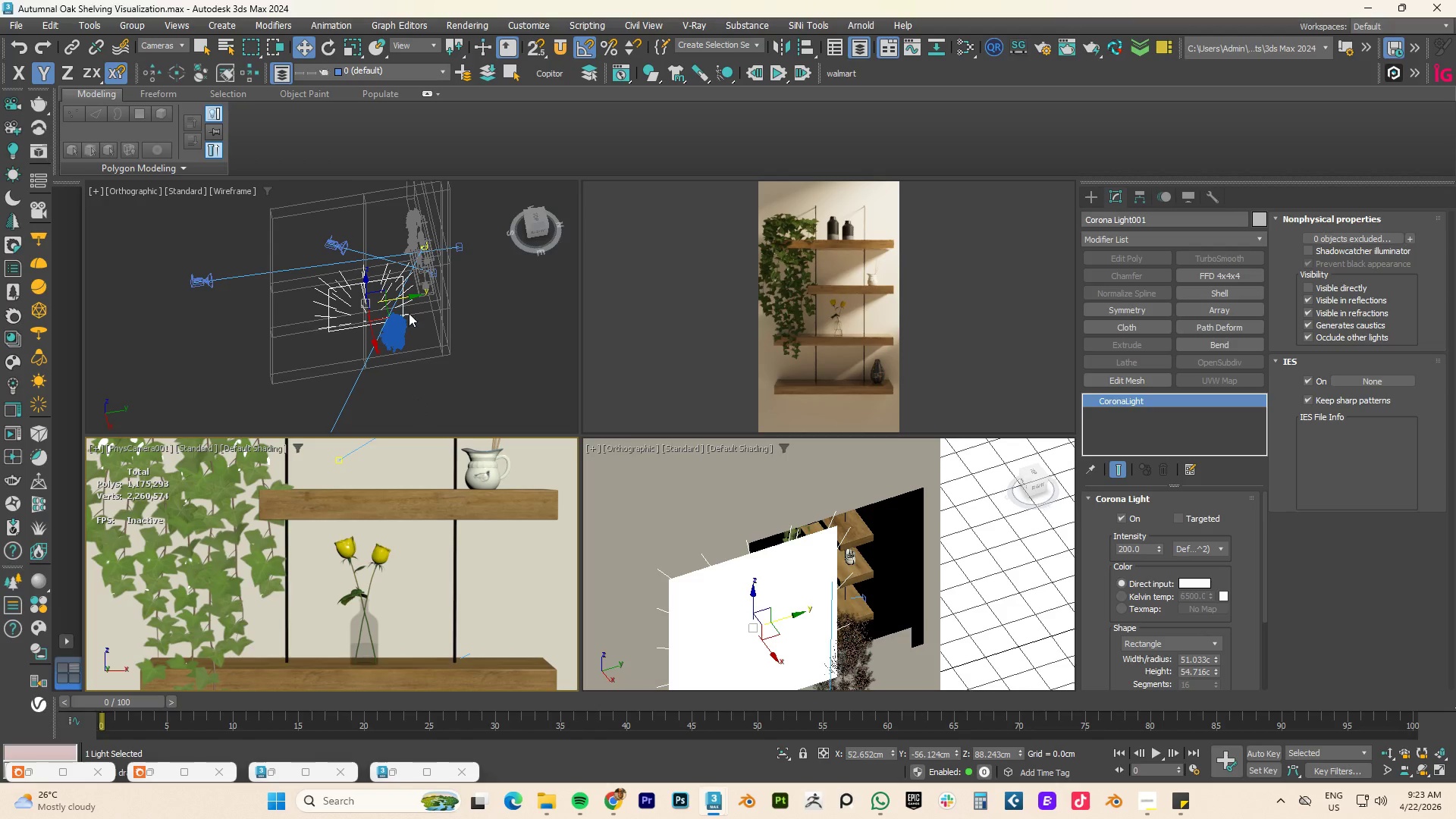 
left_click([402, 295])
 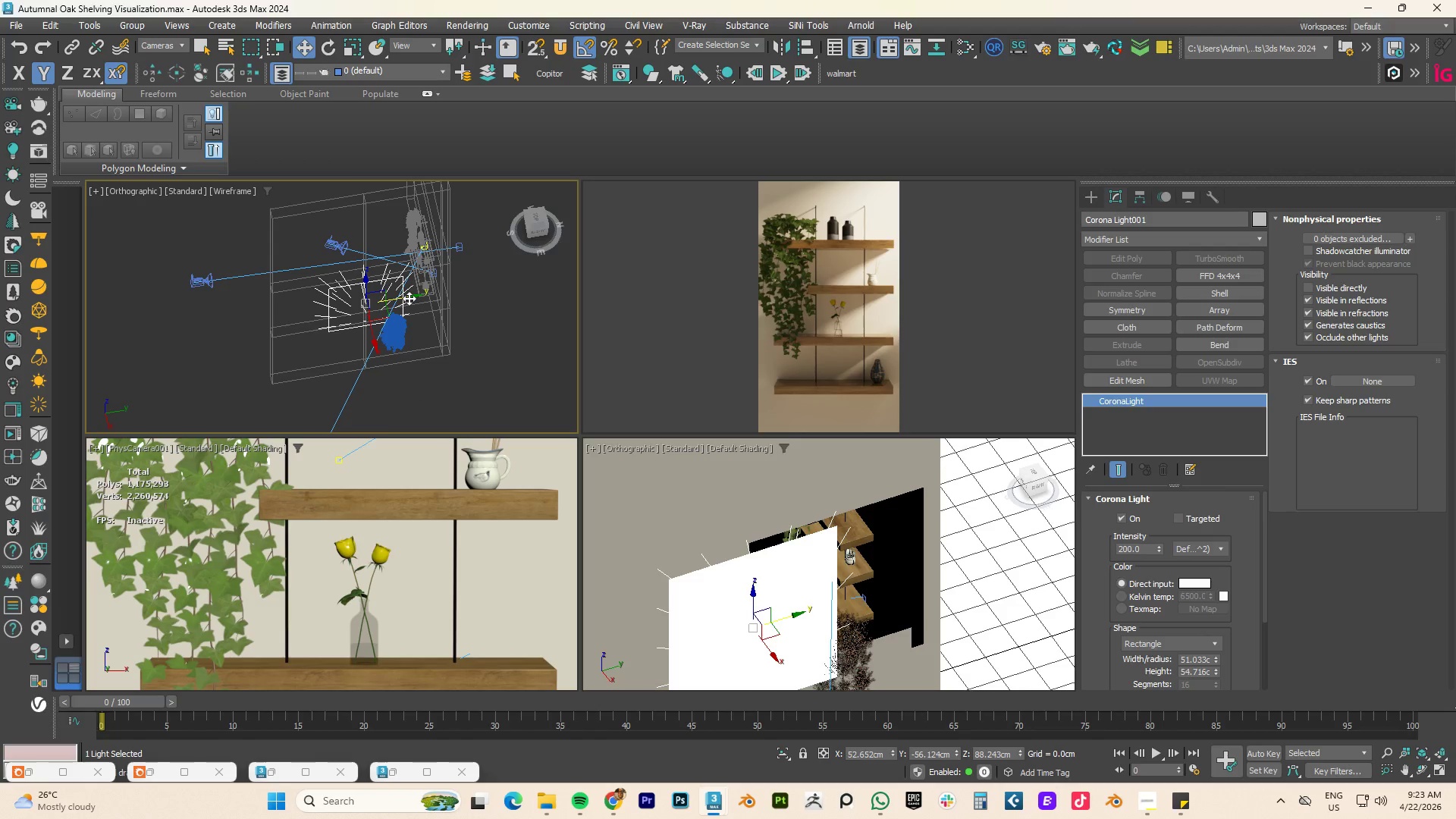 
left_click_drag(start_coordinate=[409, 298], to_coordinate=[452, 298])
 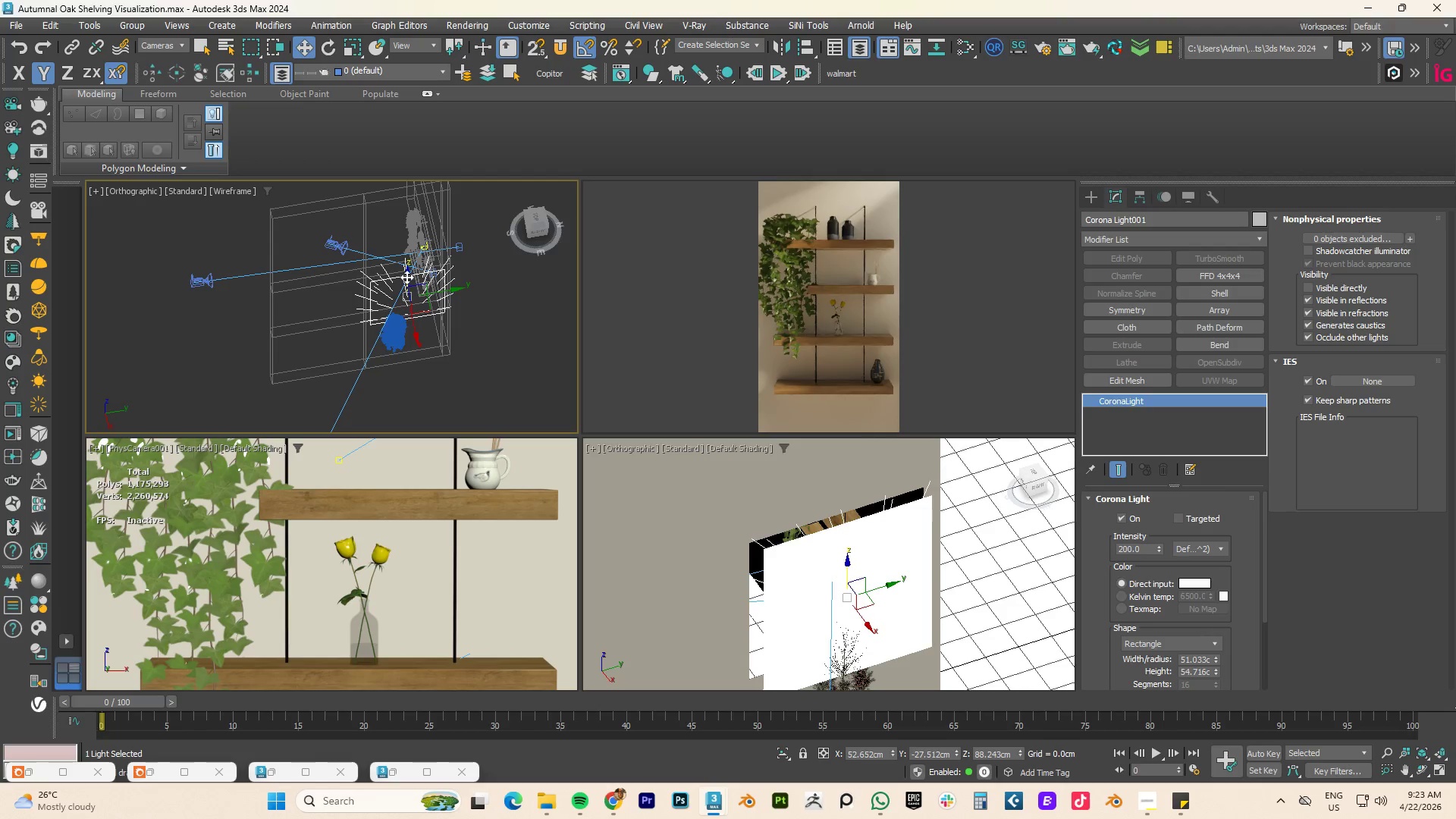 
left_click_drag(start_coordinate=[406, 277], to_coordinate=[417, 325])
 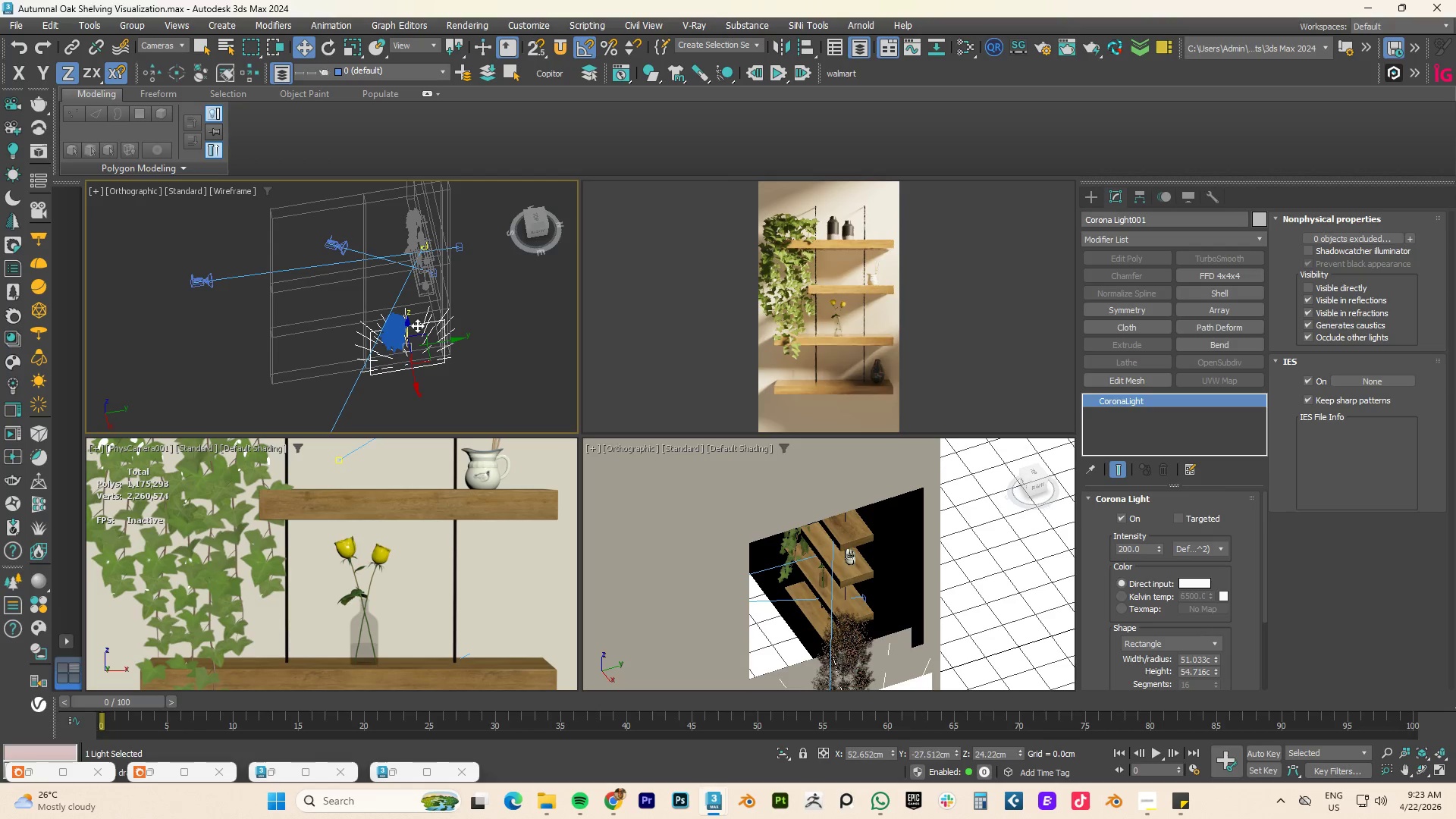 
hold_key(key=AltLeft, duration=1.14)
 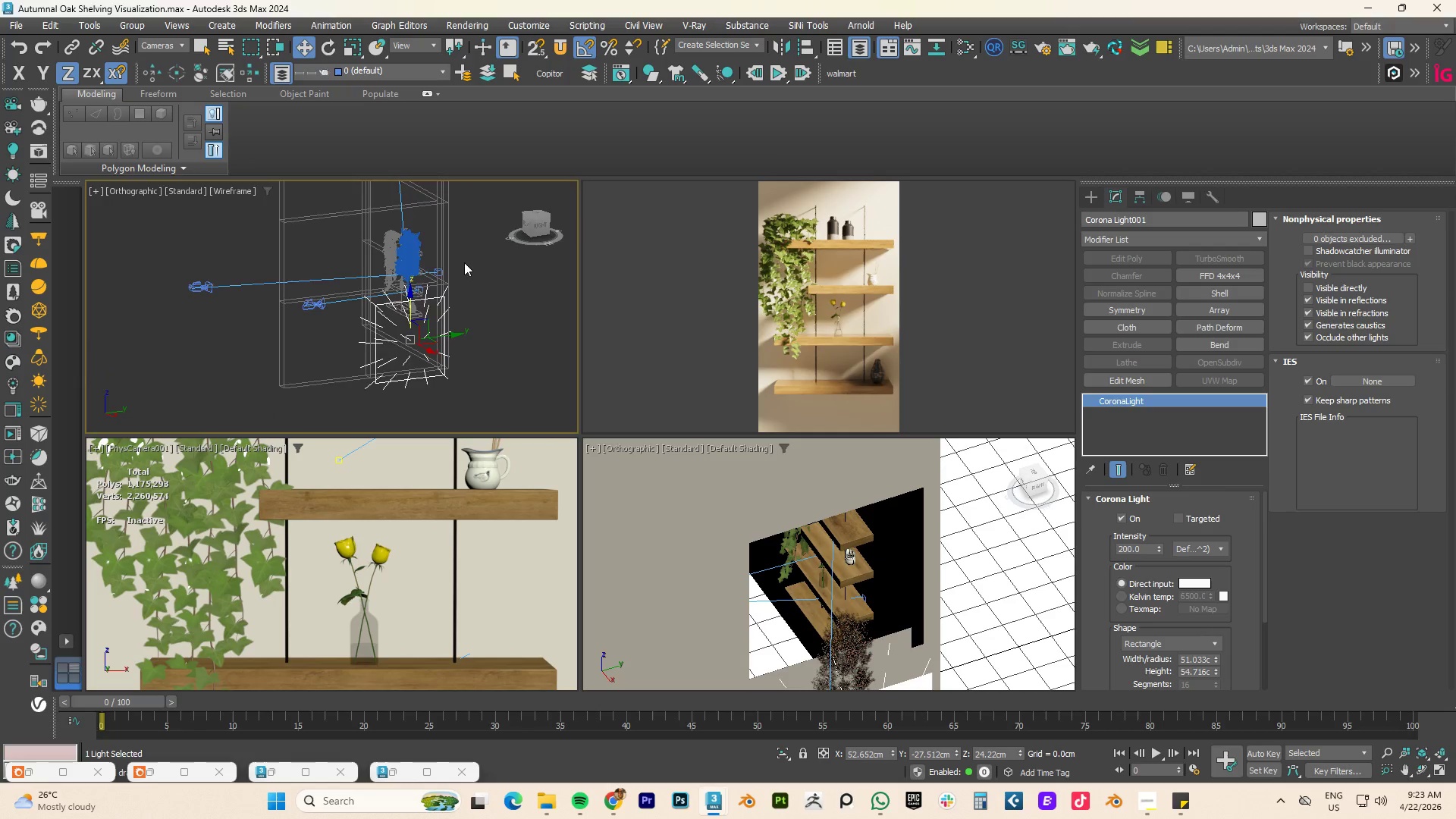 
key(F3)
 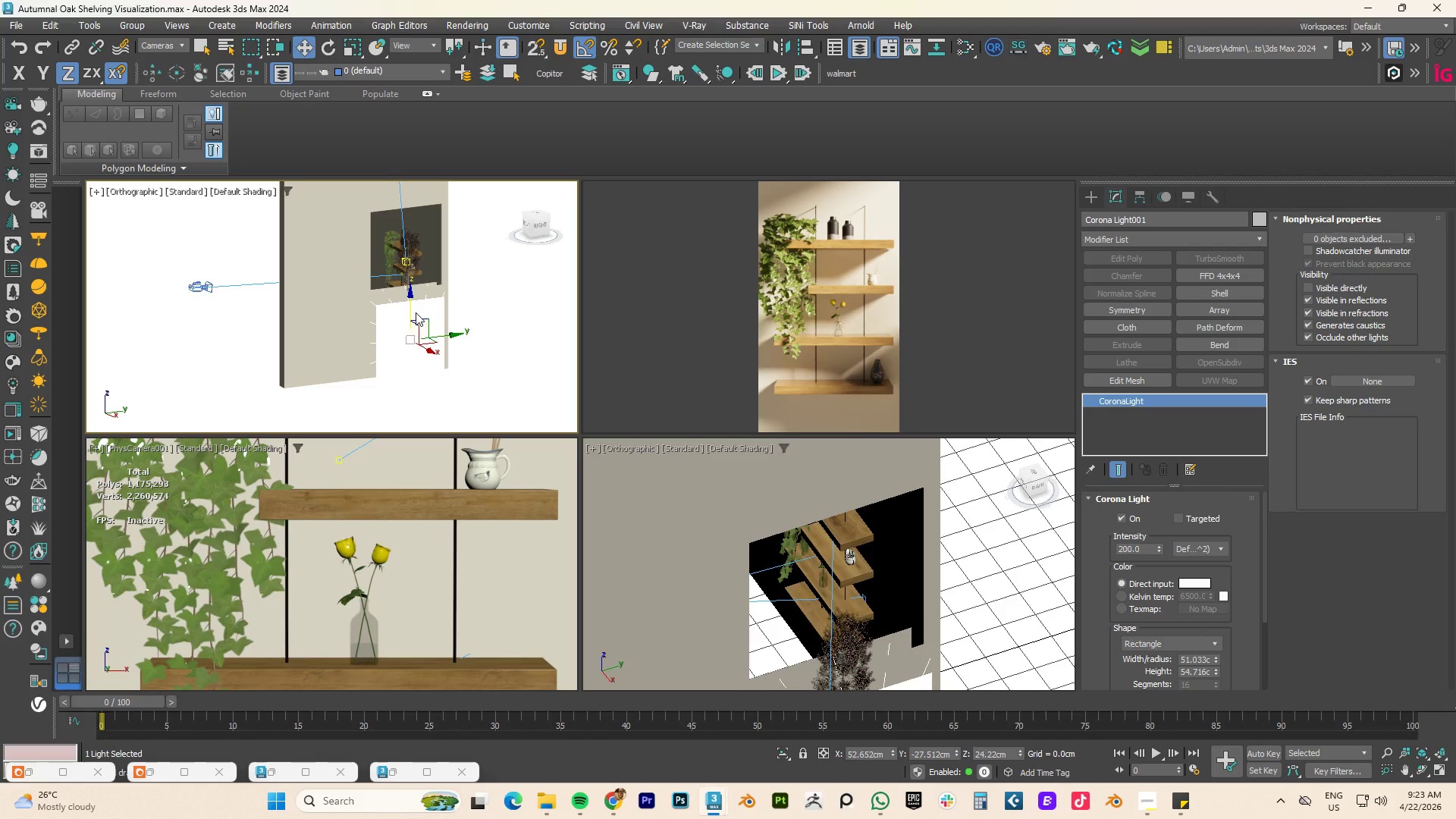 
hold_key(key=AltLeft, duration=1.89)
 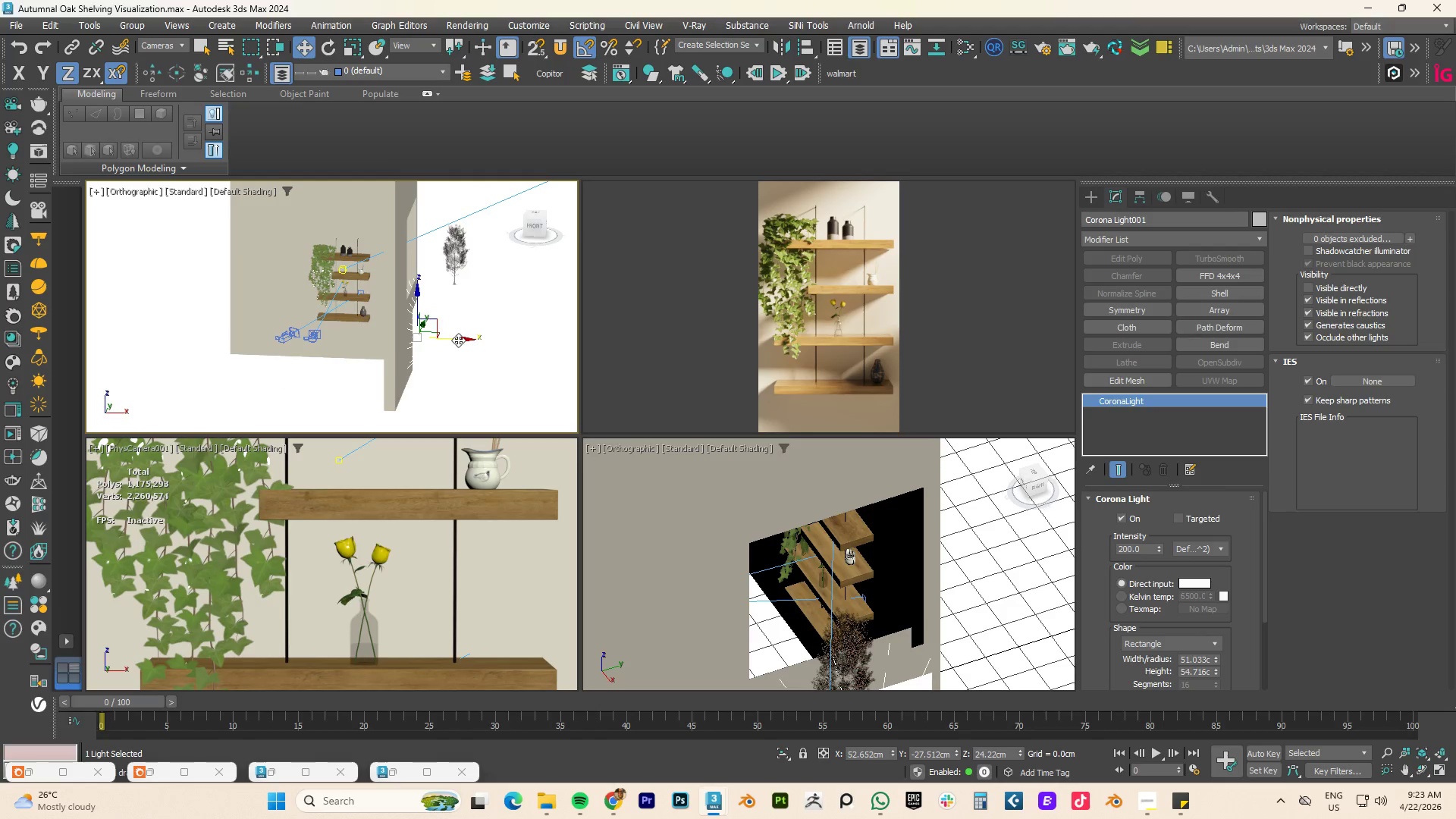 
left_click_drag(start_coordinate=[458, 340], to_coordinate=[513, 340])
 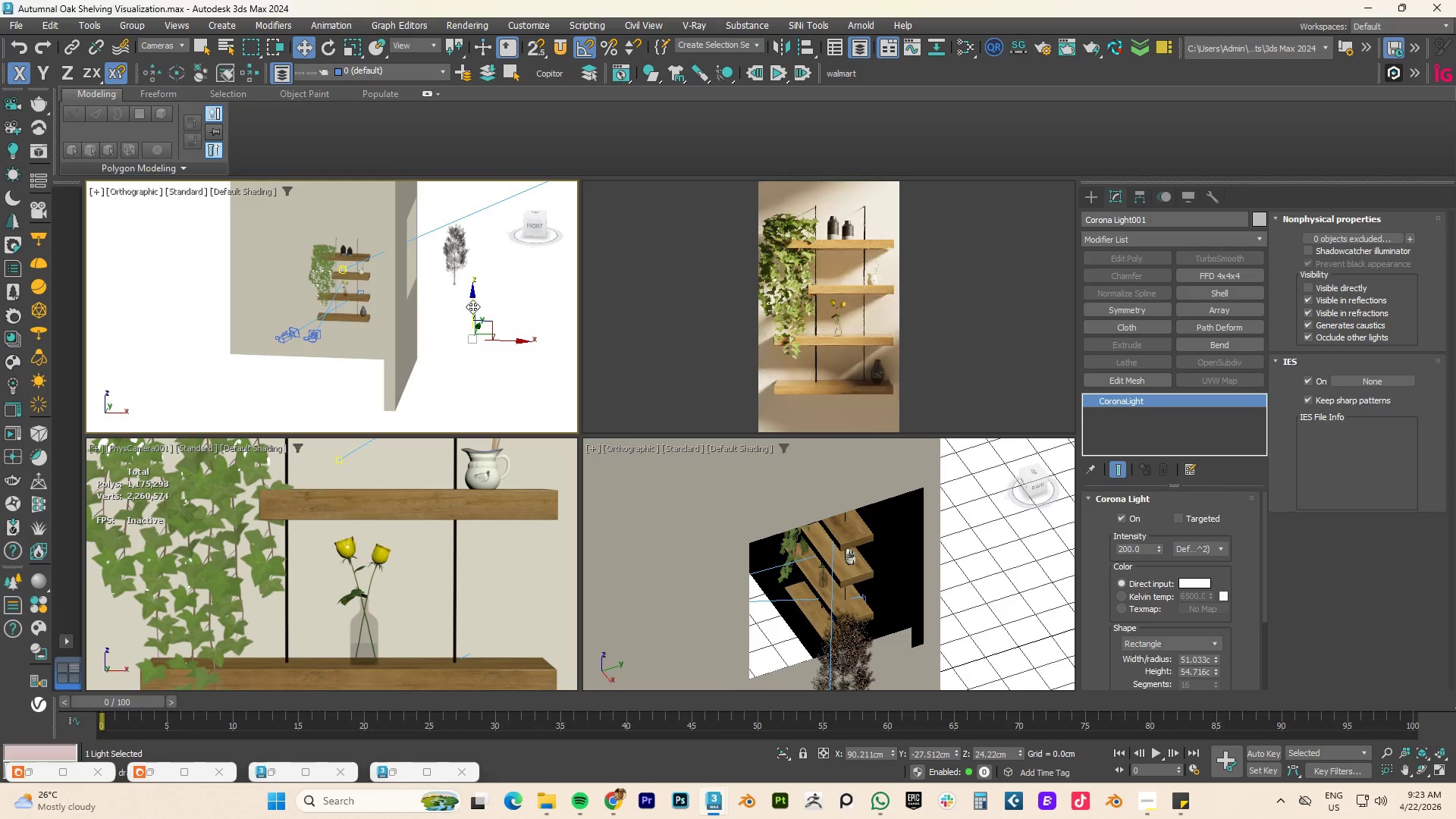 
left_click_drag(start_coordinate=[472, 306], to_coordinate=[473, 243])
 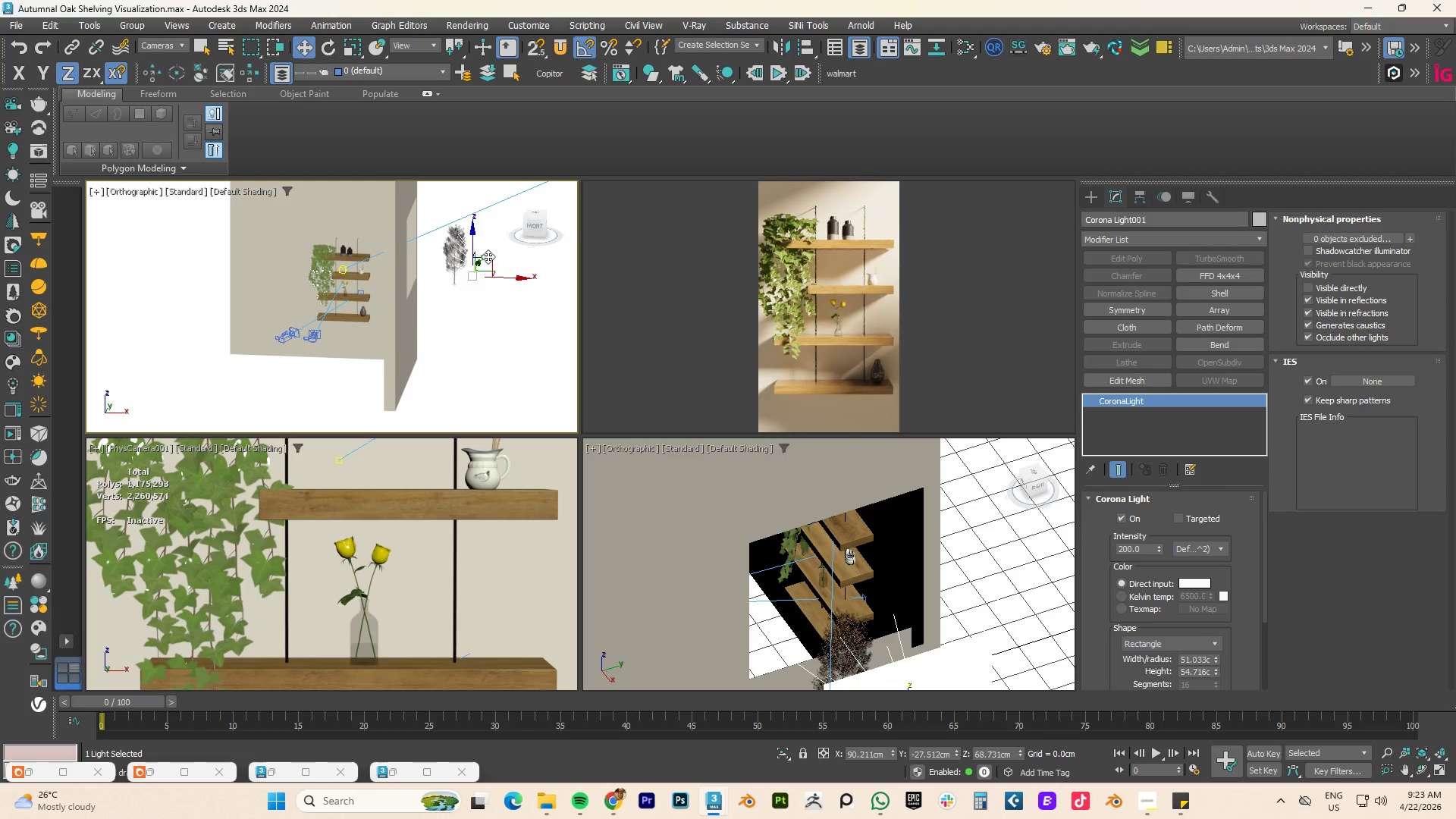 
hold_key(key=AltLeft, duration=1.09)
 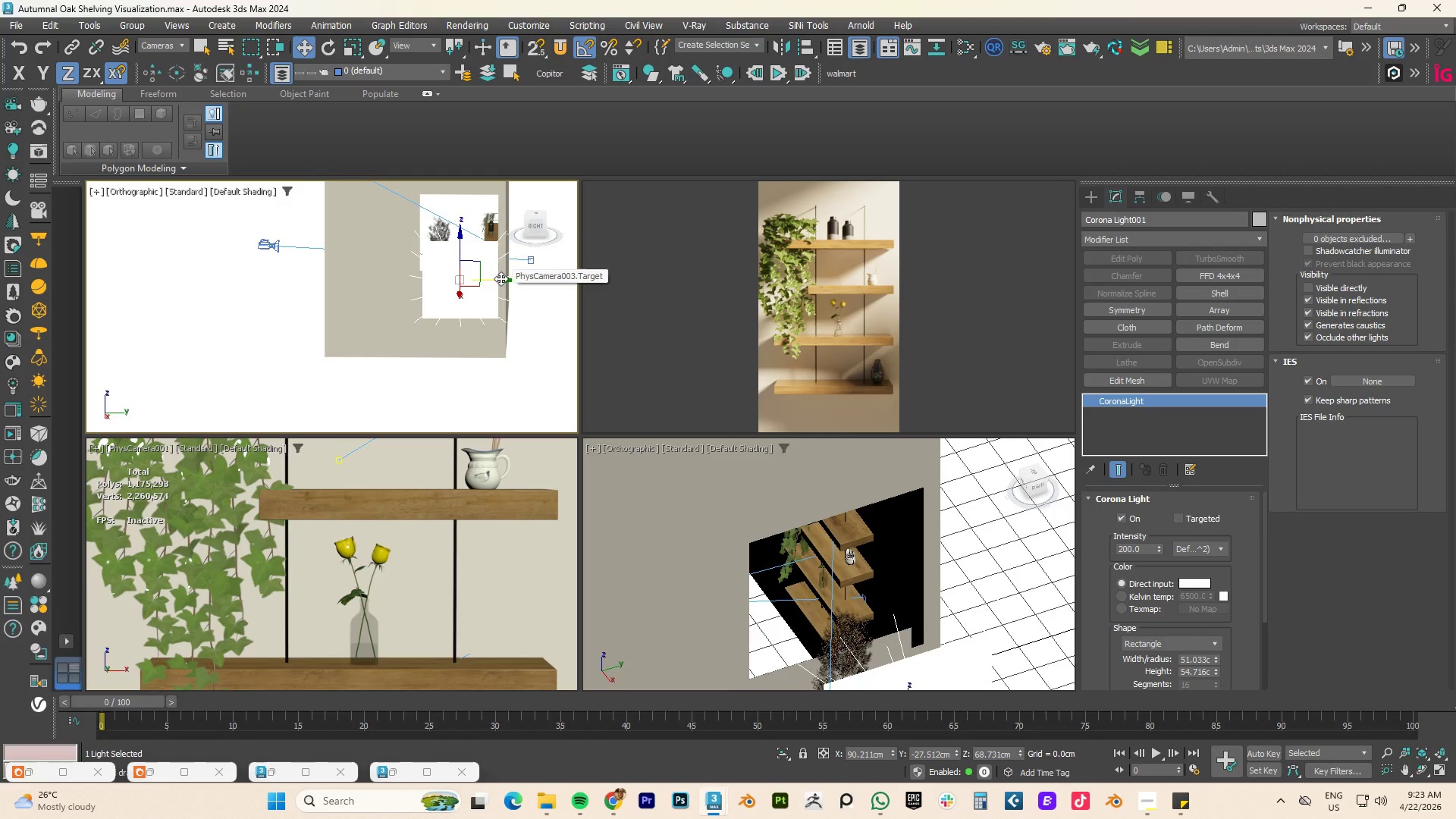 
left_click_drag(start_coordinate=[498, 278], to_coordinate=[430, 278])
 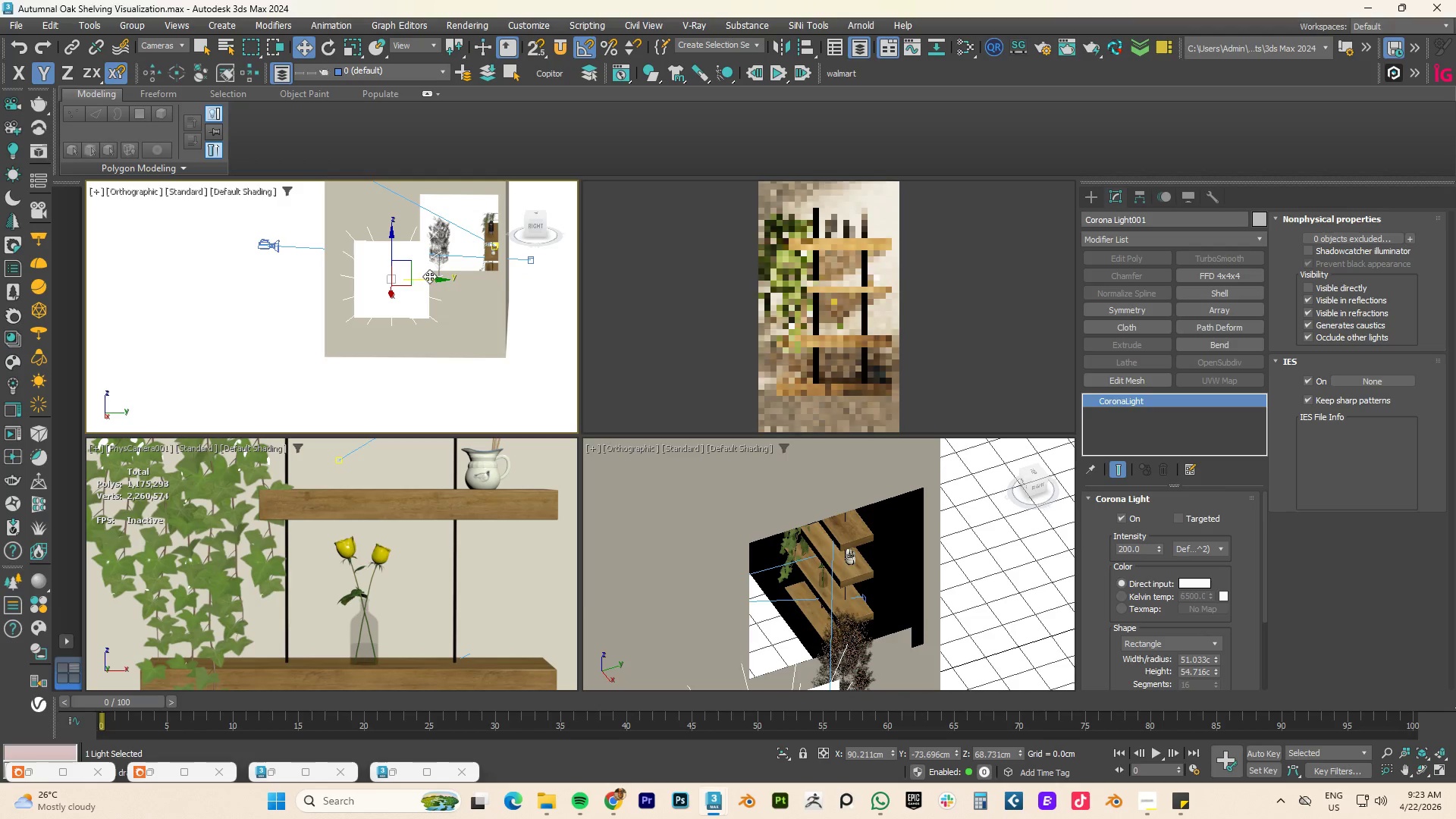 
type(tz)
 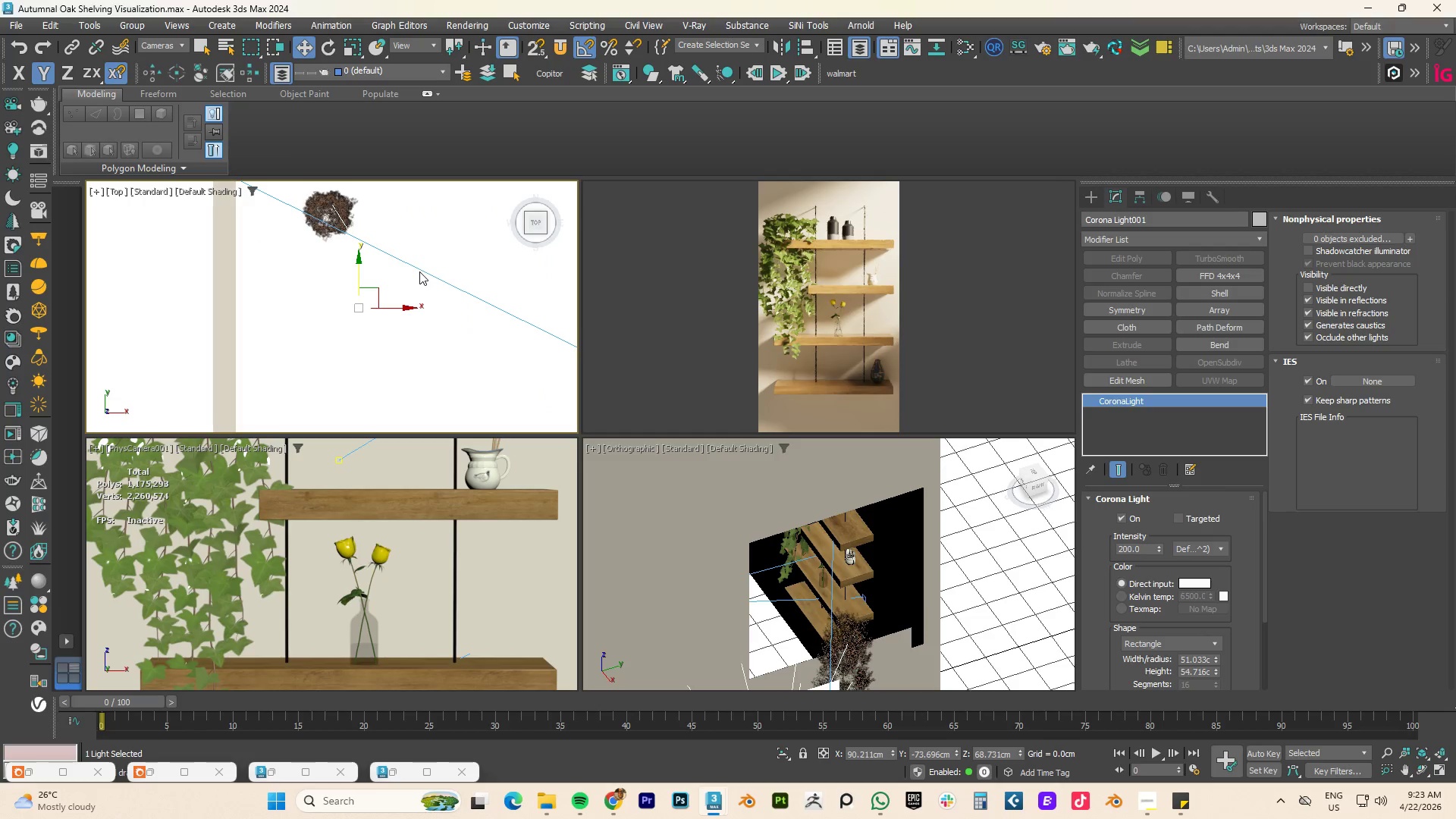 
scroll: coordinate [442, 282], scroll_direction: down, amount: 4.0
 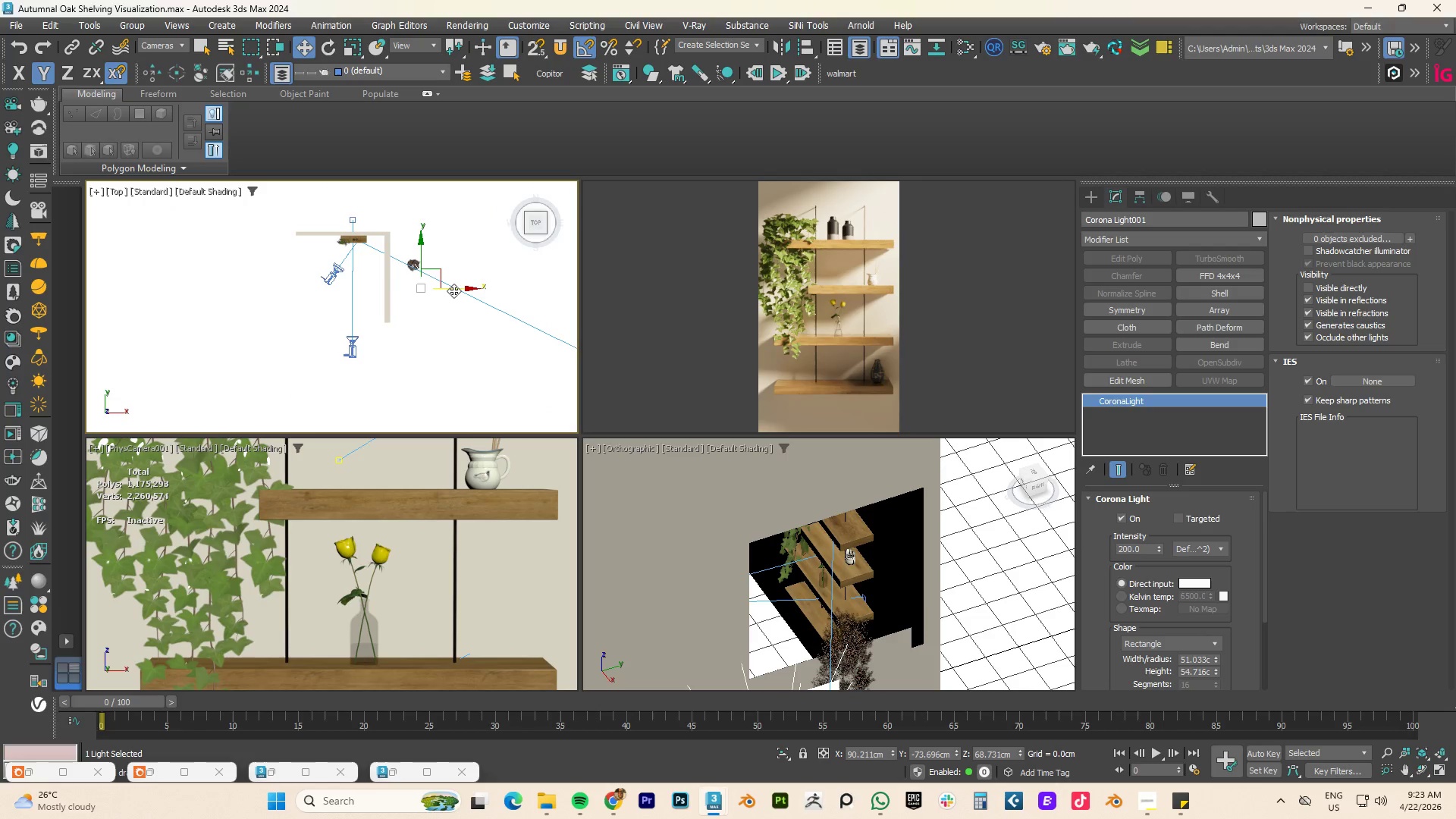 
left_click_drag(start_coordinate=[455, 290], to_coordinate=[348, 290])
 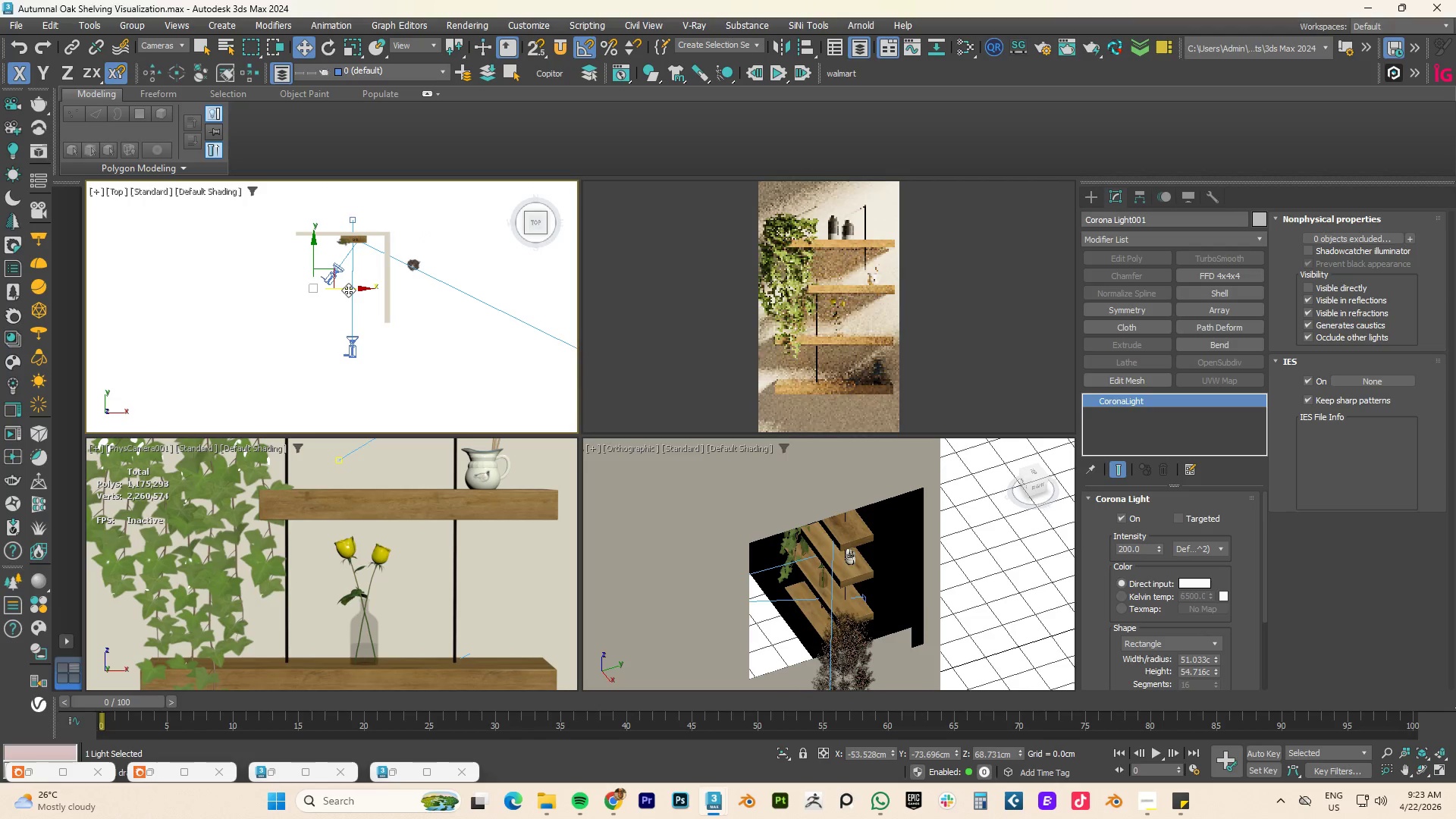 
type(re)
 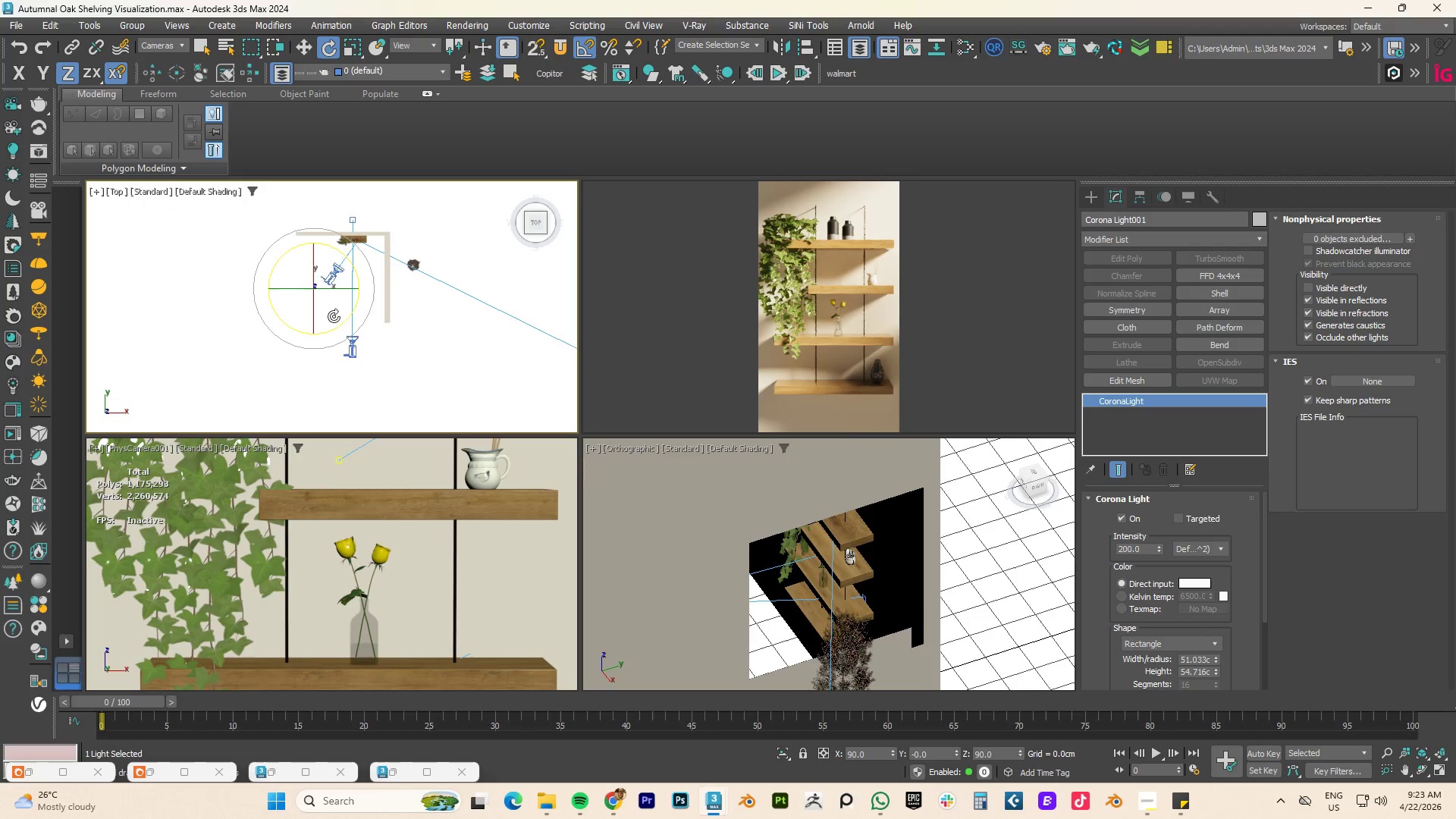 
left_click_drag(start_coordinate=[334, 323], to_coordinate=[95, 219])
 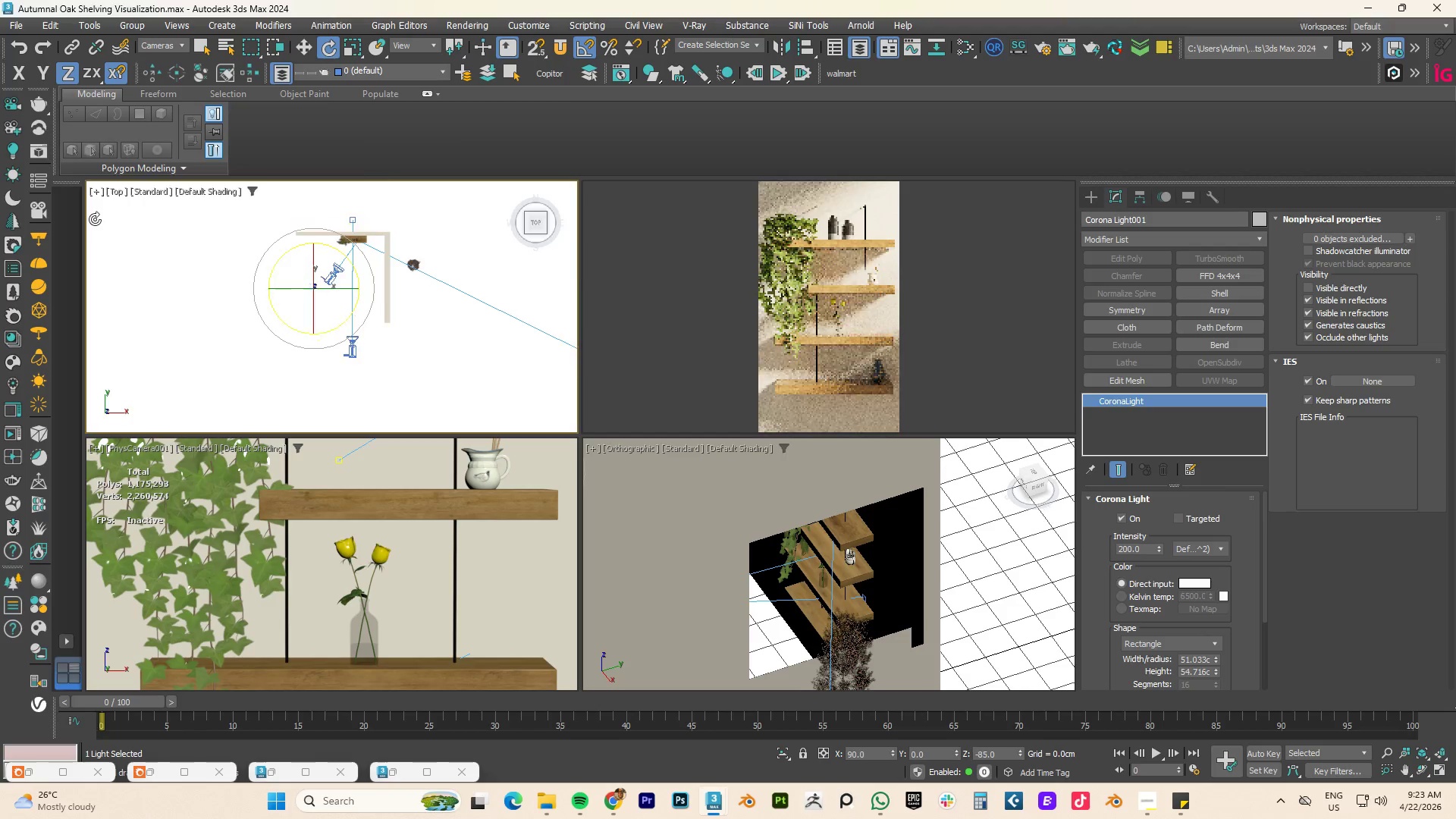 
key(F3)
 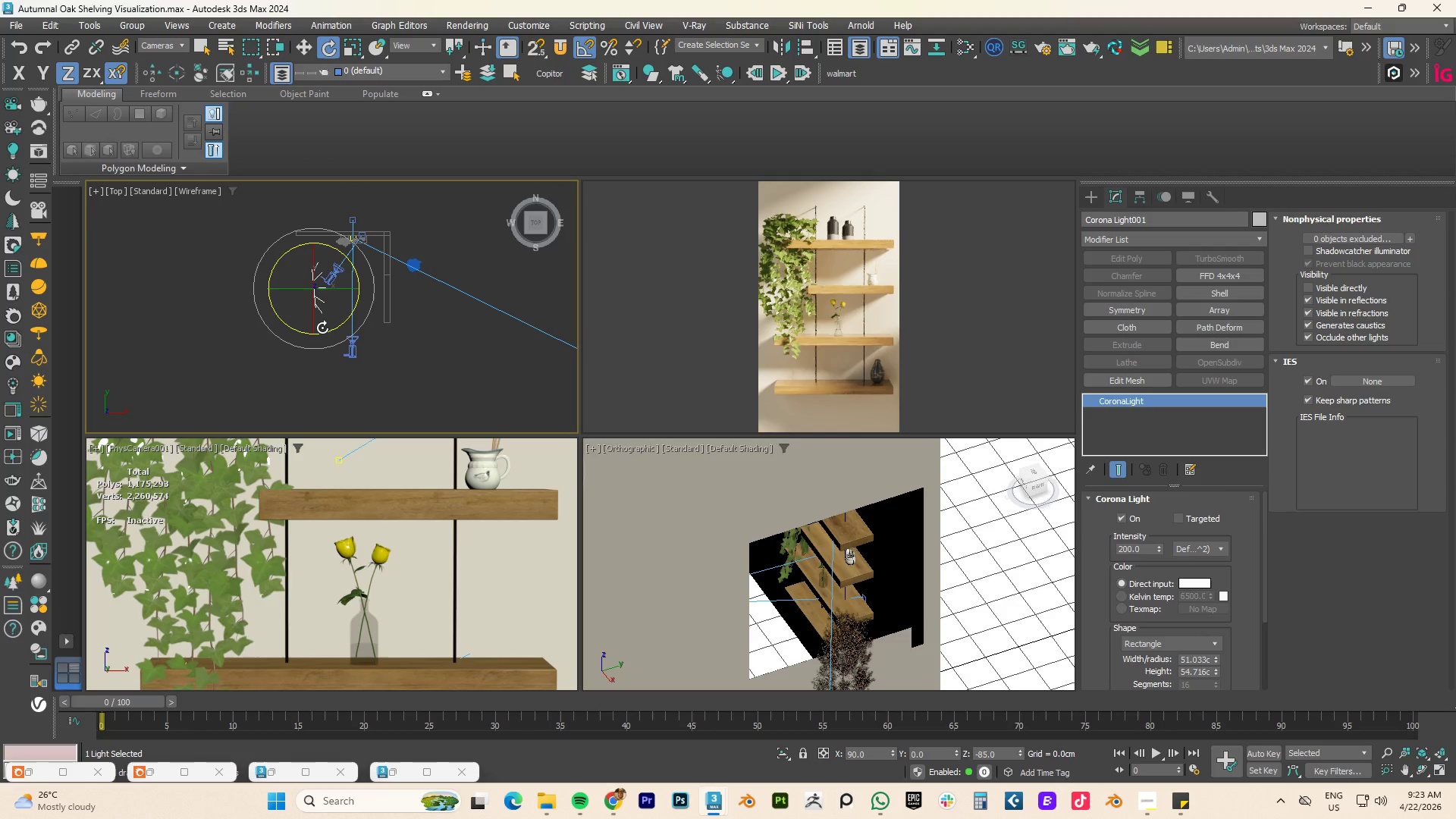 
left_click_drag(start_coordinate=[322, 332], to_coordinate=[357, 317])
 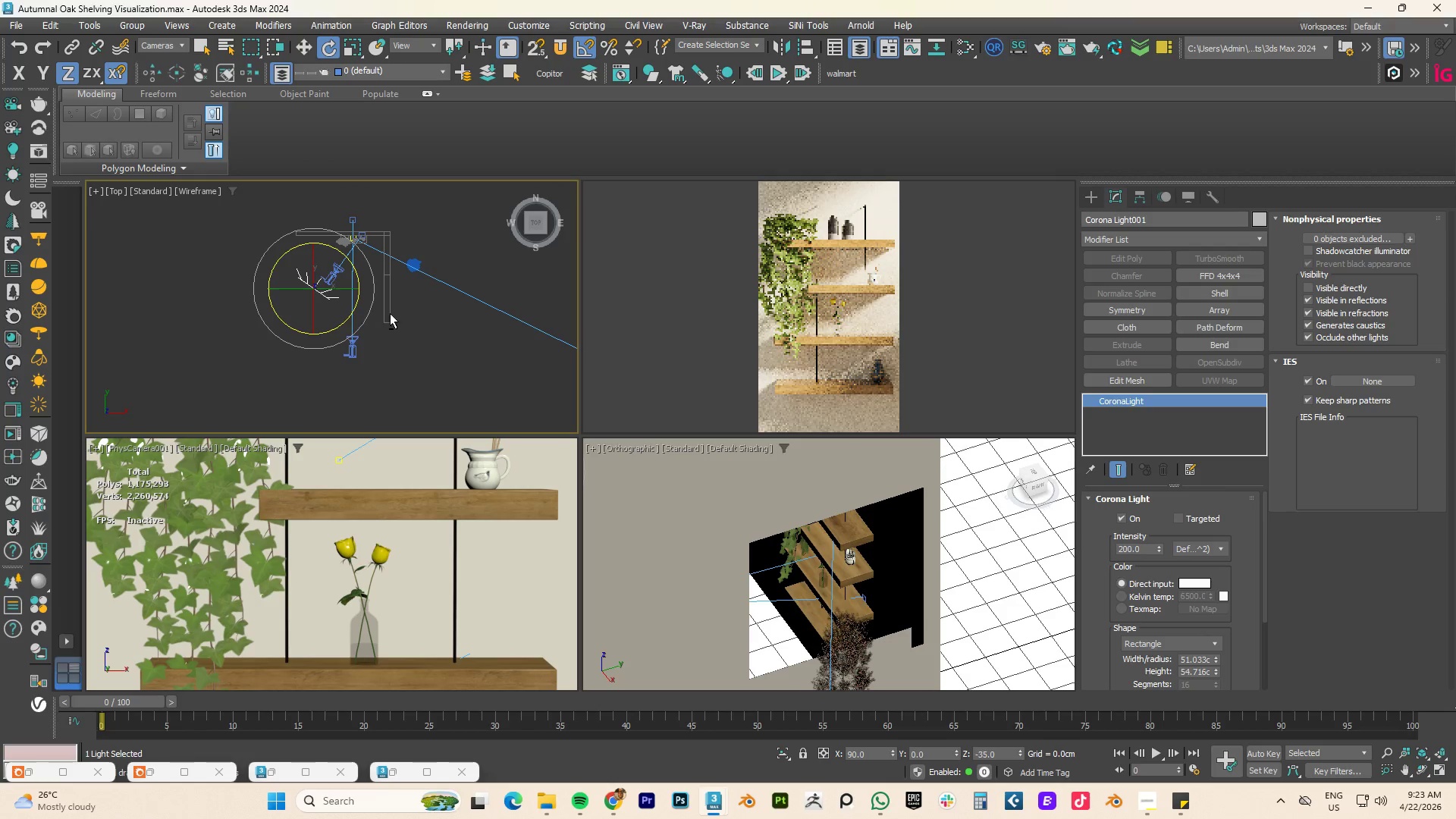 
hold_key(key=AltLeft, duration=1.19)
 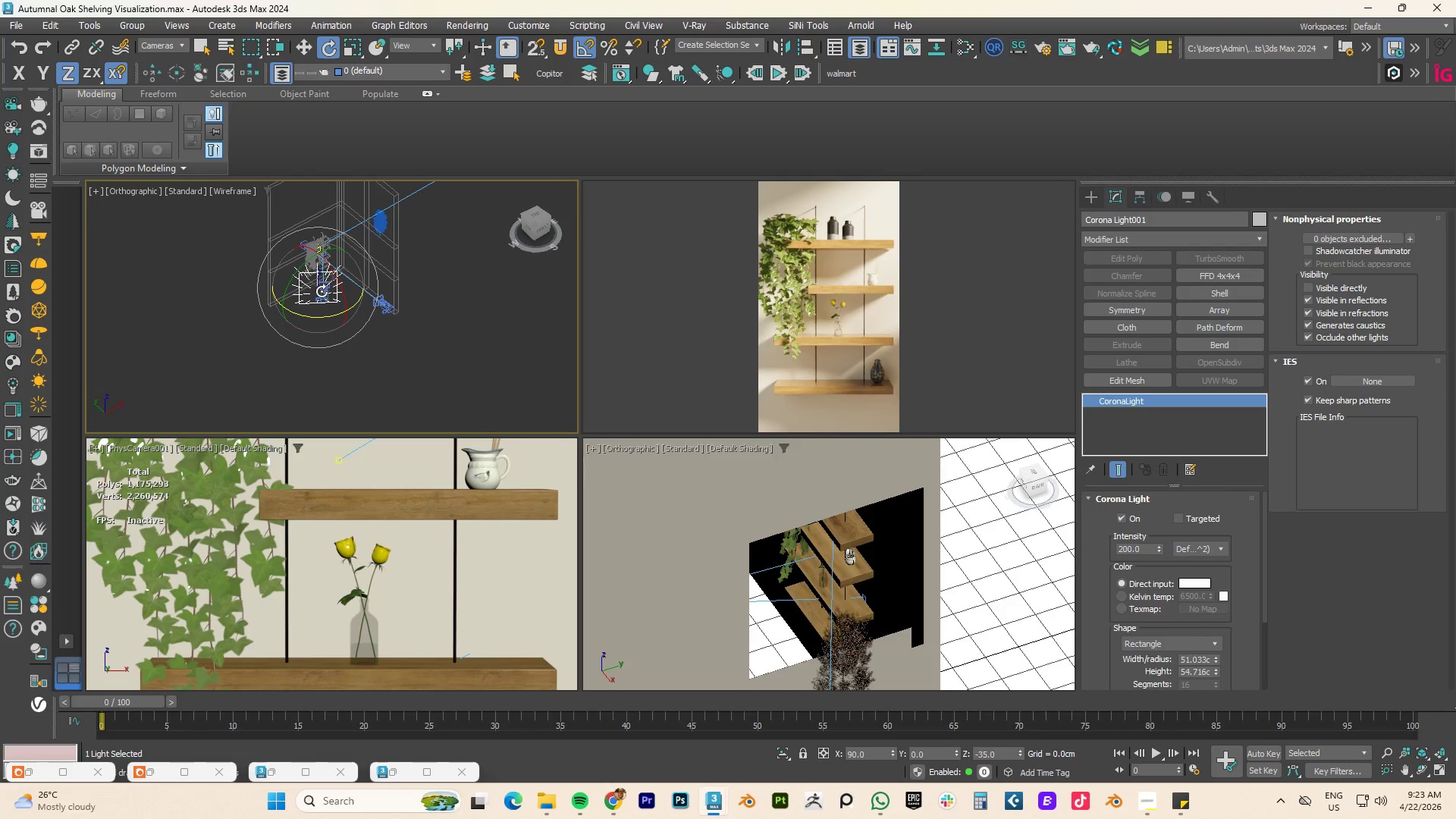 
left_click([316, 297])
 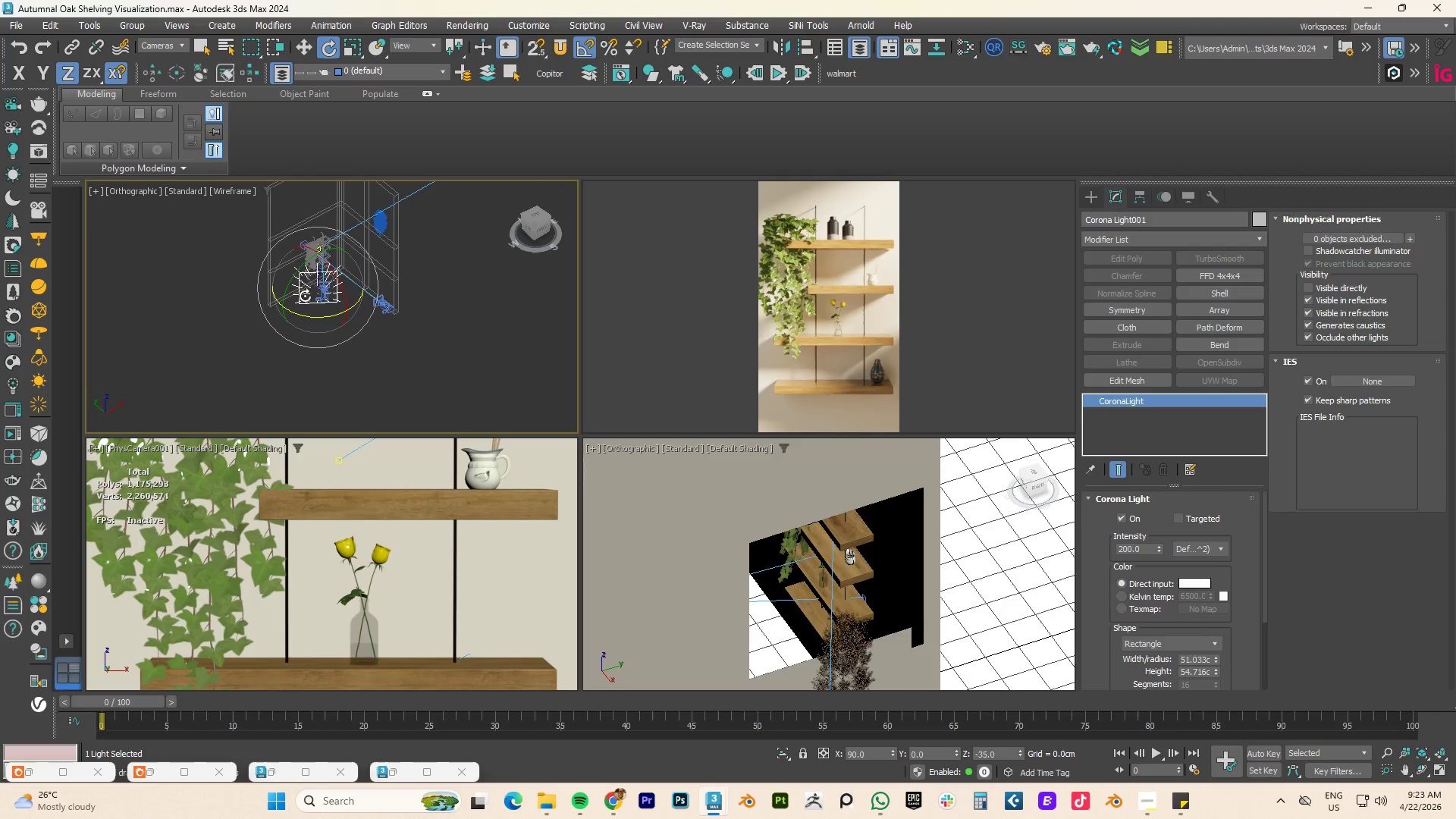 
left_click([302, 290])
 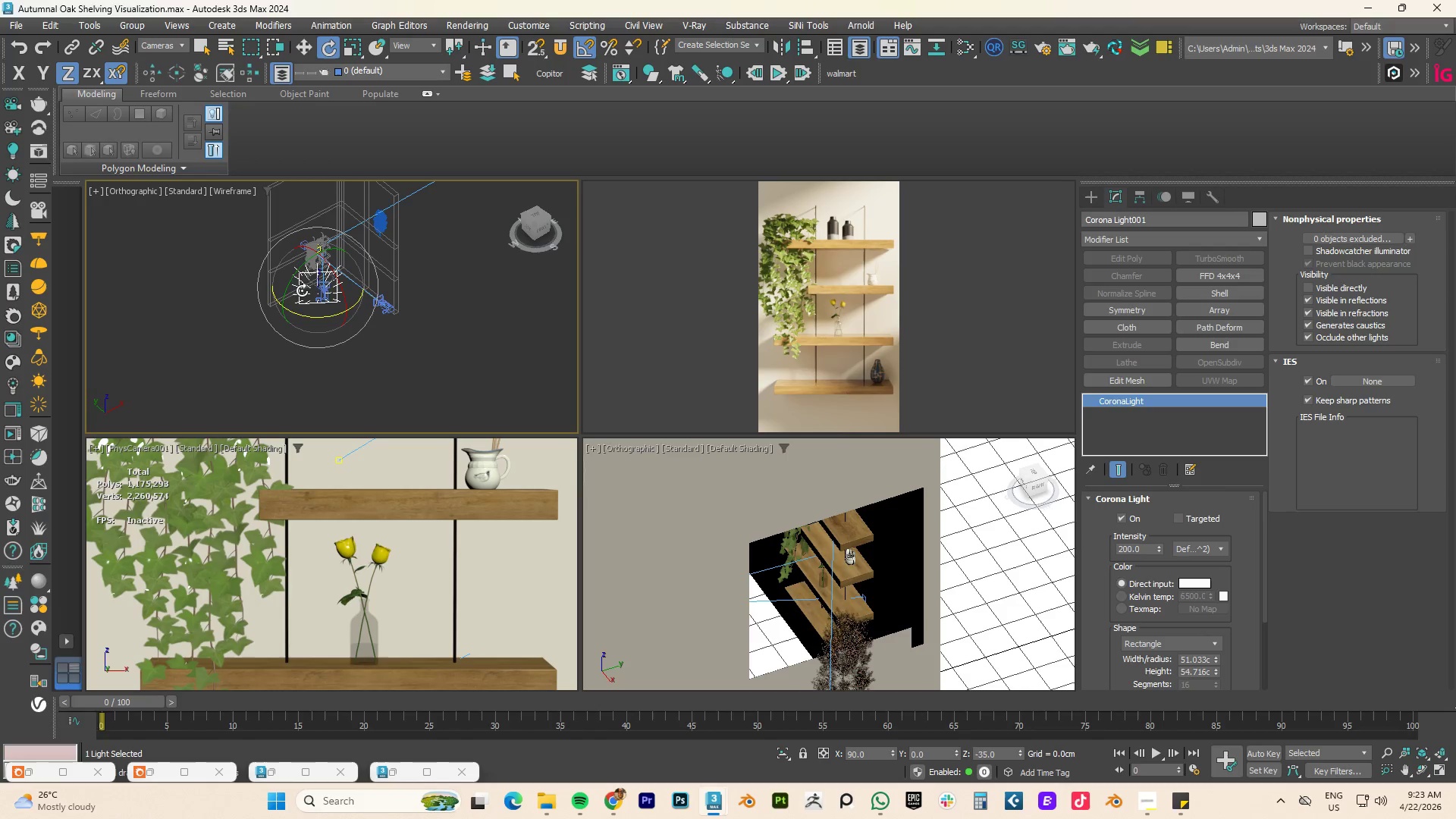 
type(rtz)
 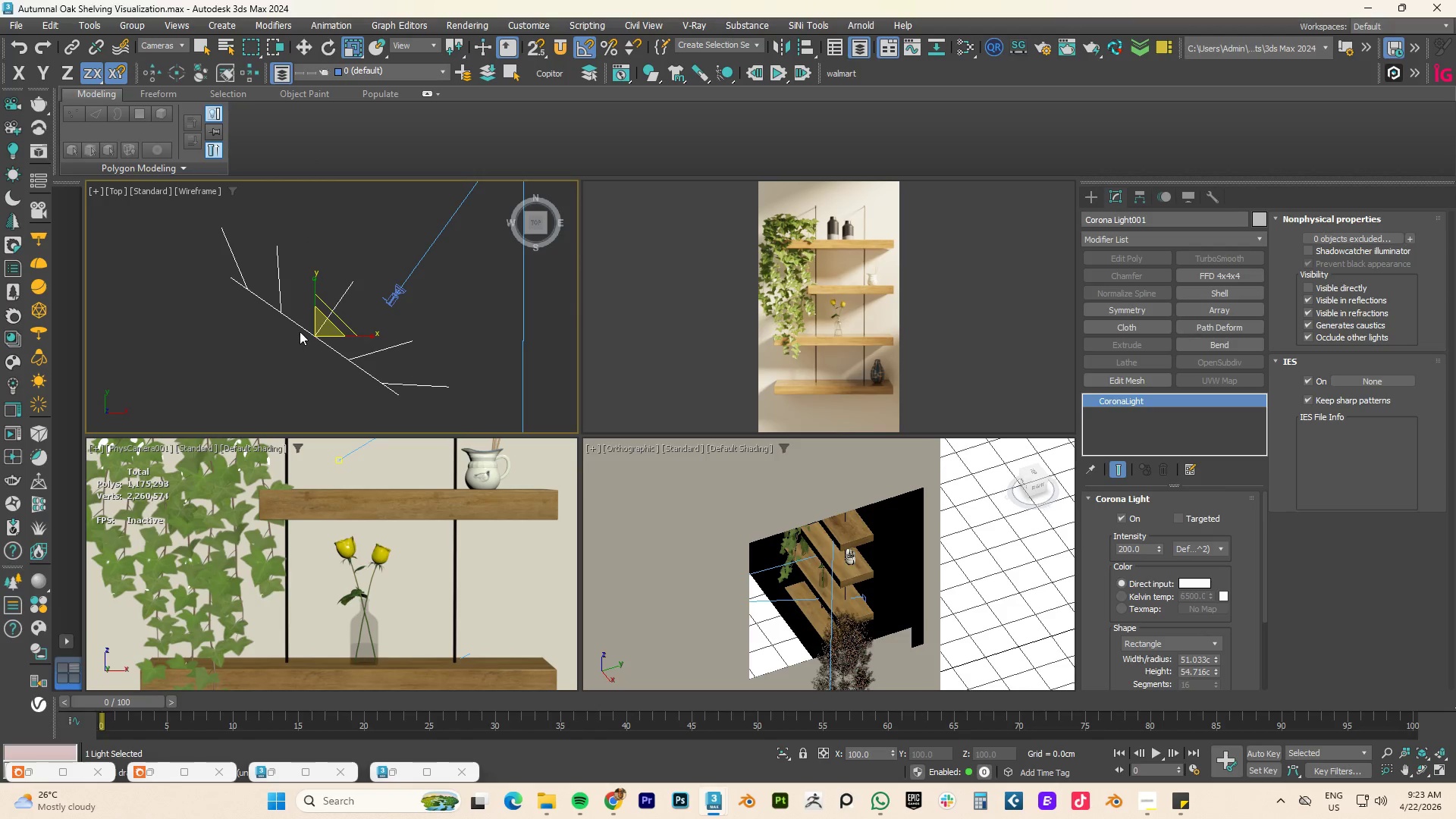 
left_click([300, 327])
 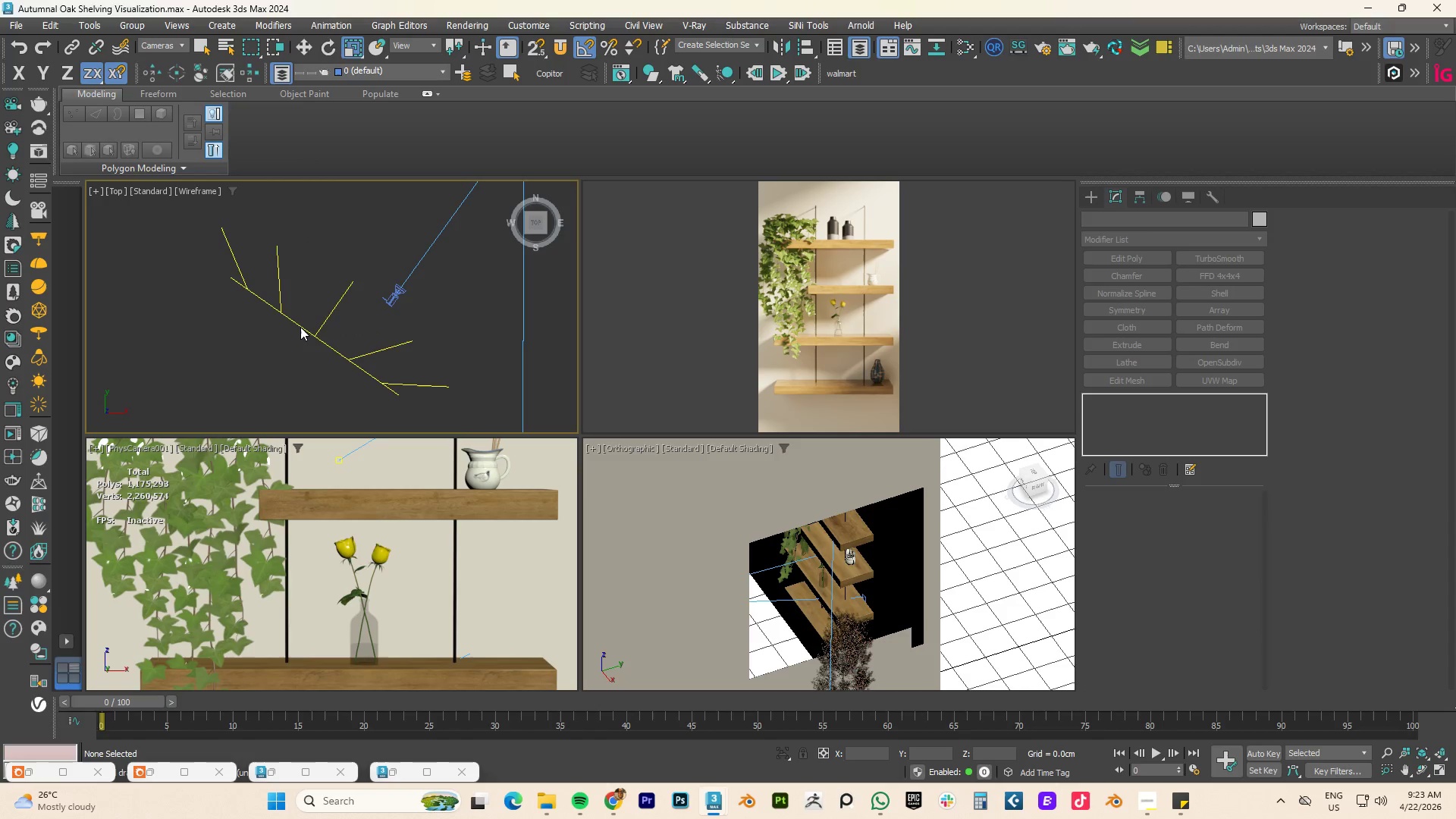 
key(E)
 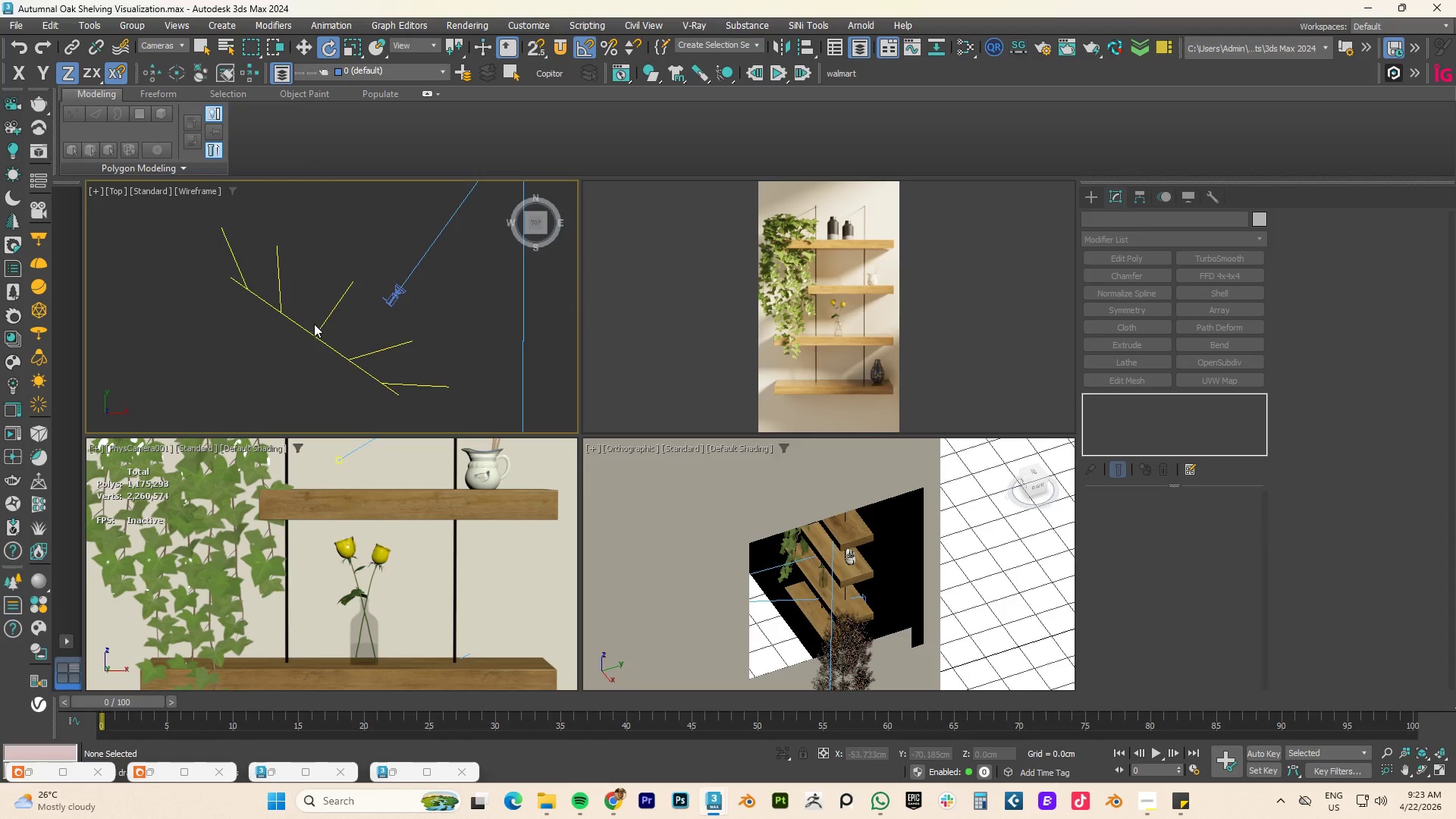 
left_click([308, 329])
 